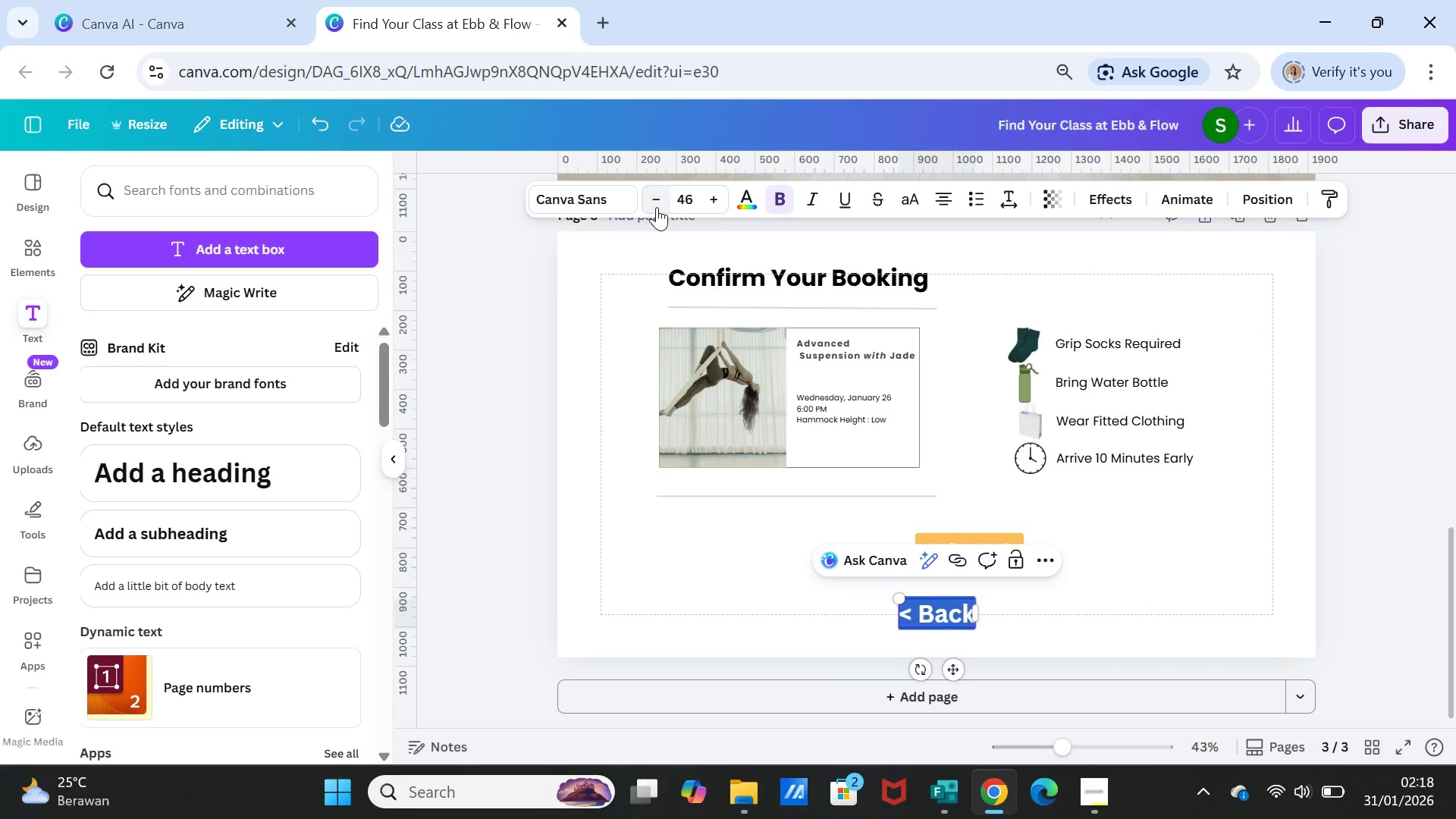 
triple_click([657, 207])
 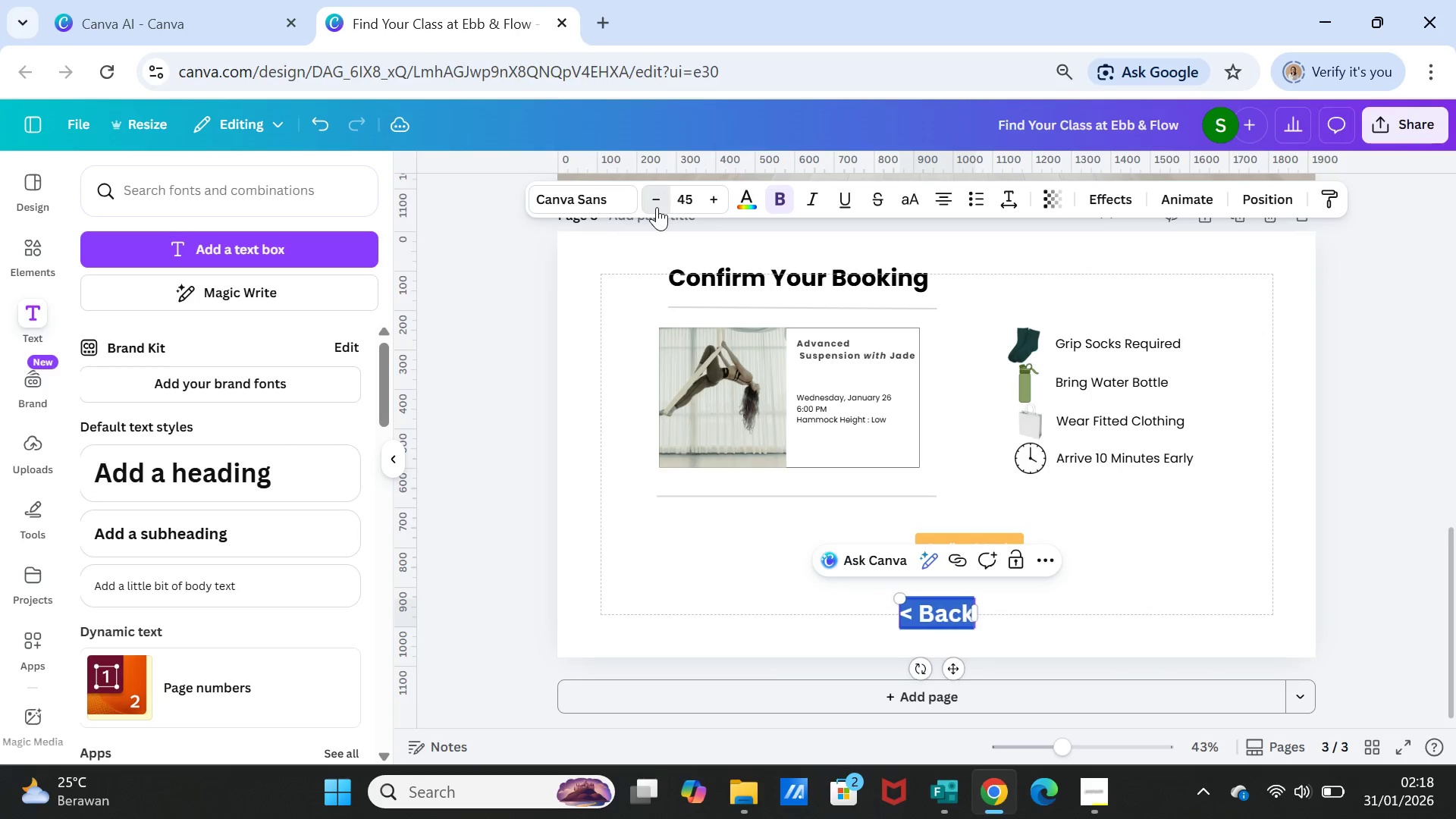 
triple_click([657, 207])
 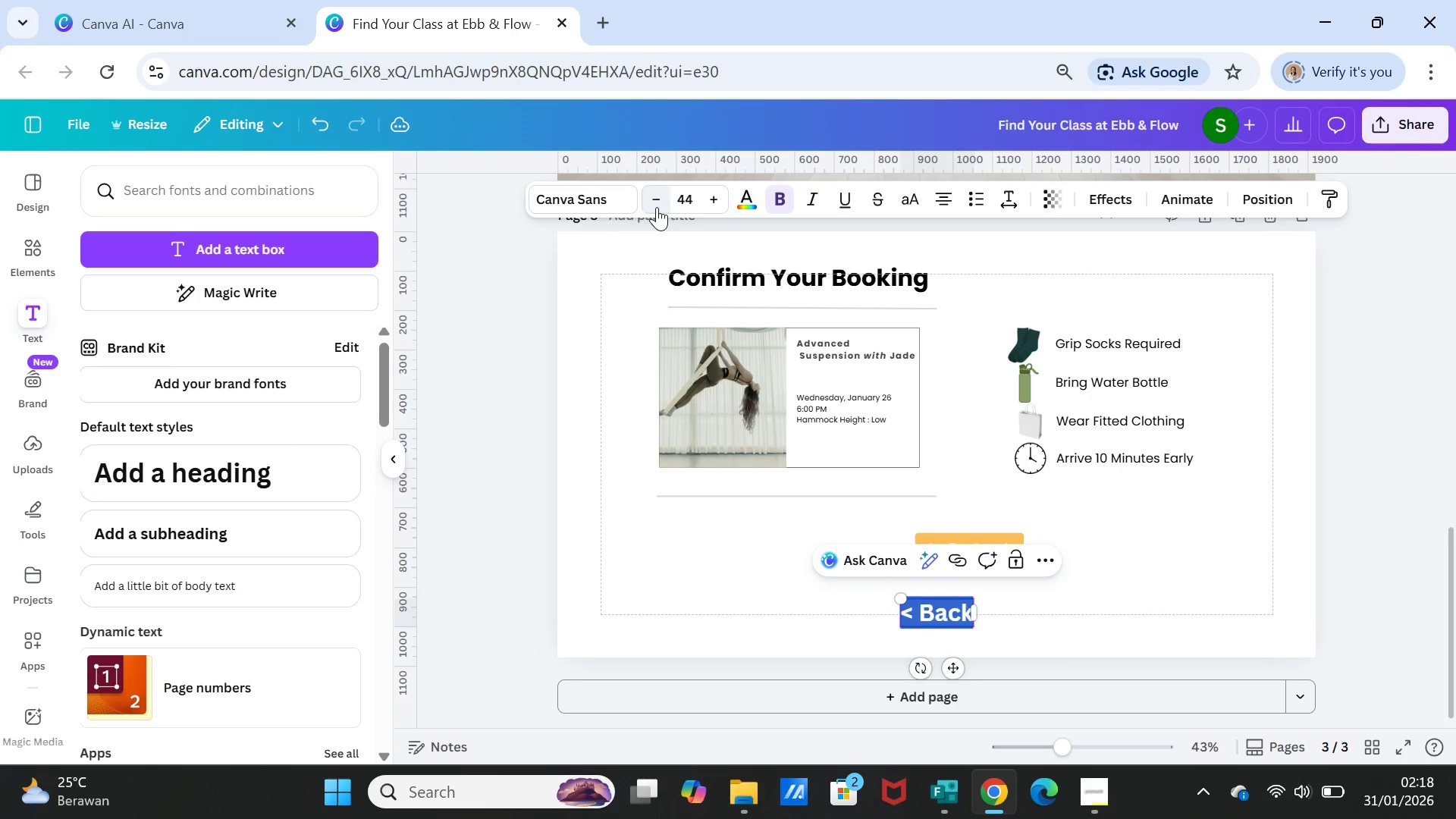 
triple_click([657, 207])
 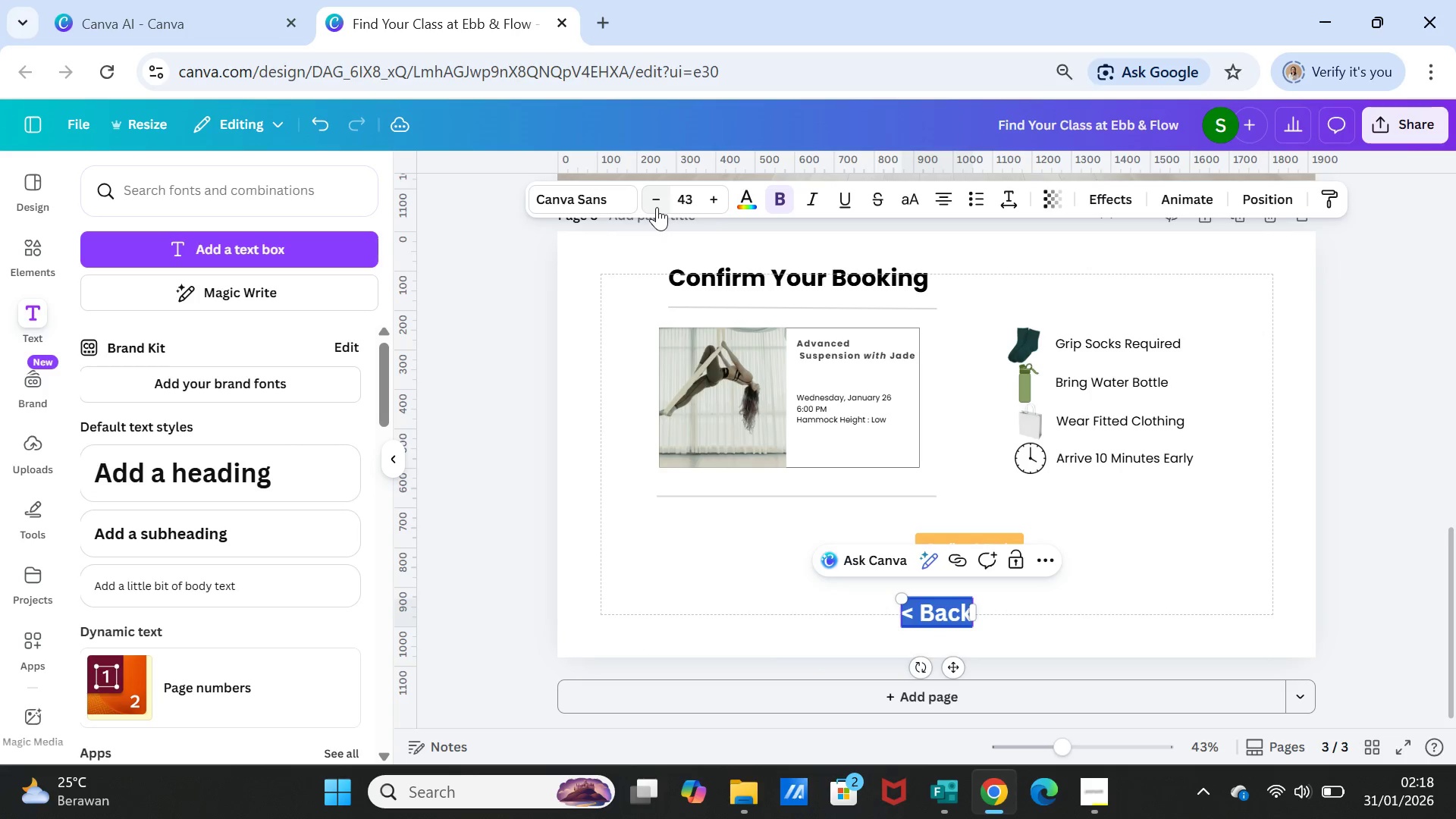 
triple_click([657, 207])
 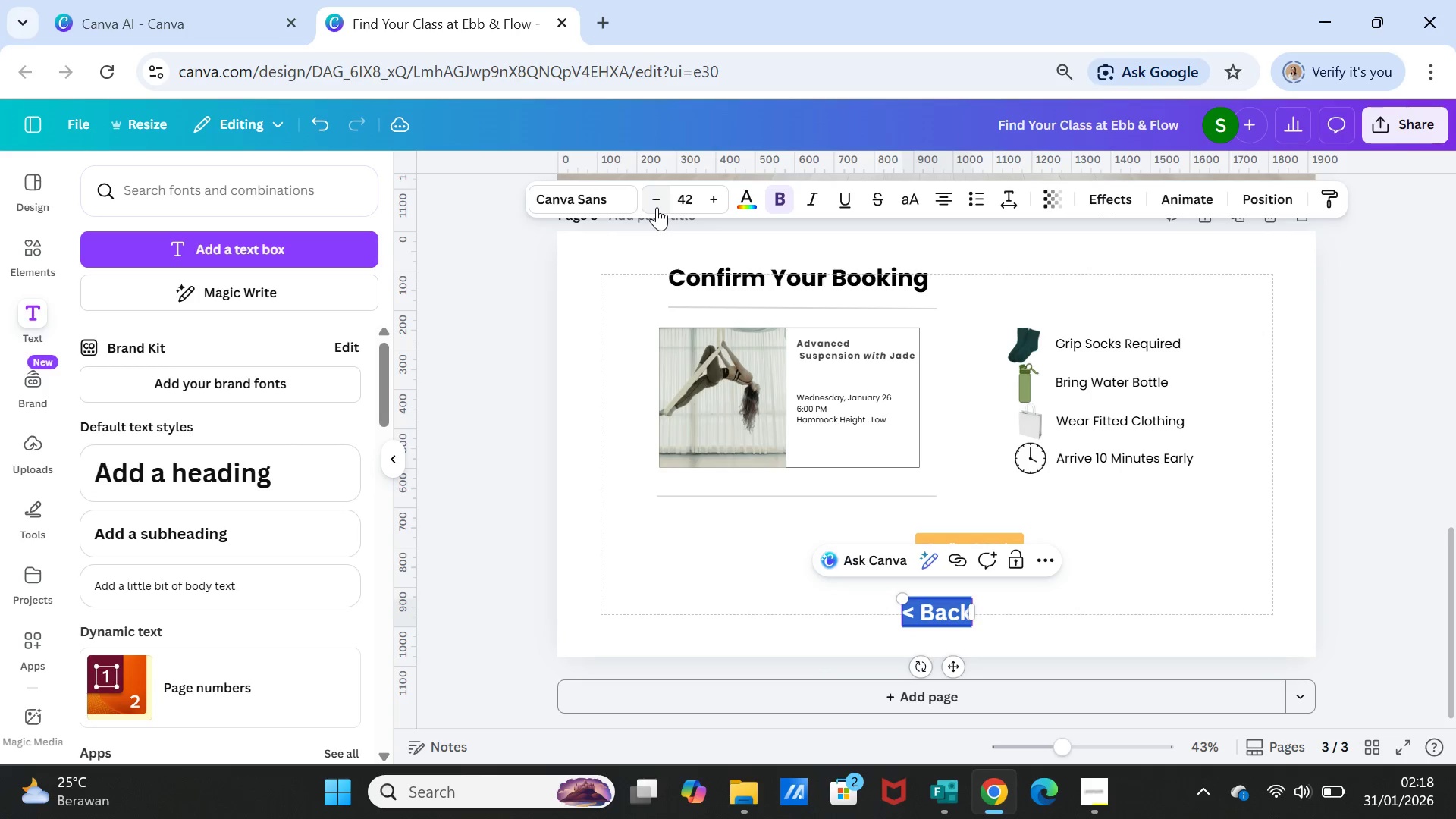 
triple_click([657, 207])
 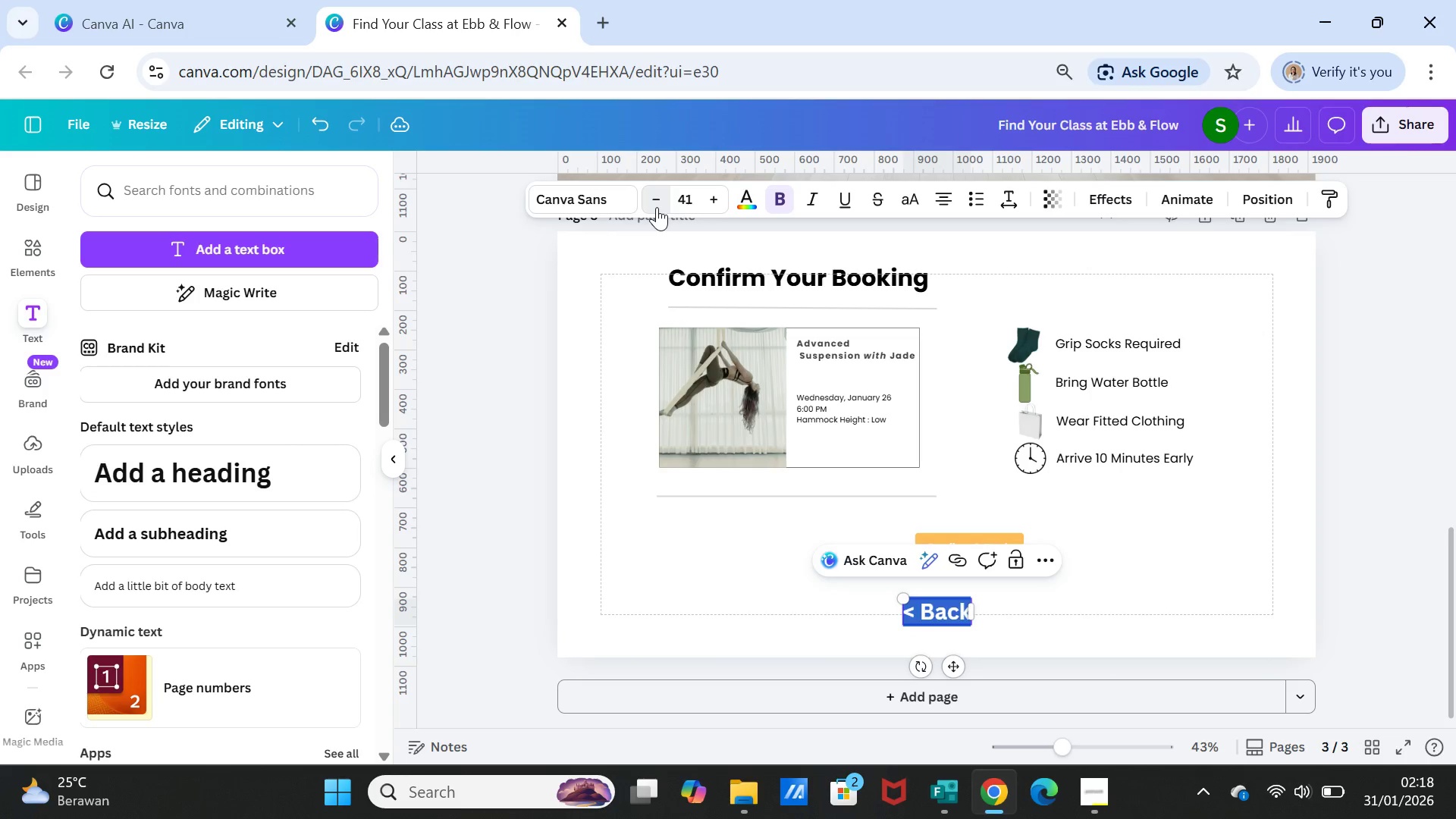 
triple_click([657, 207])
 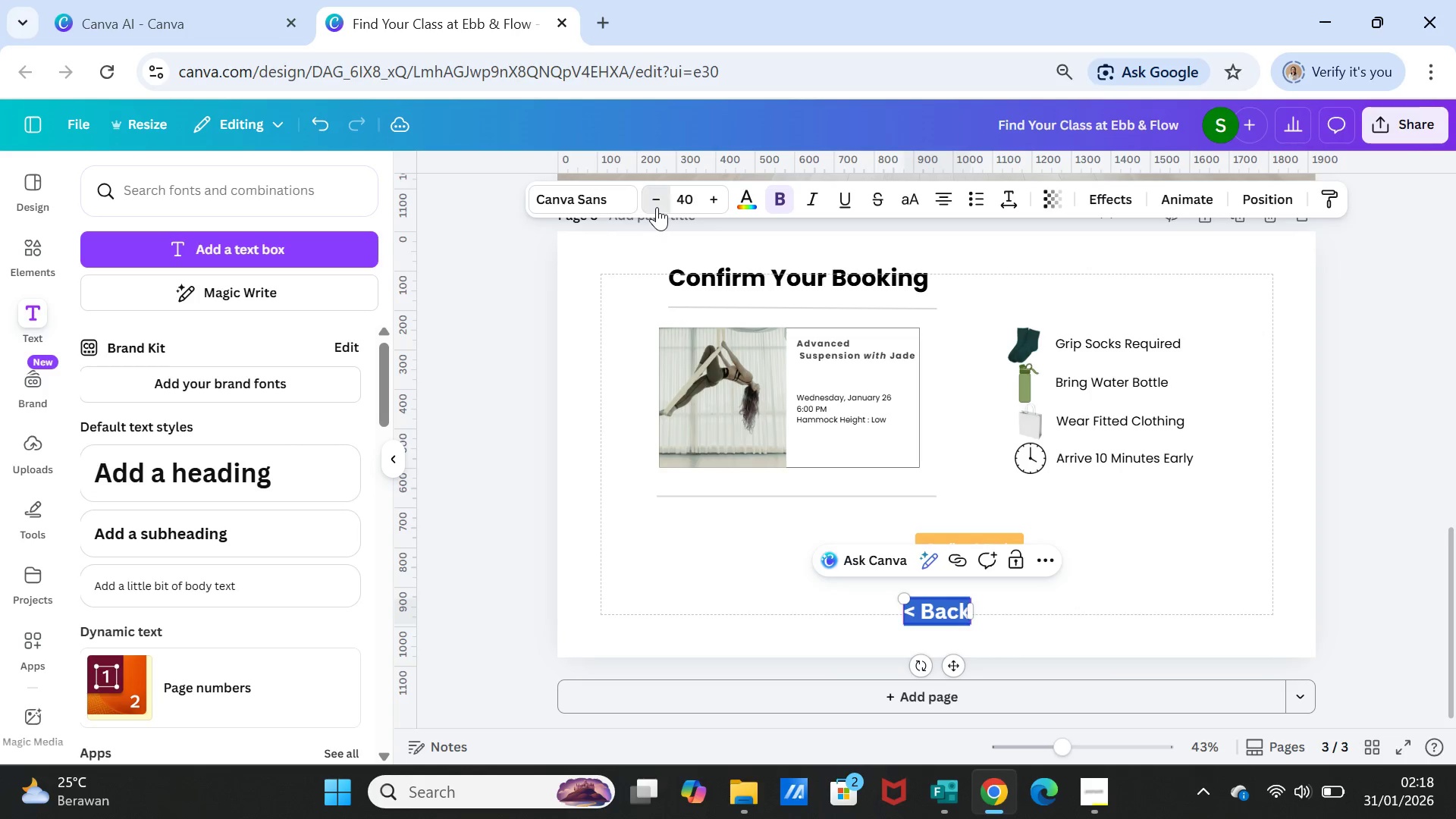 
triple_click([657, 207])
 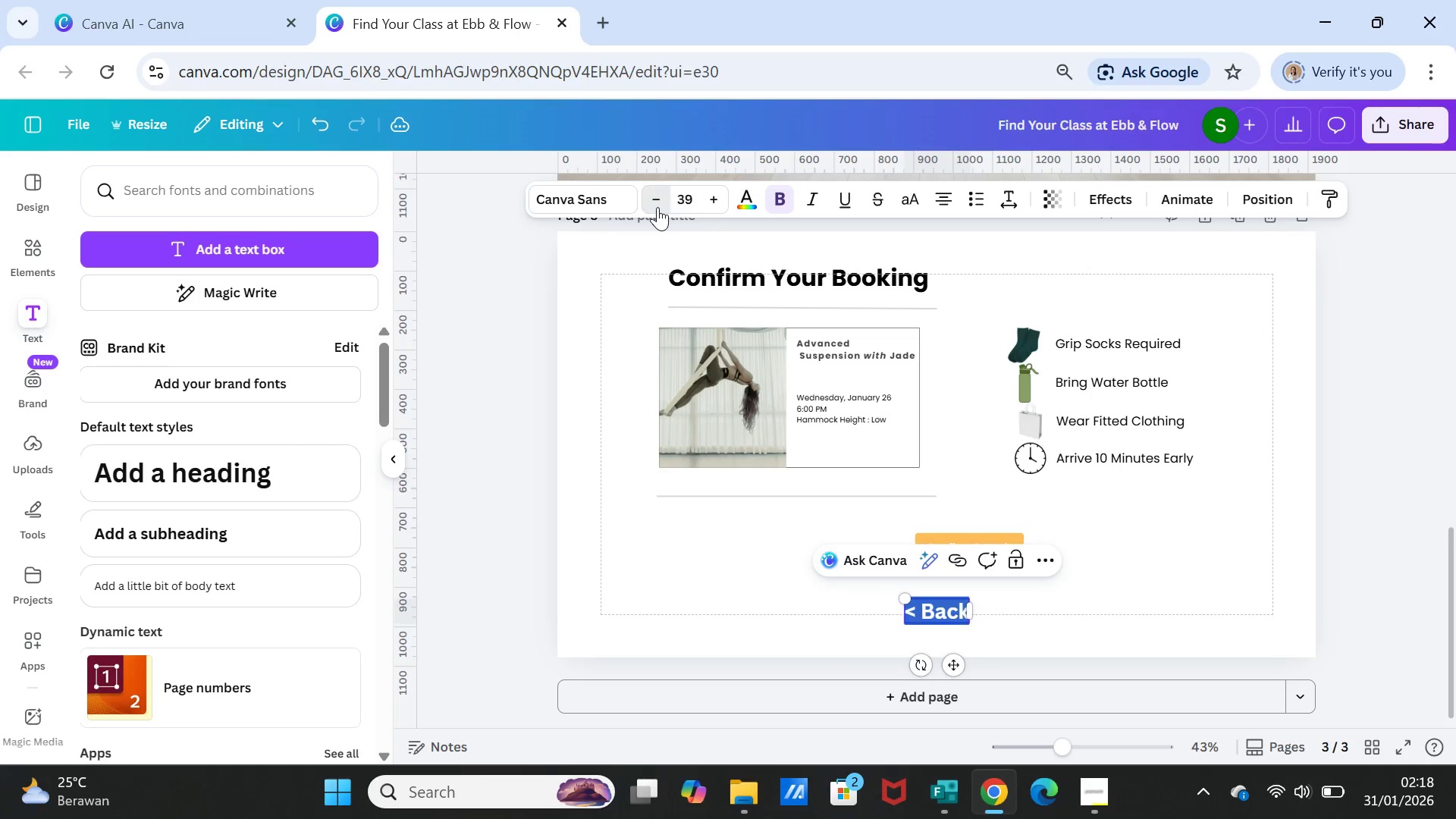 
triple_click([657, 207])
 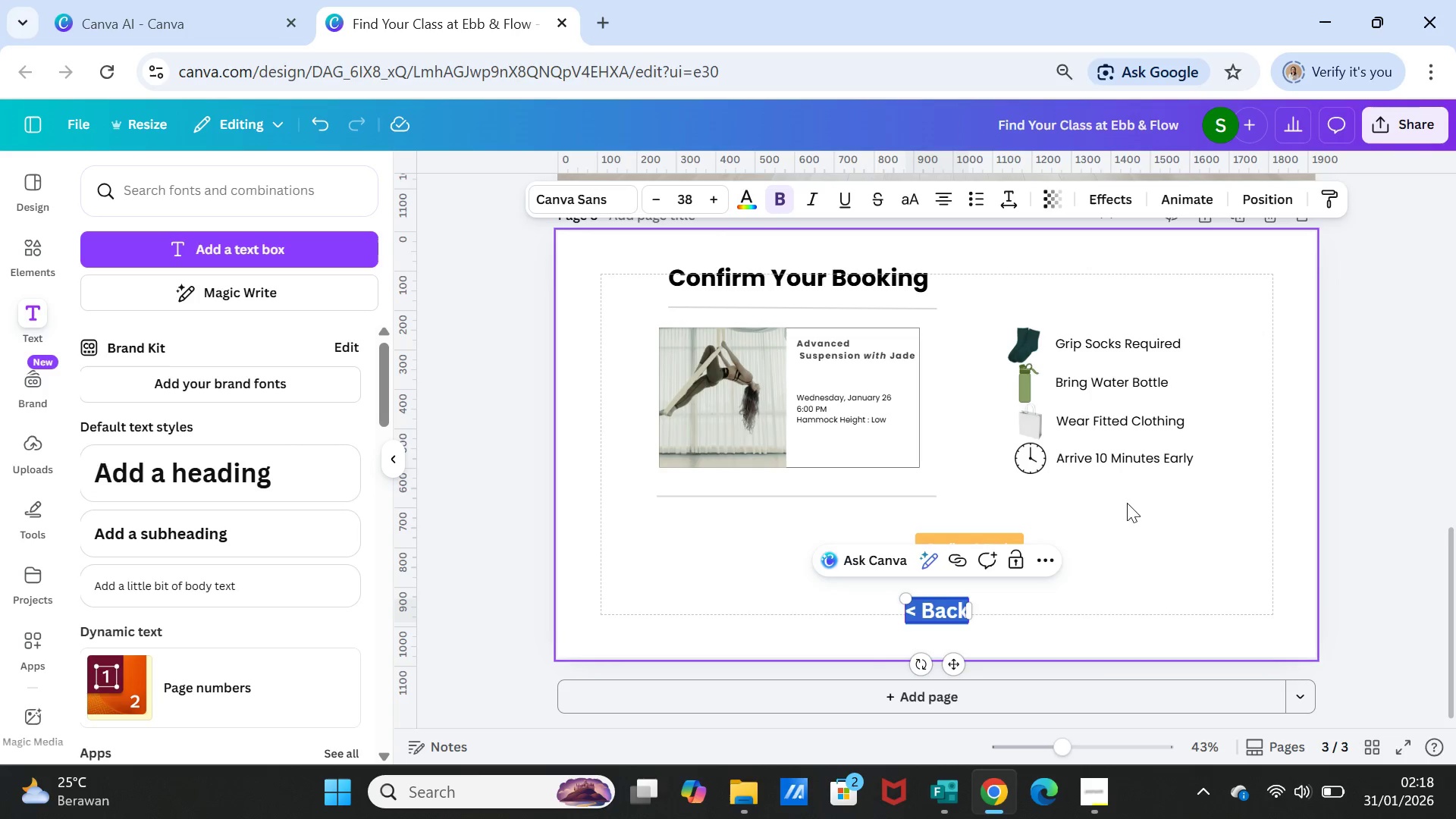 
left_click([1097, 522])
 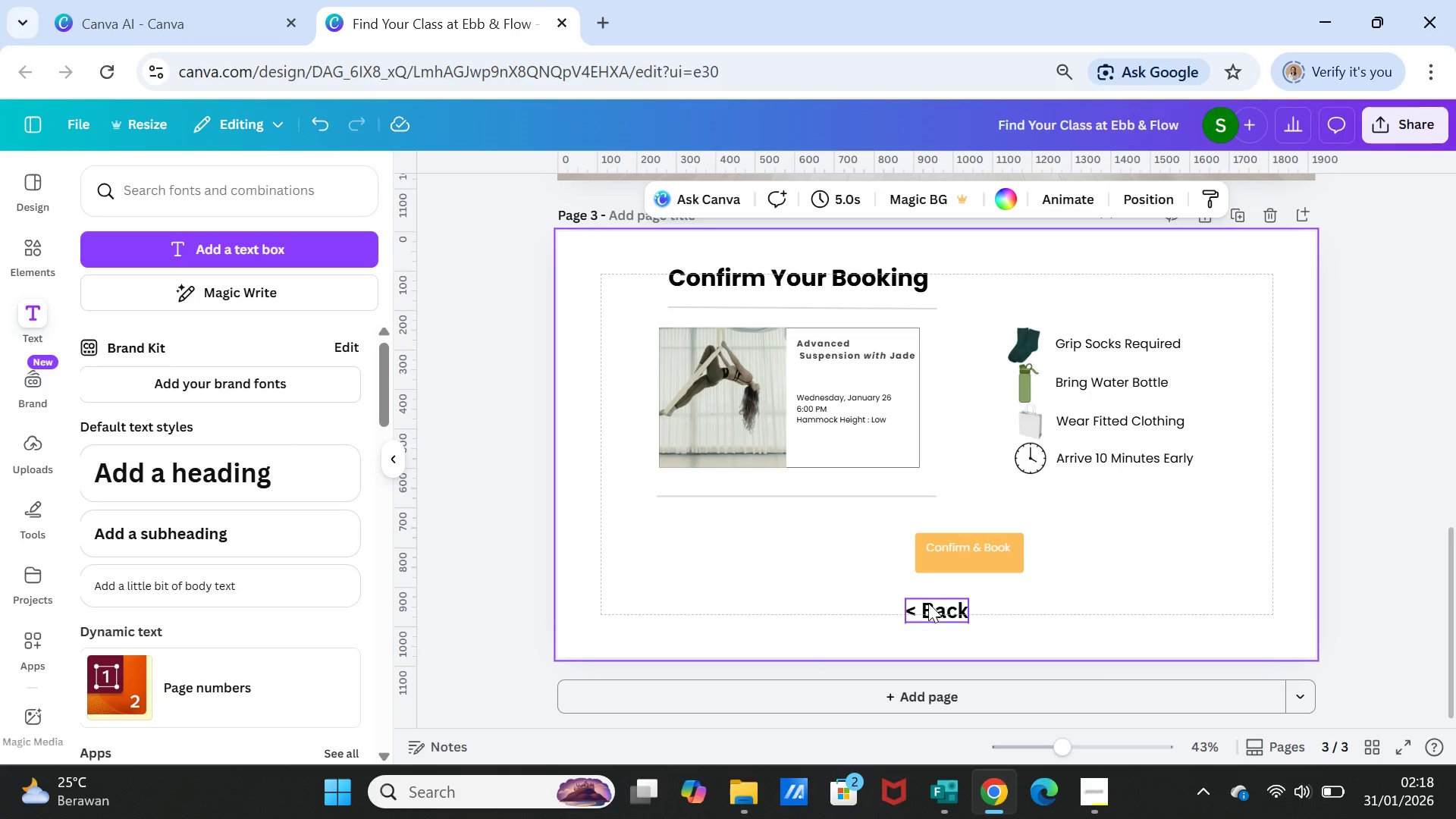 
left_click([928, 603])
 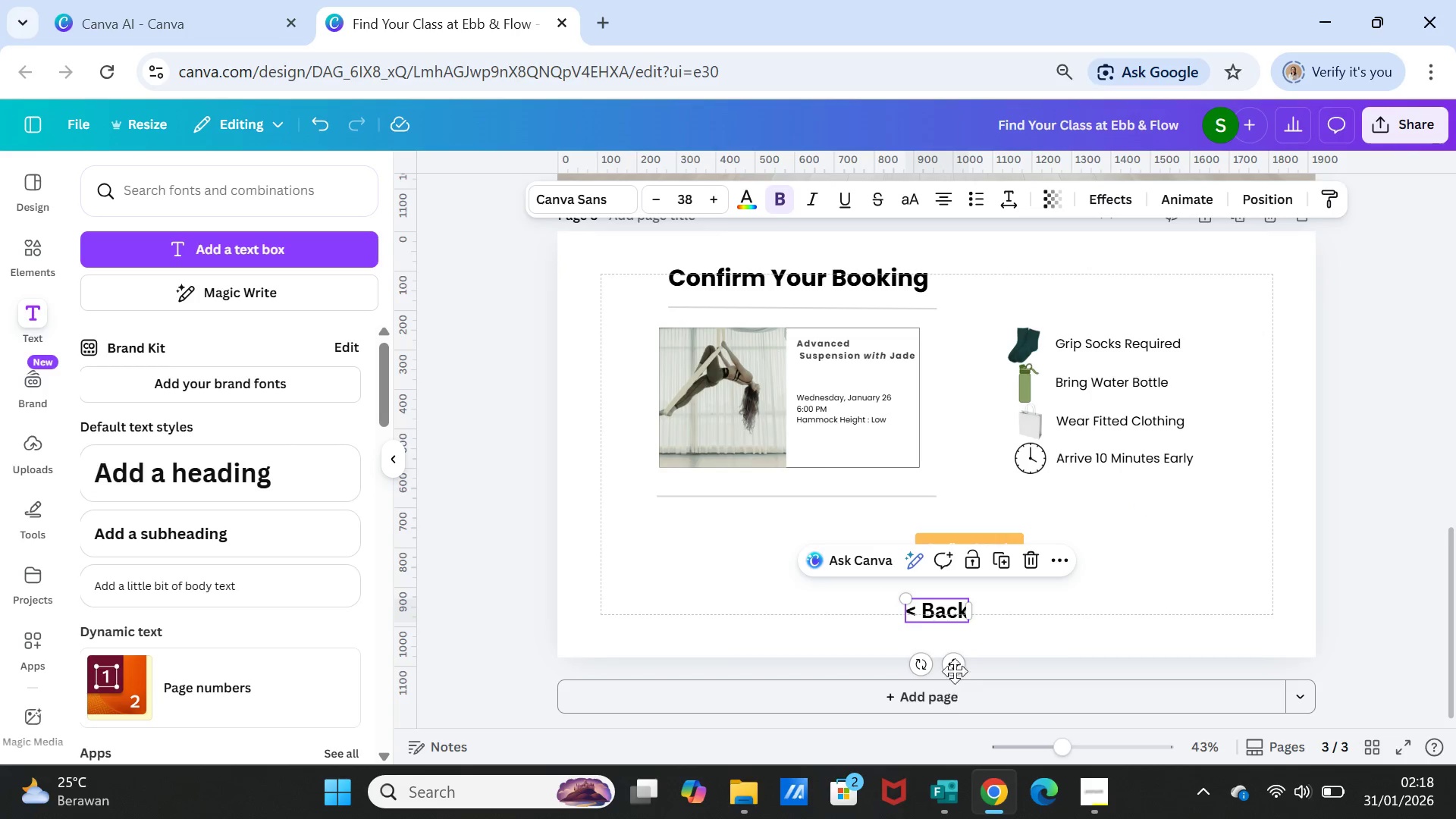 
left_click_drag(start_coordinate=[955, 667], to_coordinate=[990, 666])
 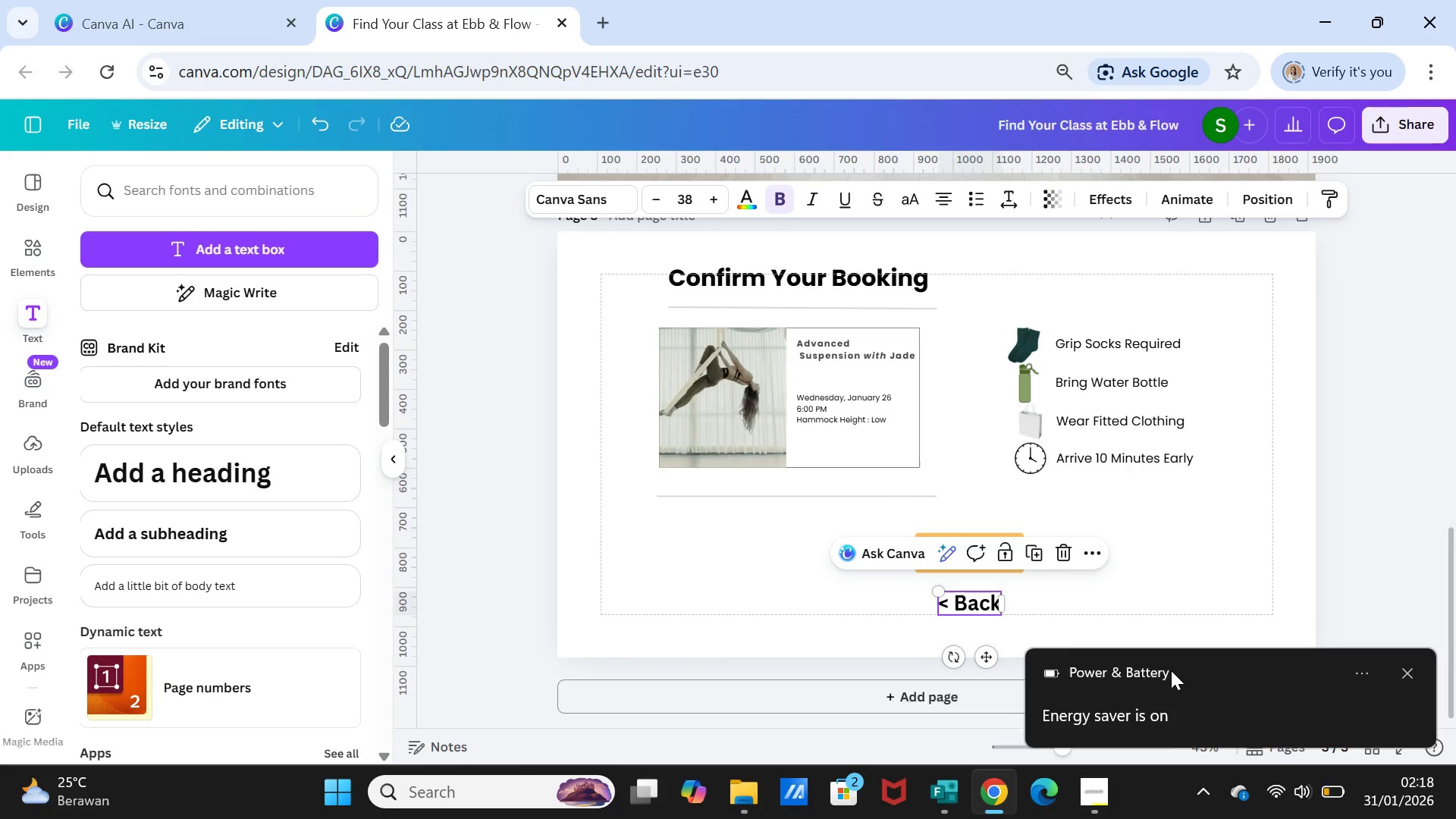 
wait(13.25)
 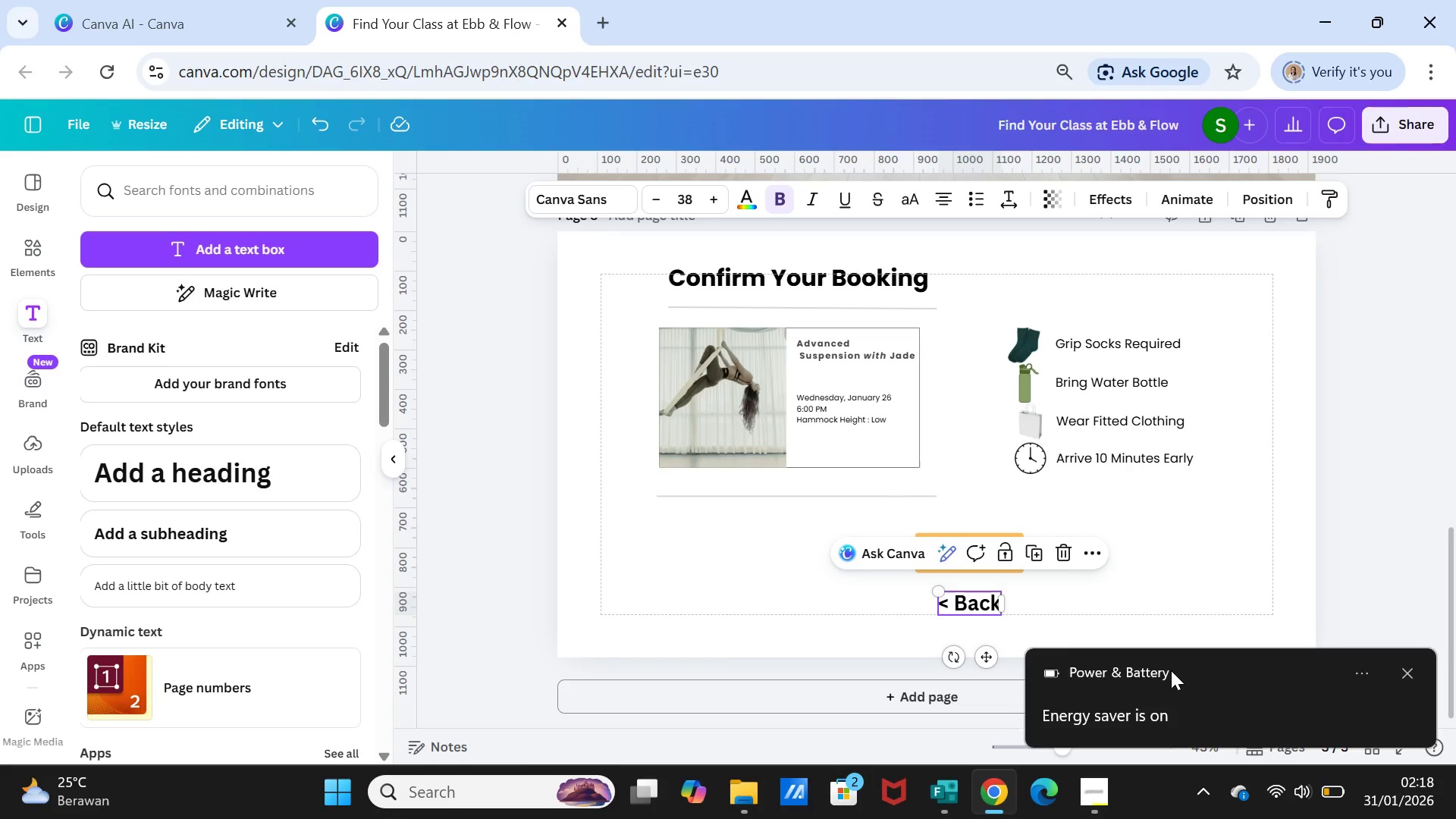 
left_click([1131, 599])
 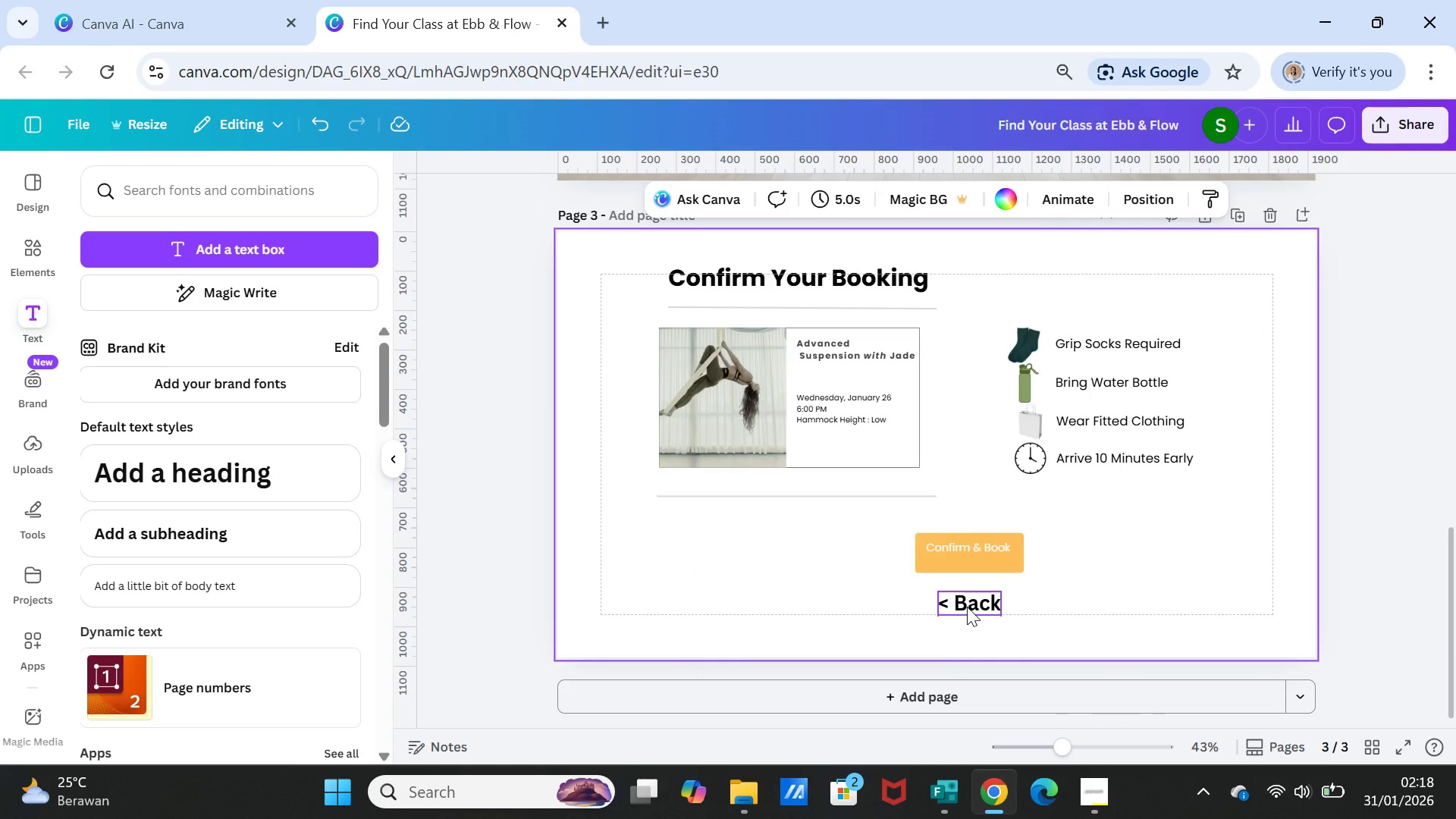 
double_click([967, 607])
 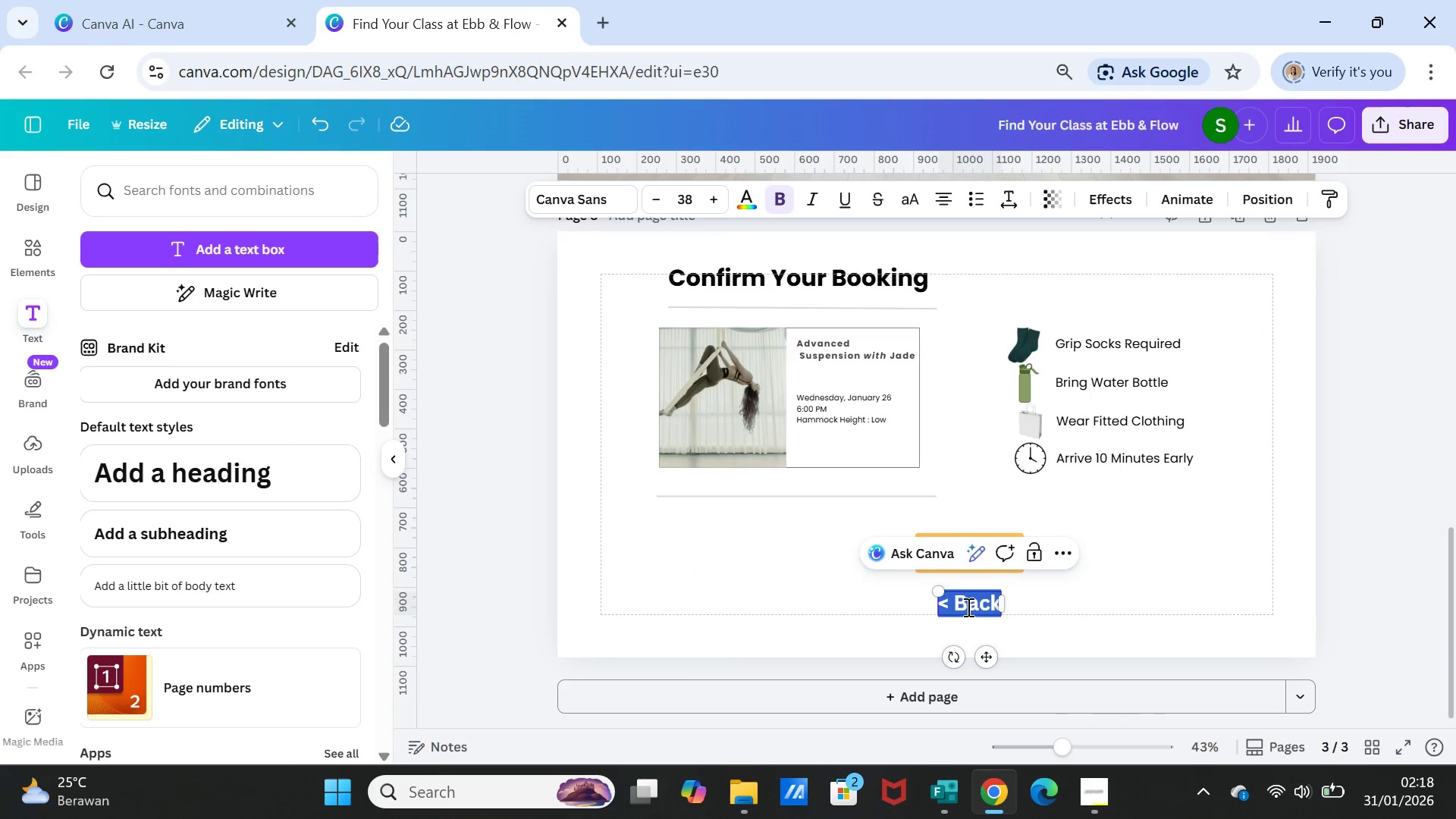 
triple_click([967, 607])
 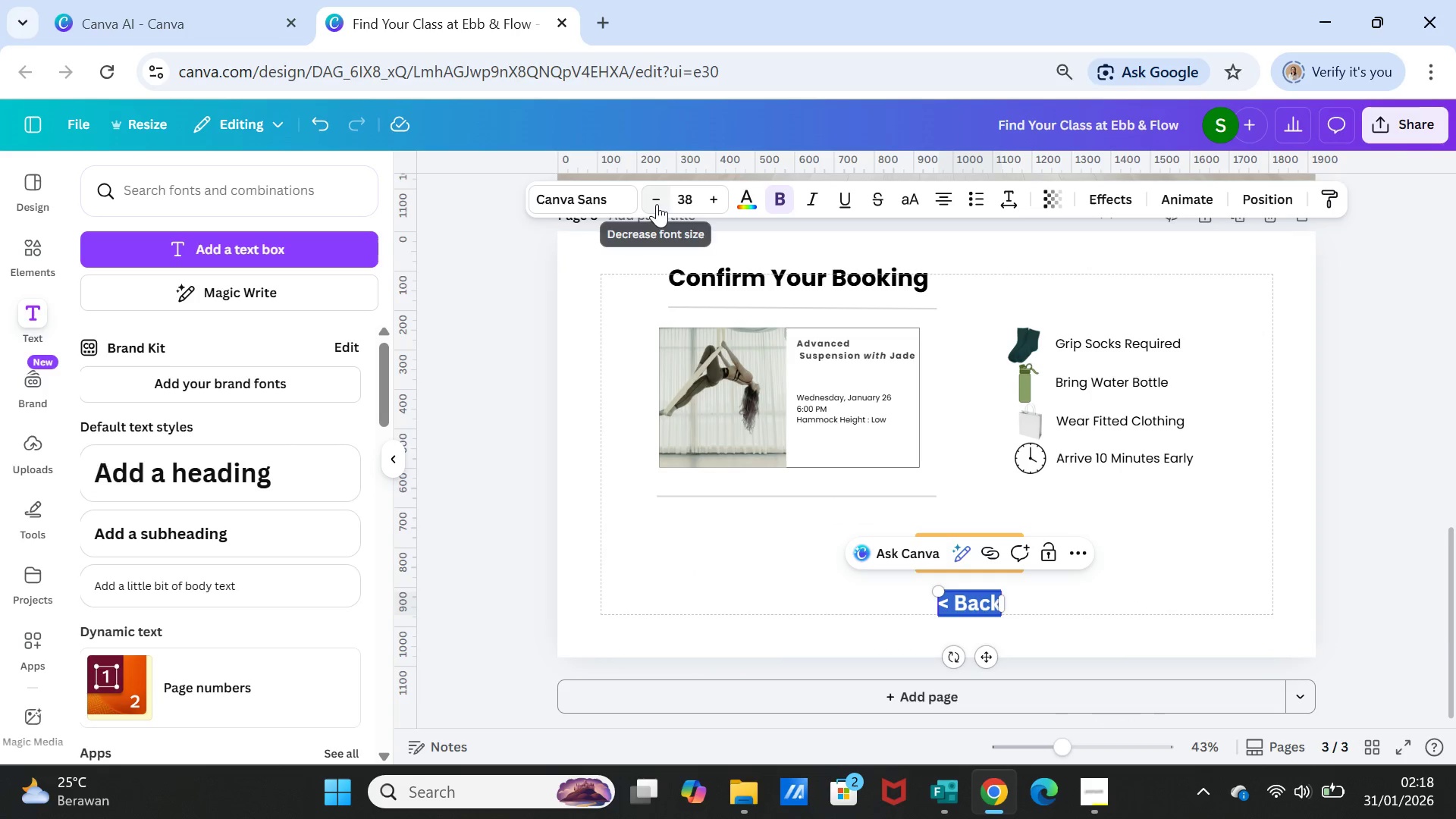 
double_click([657, 204])
 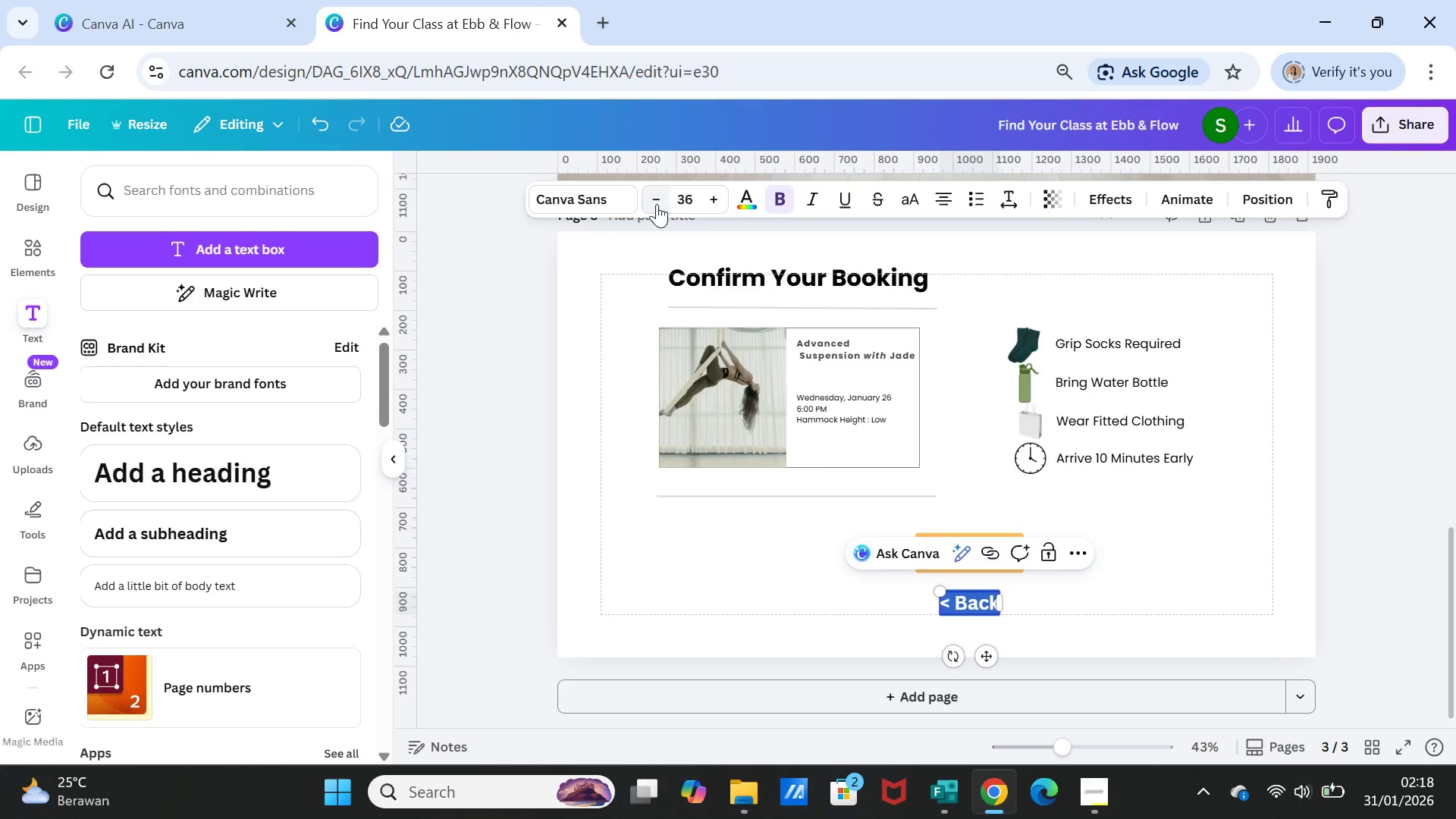 
triple_click([657, 204])
 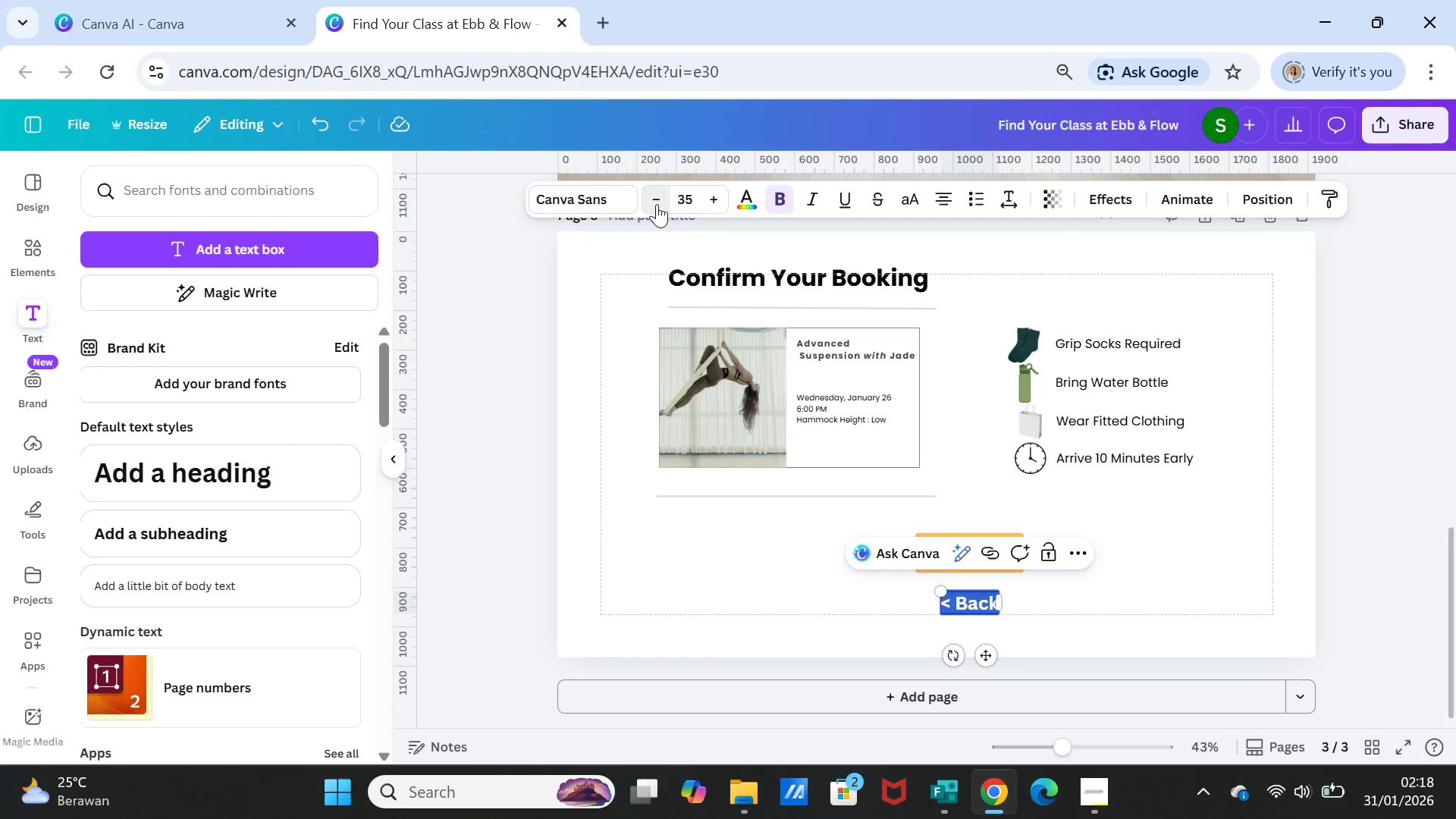 
triple_click([657, 204])
 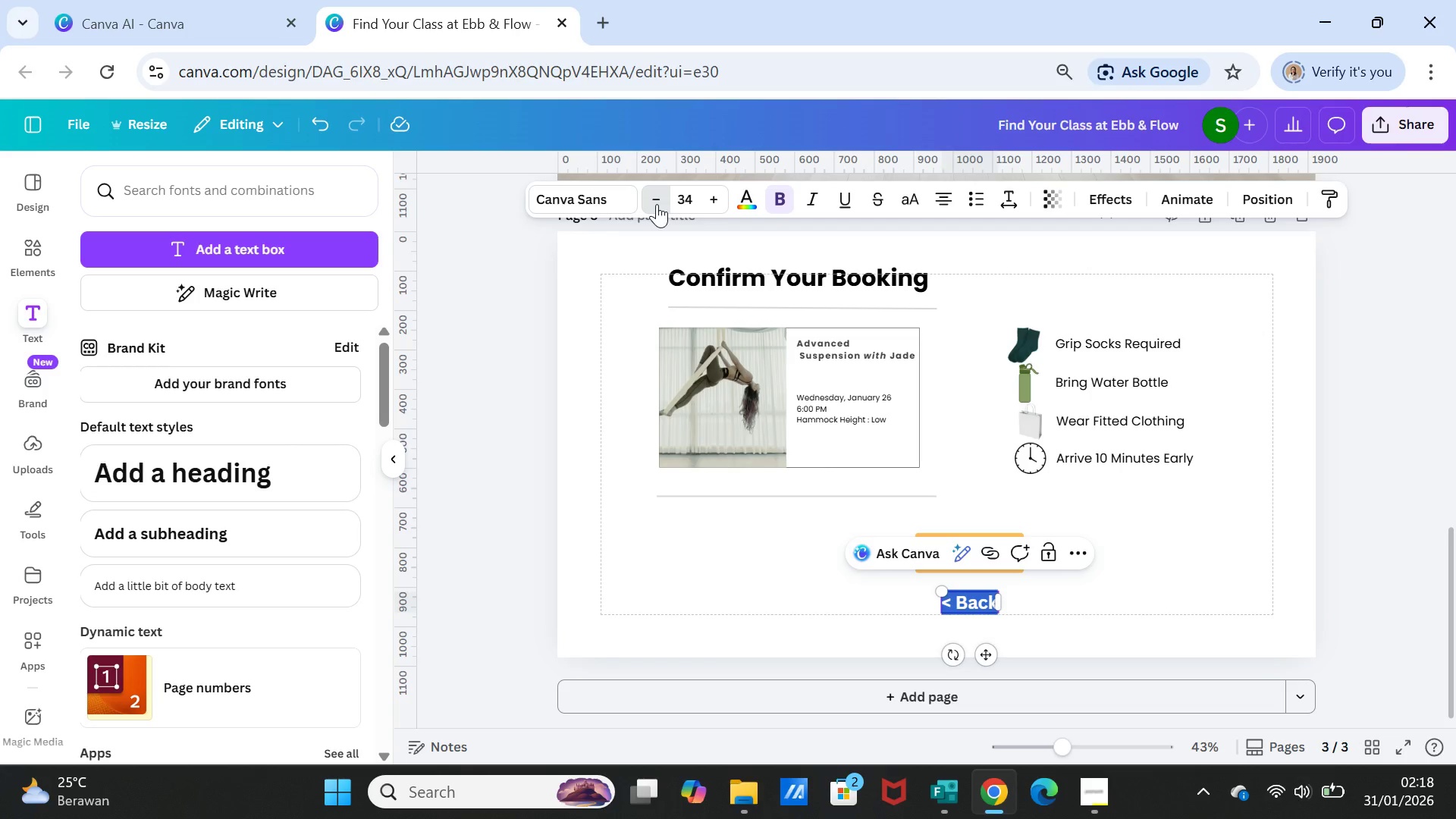 
triple_click([657, 204])
 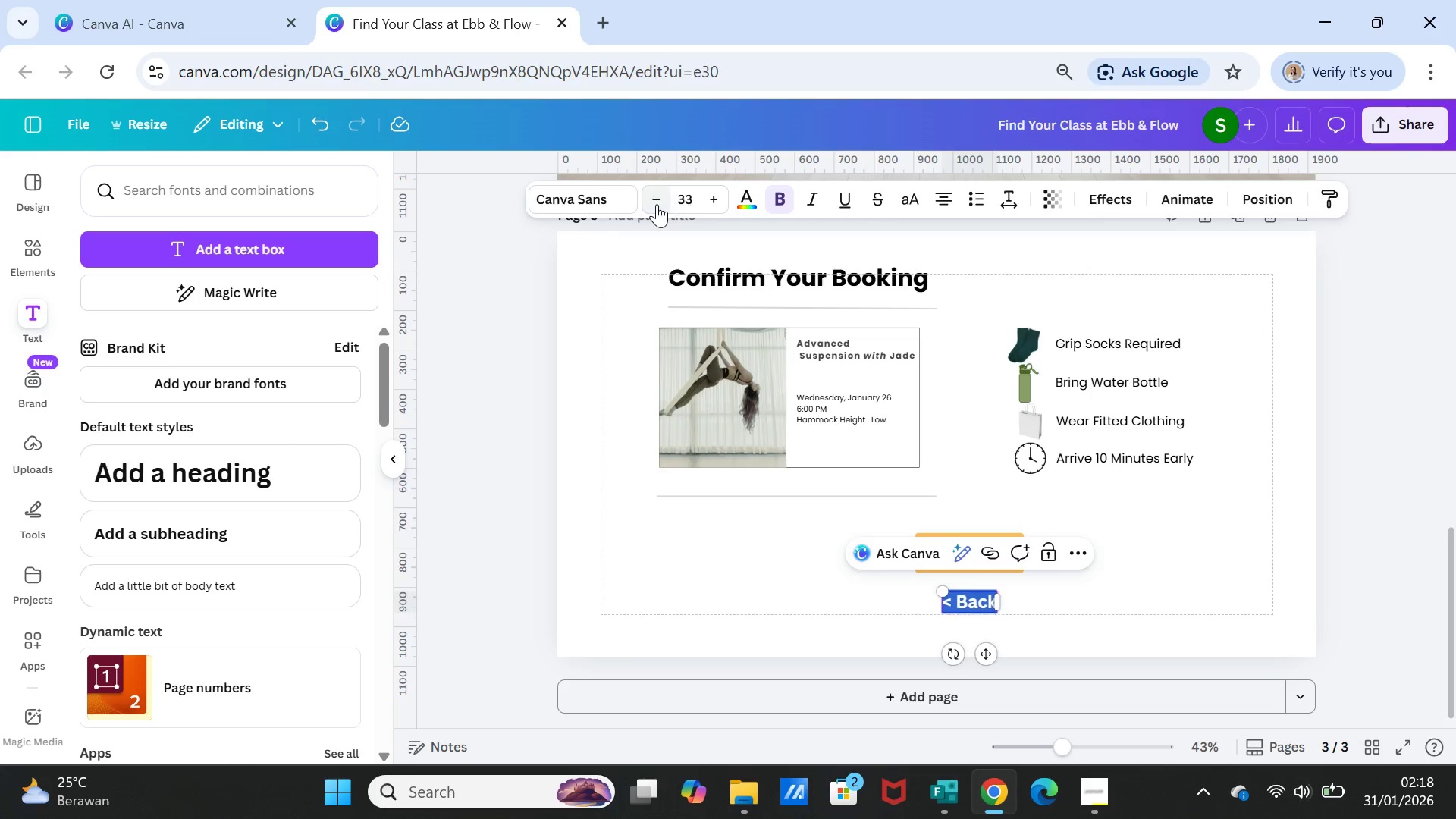 
triple_click([657, 204])
 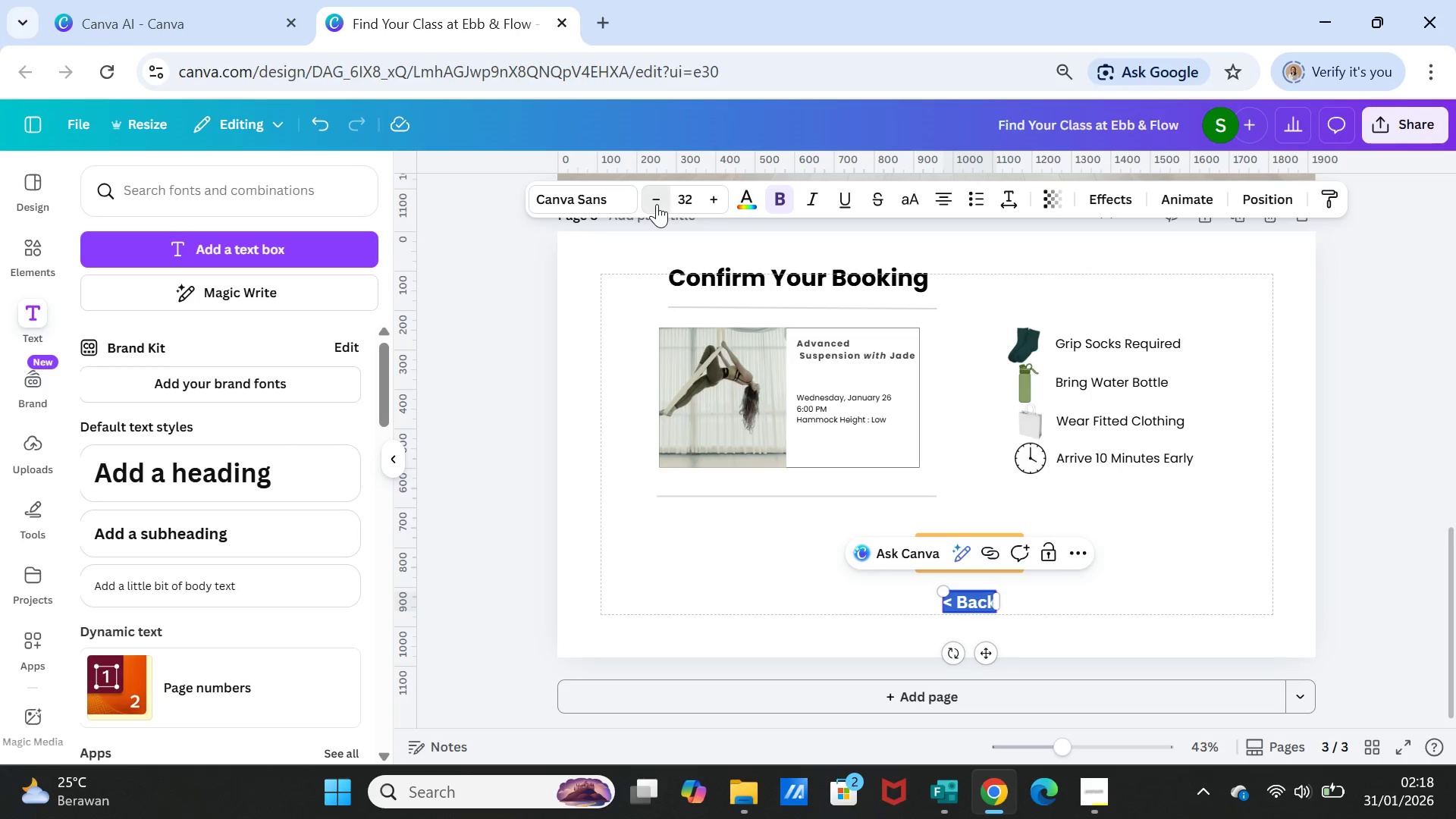 
triple_click([657, 204])
 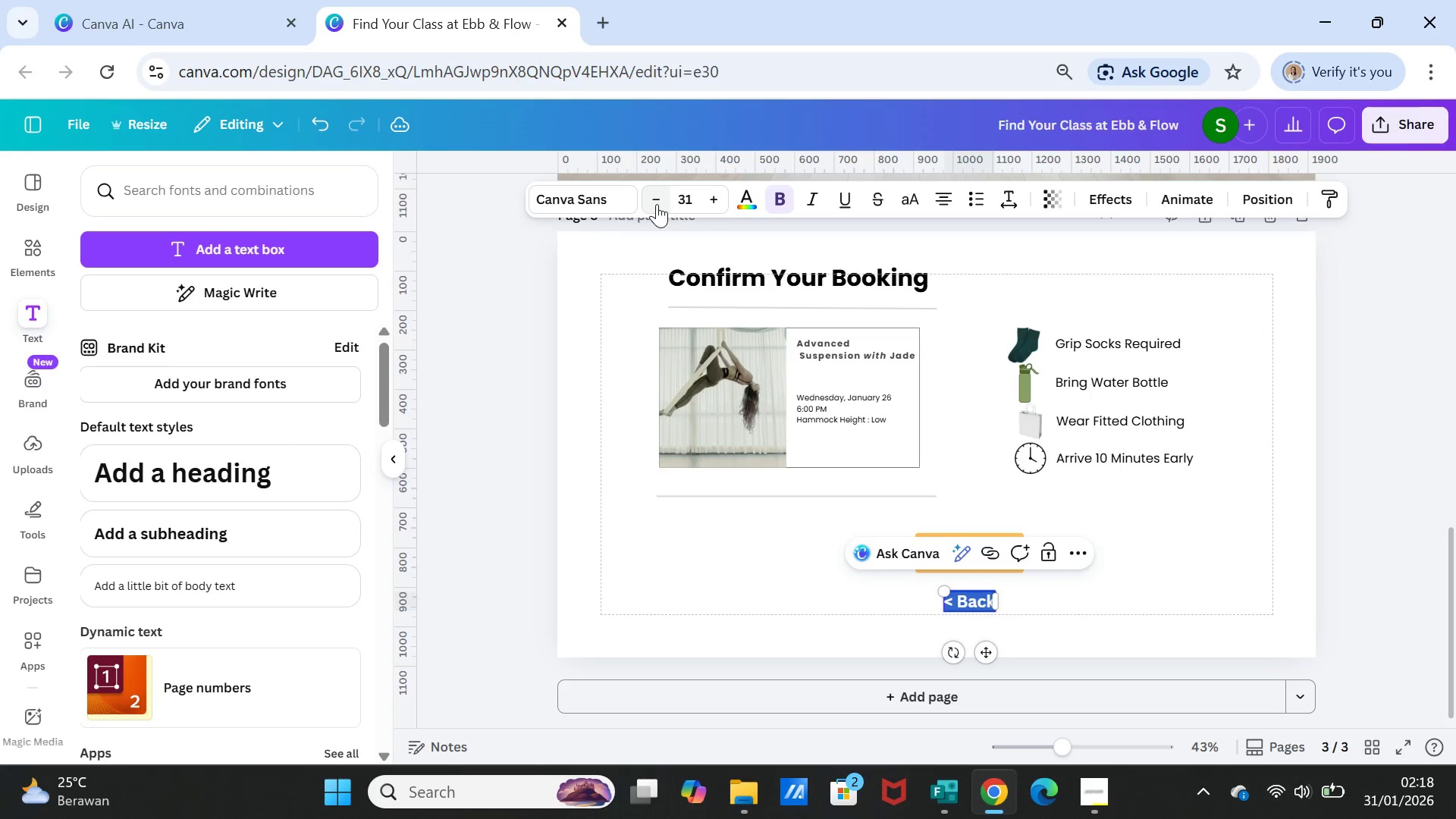 
triple_click([657, 204])
 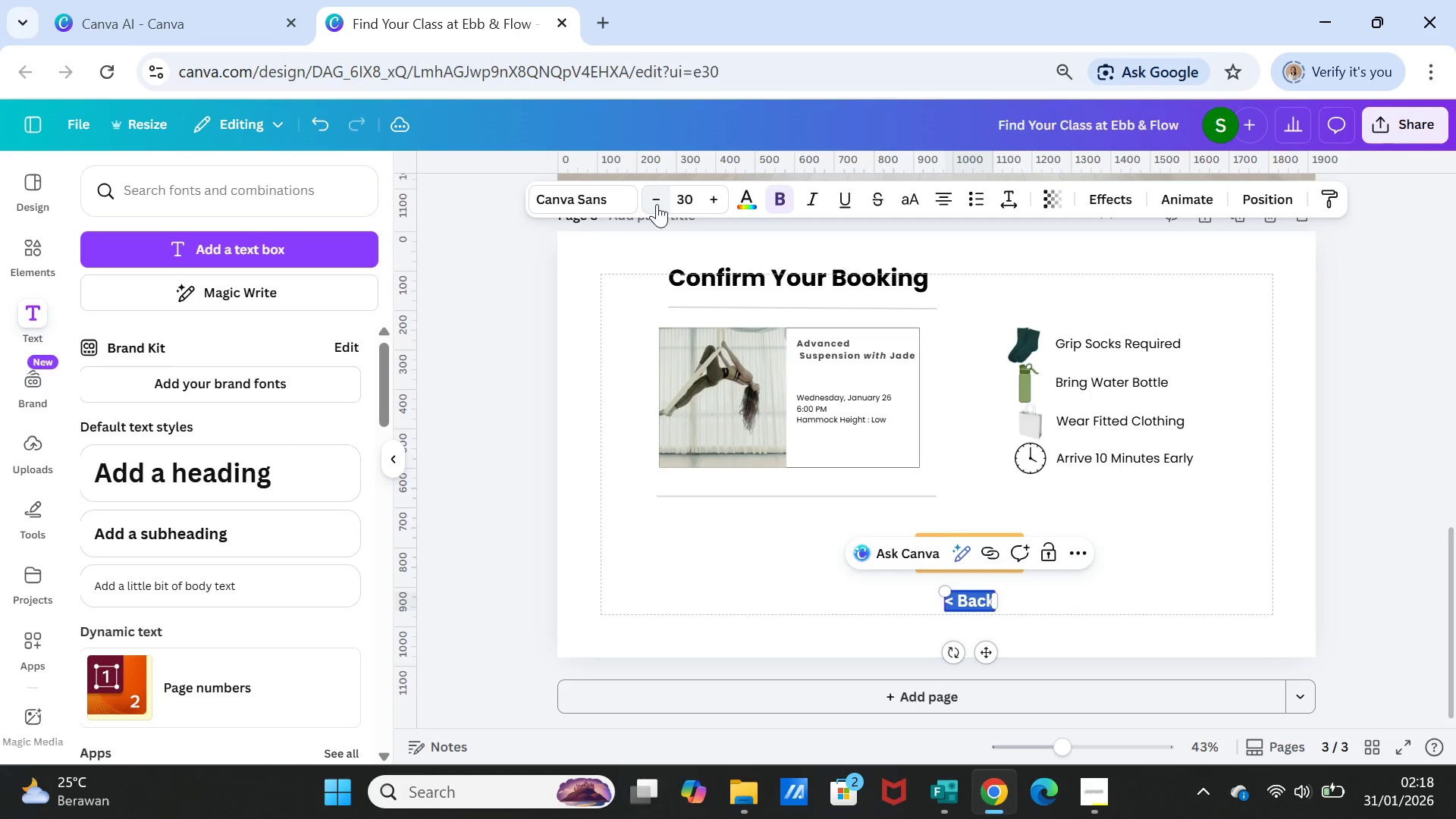 
triple_click([657, 204])
 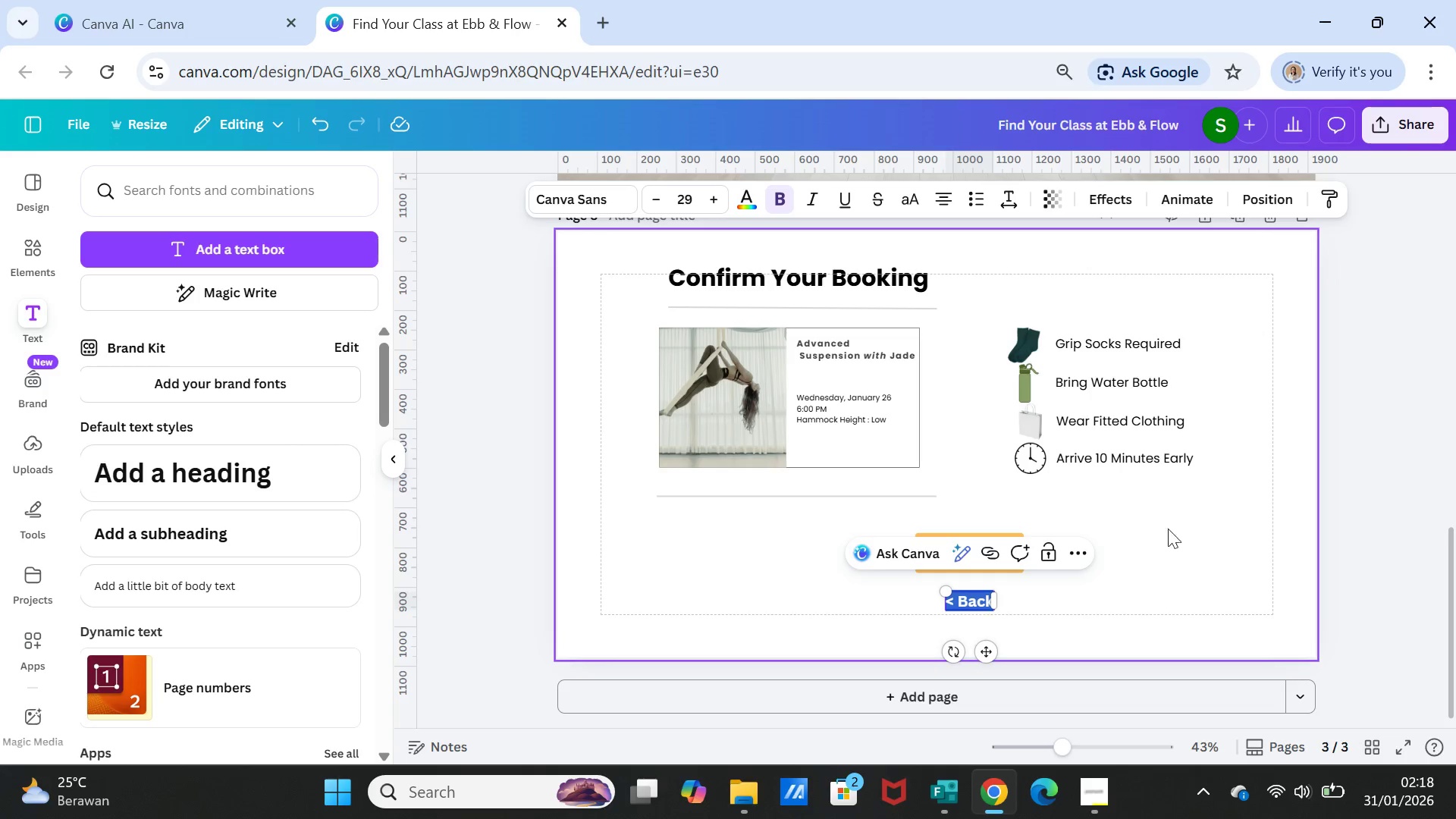 
left_click([1168, 551])
 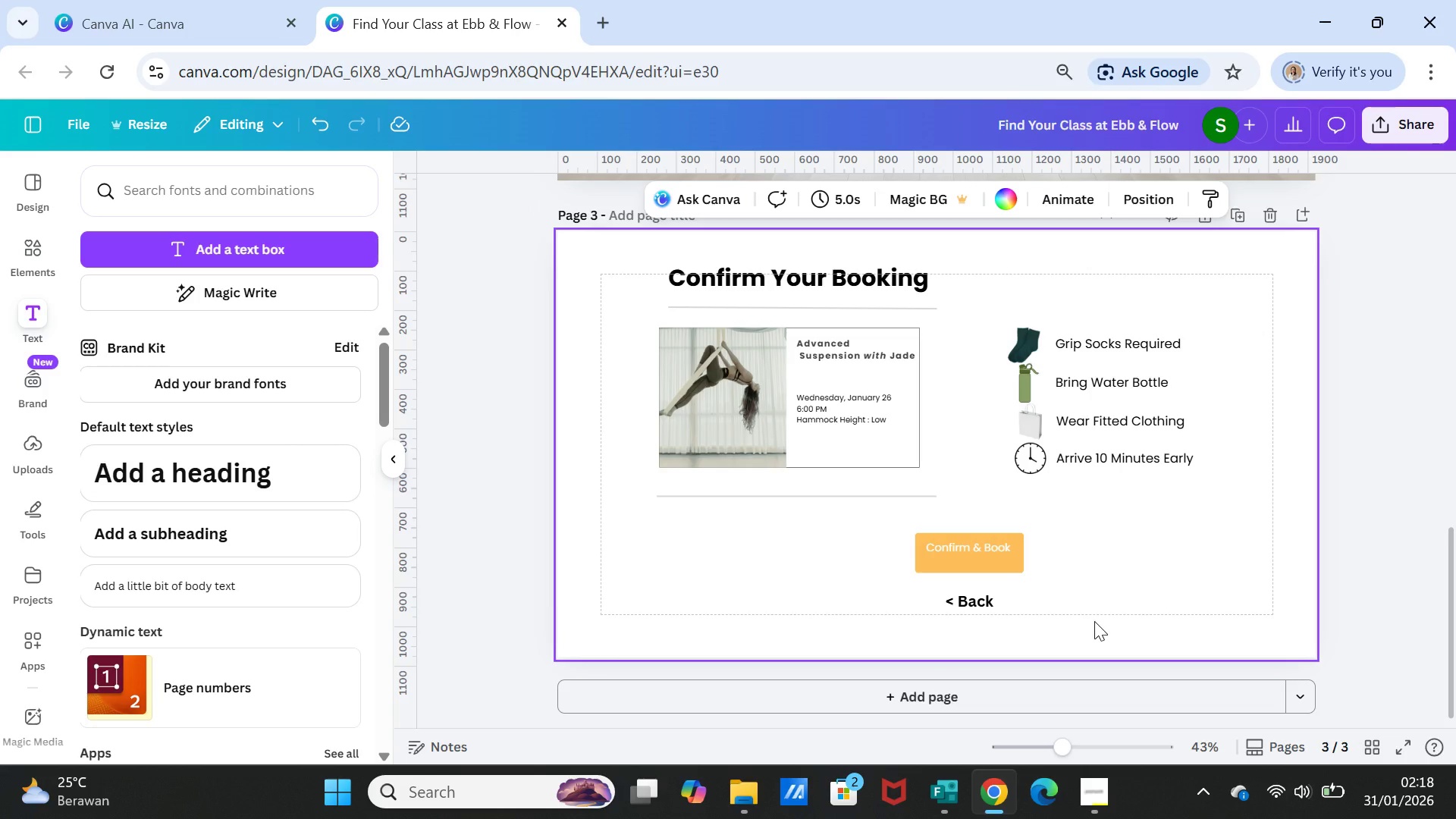 
left_click([1125, 607])
 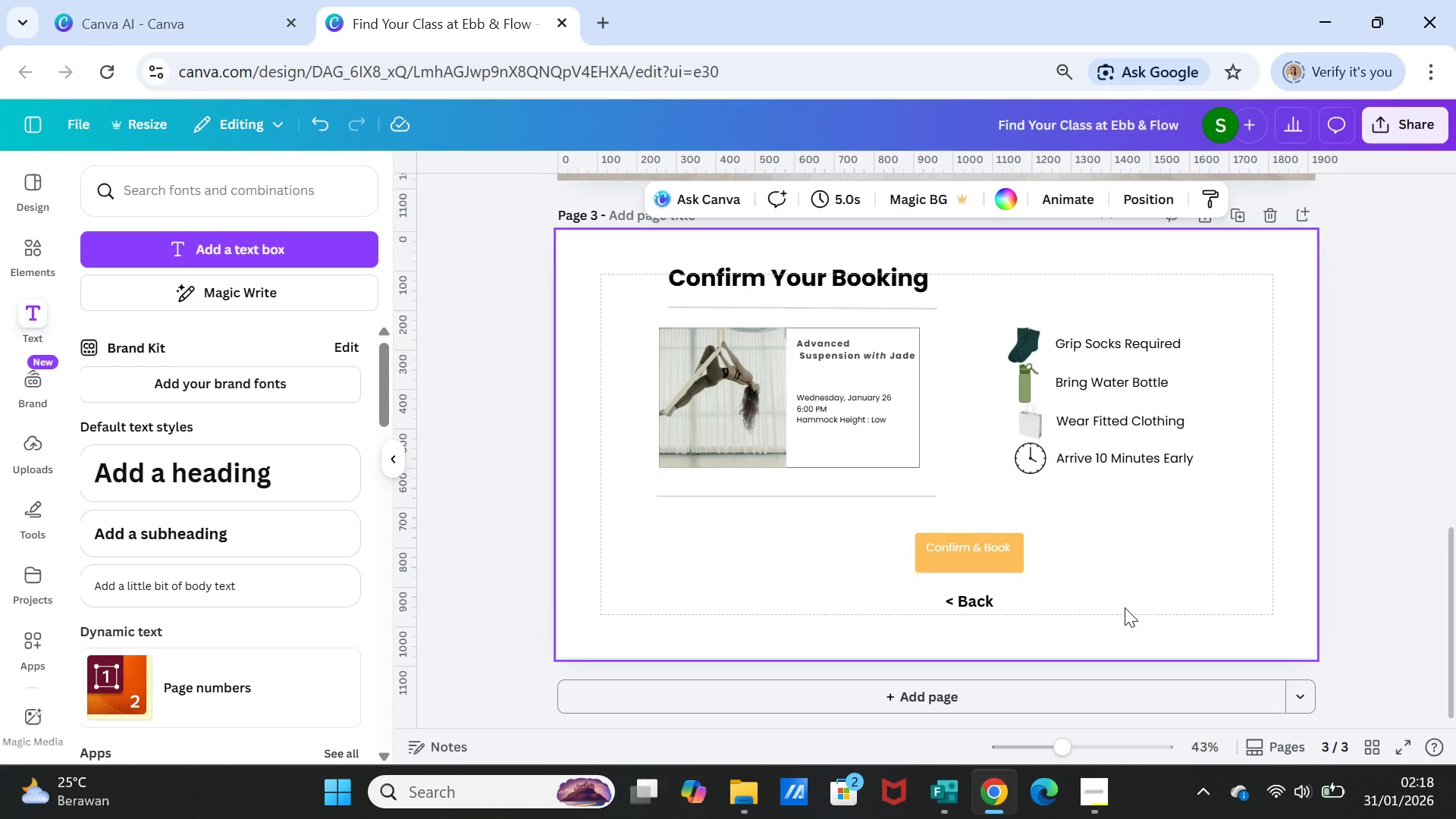 
scroll: coordinate [1128, 607], scroll_direction: up, amount: 5.0
 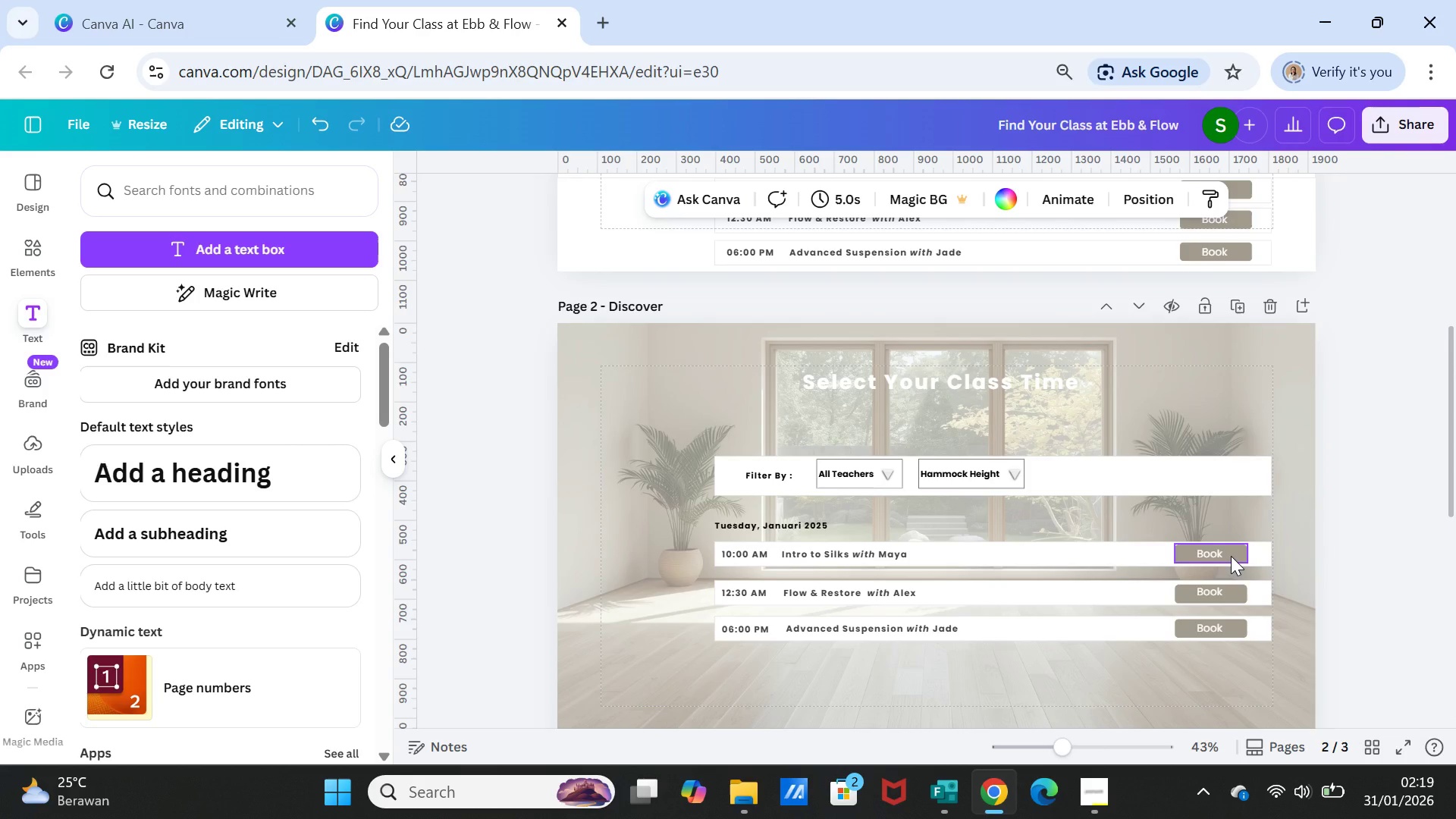 
left_click([1231, 556])
 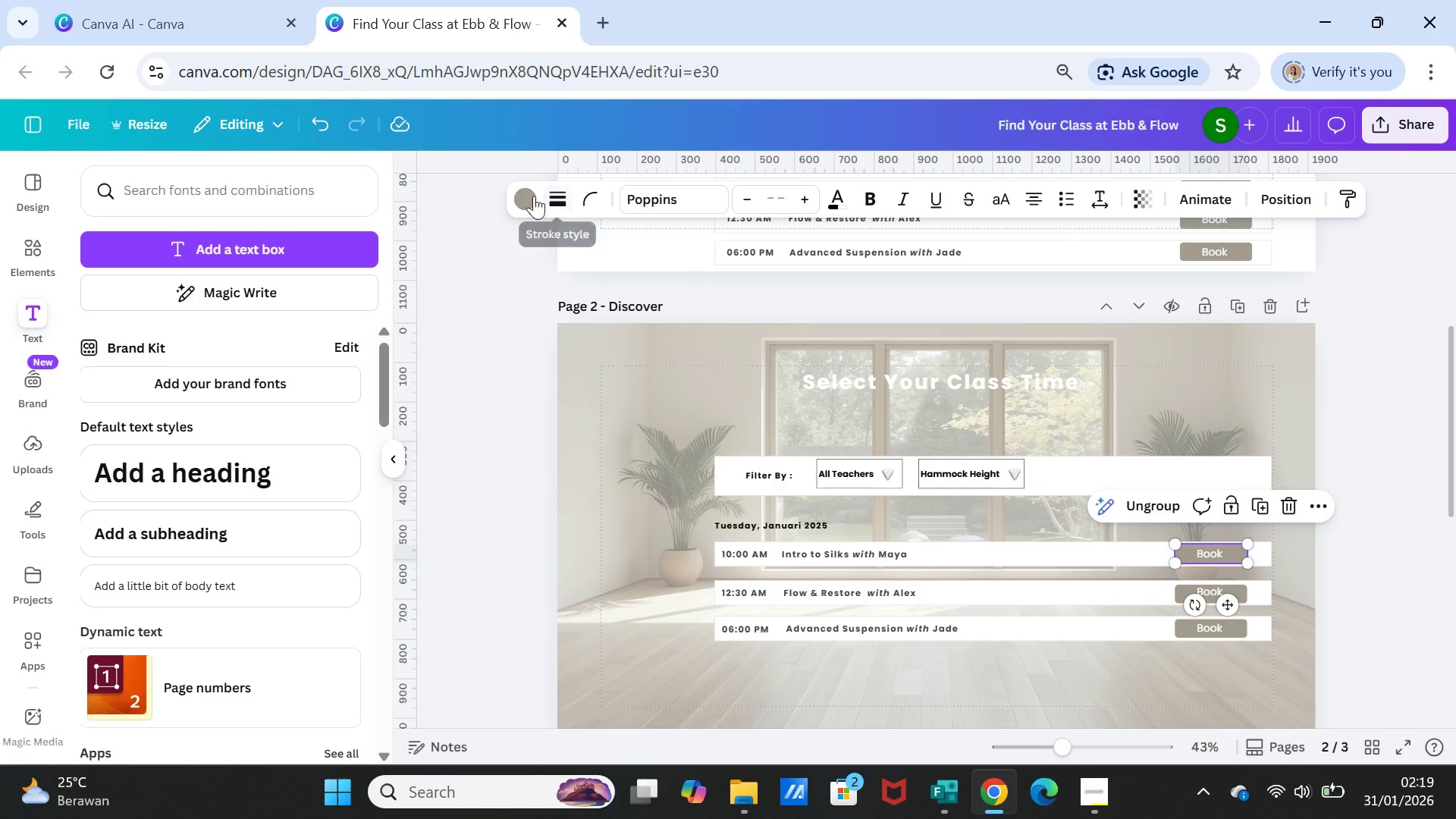 
left_click([526, 193])
 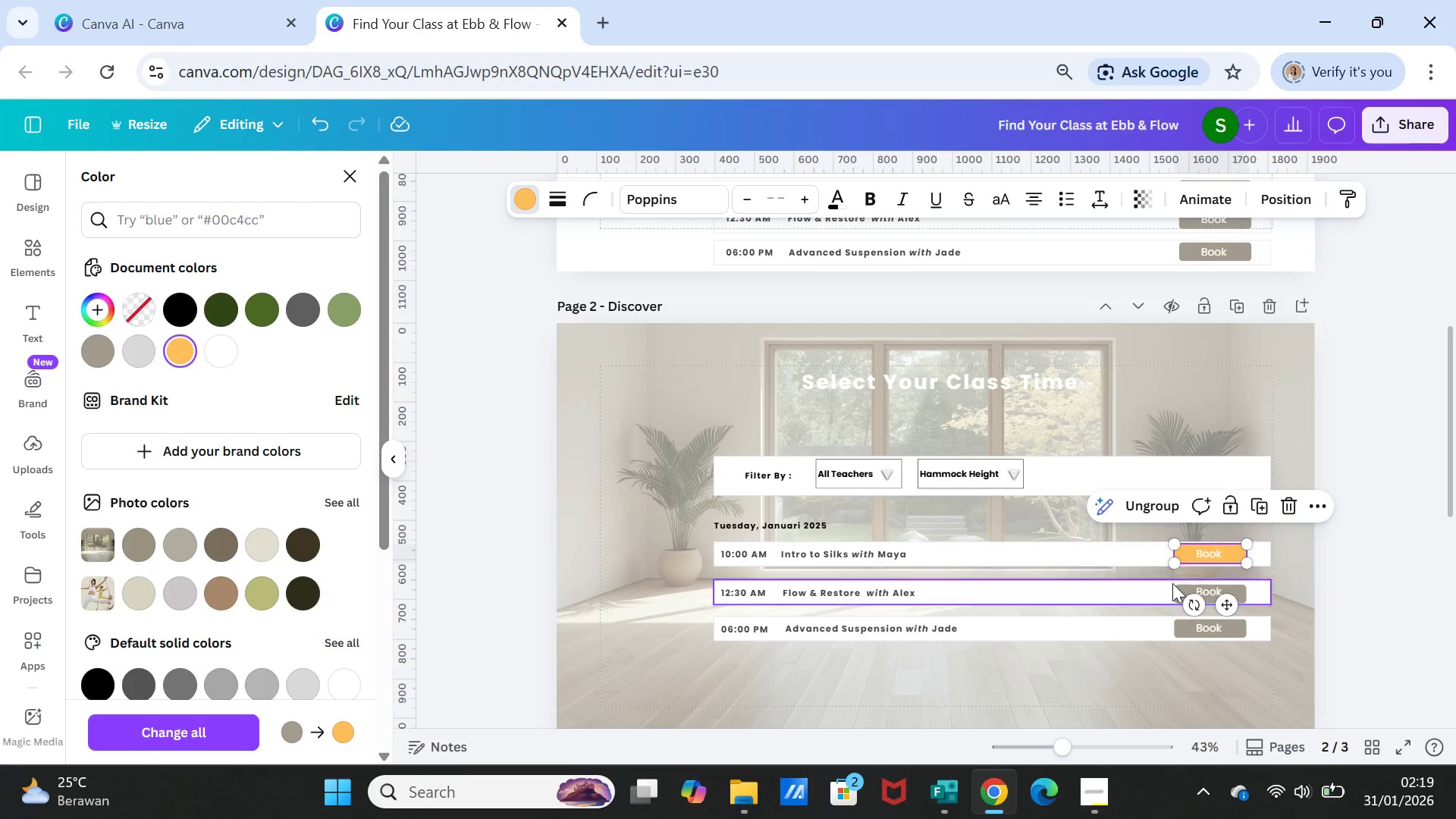 
left_click([1207, 589])
 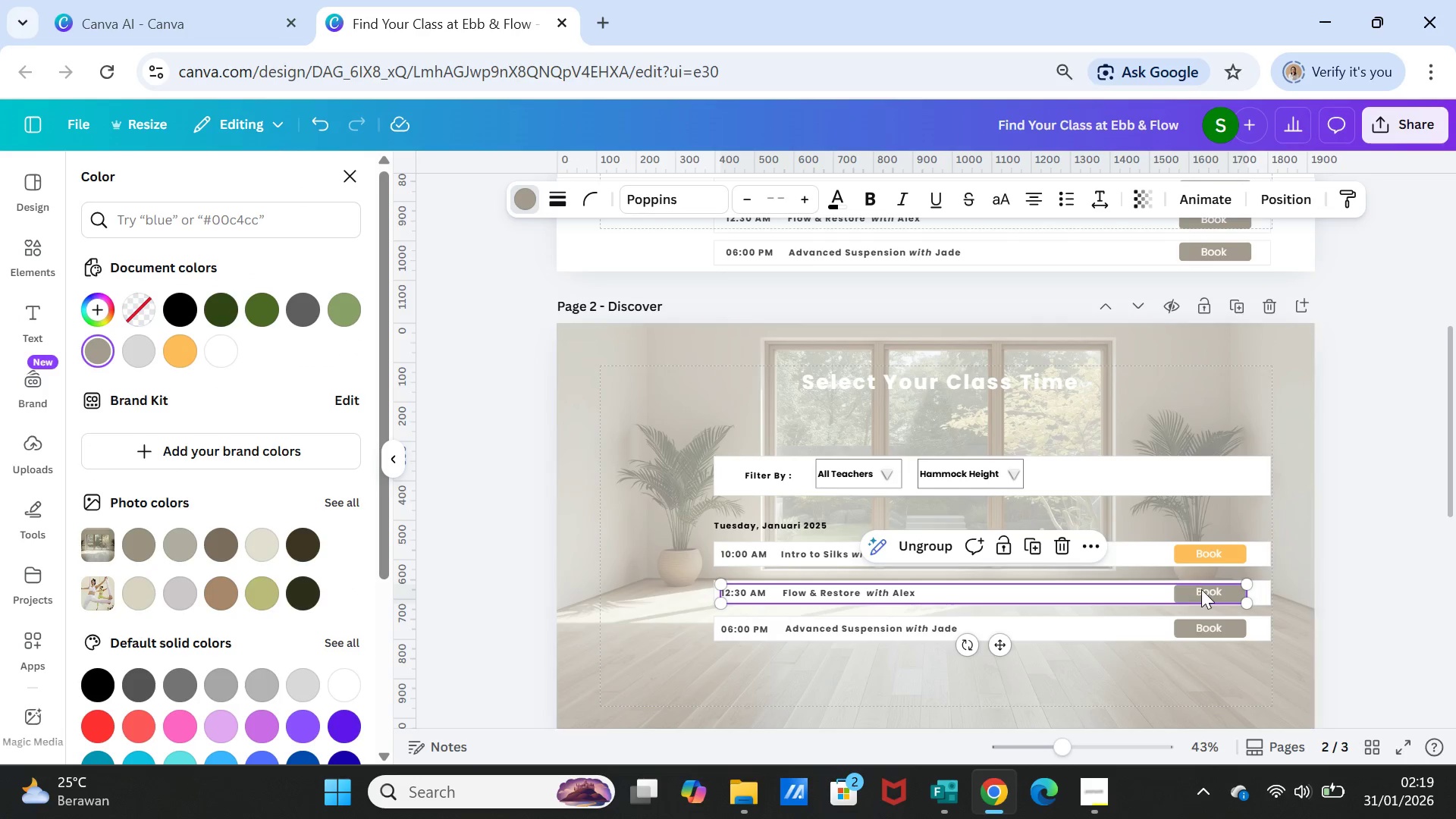 
left_click([1201, 589])
 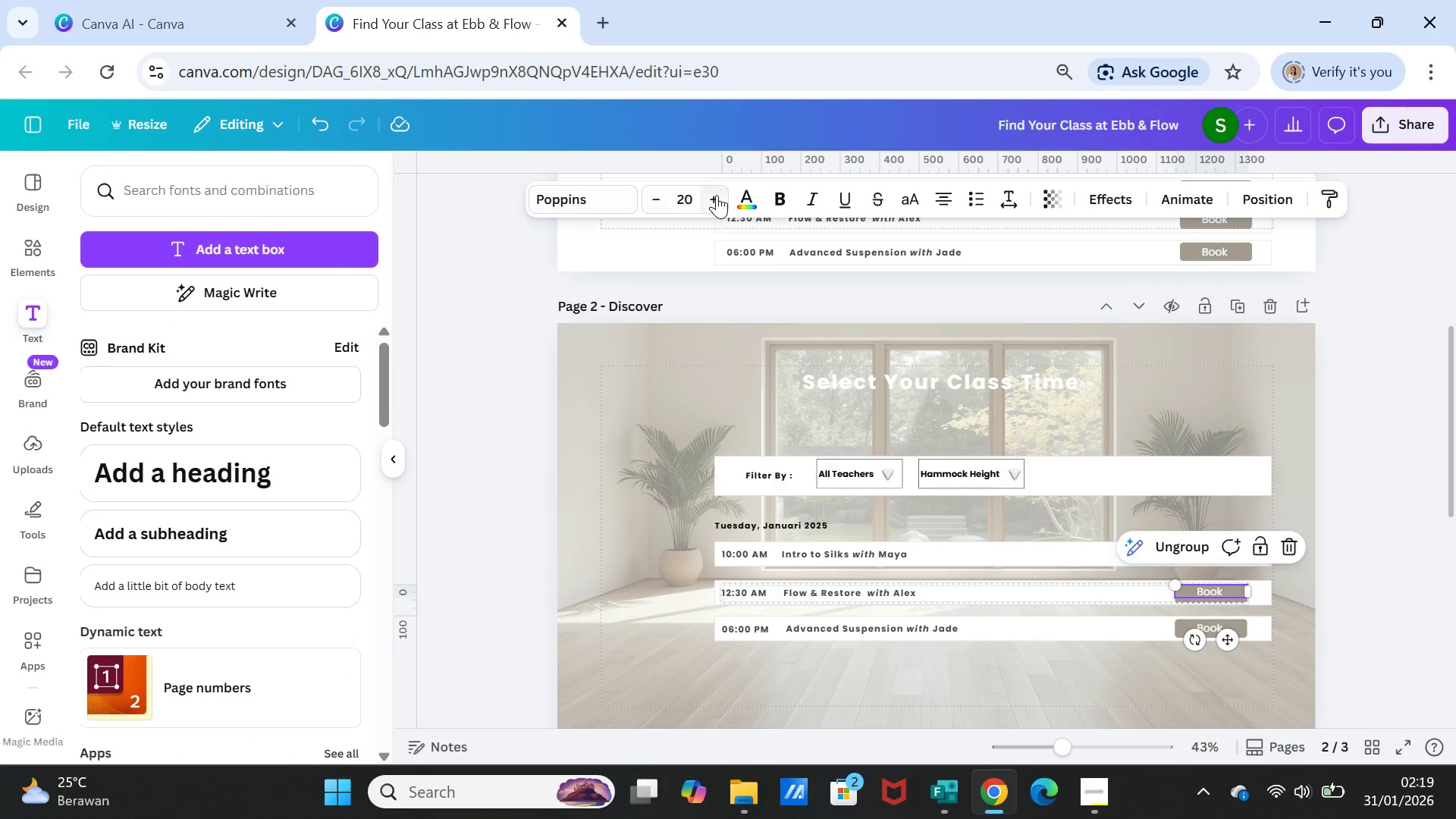 
left_click([736, 194])
 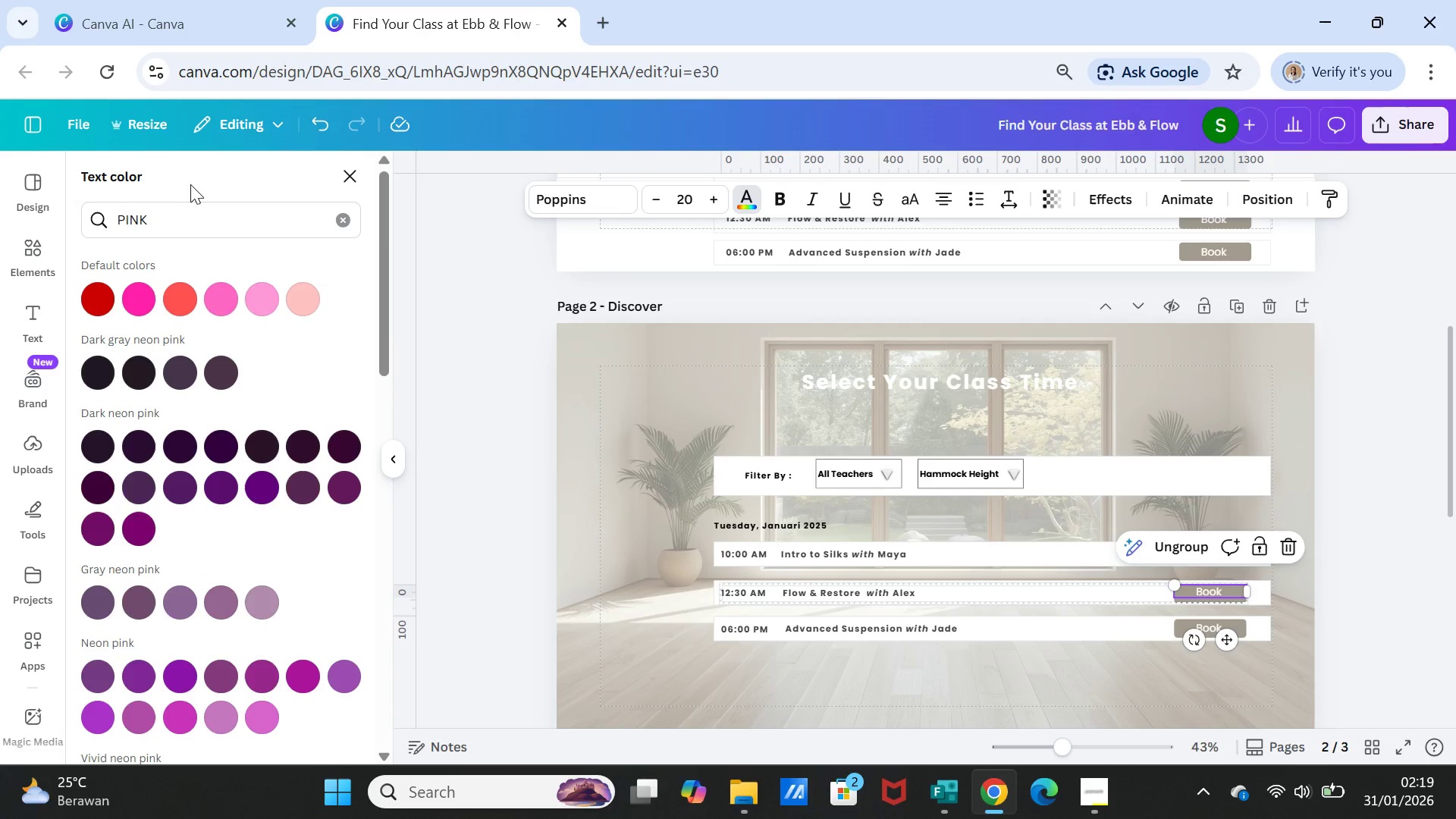 
left_click([354, 174])
 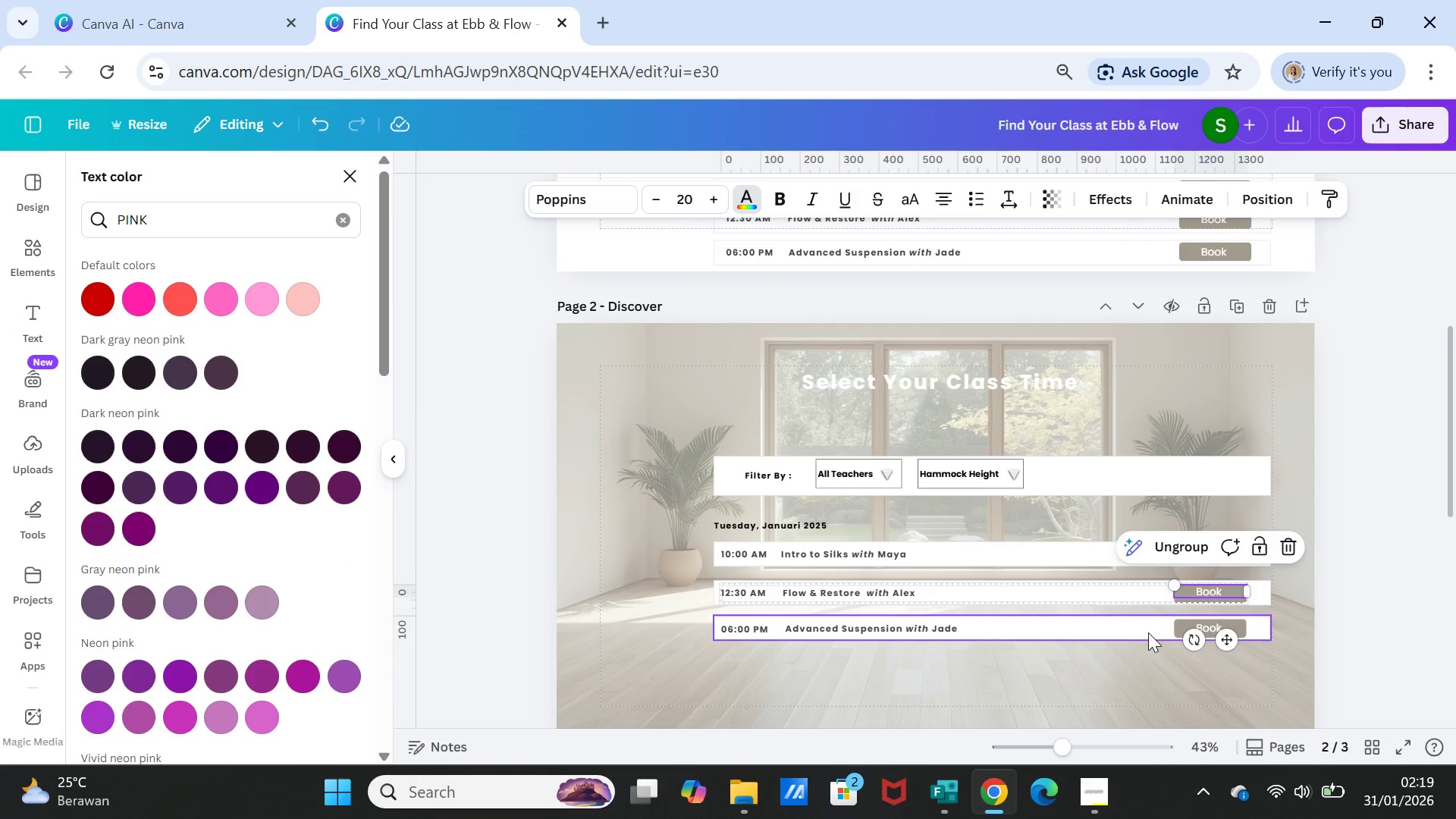 
wait(5.17)
 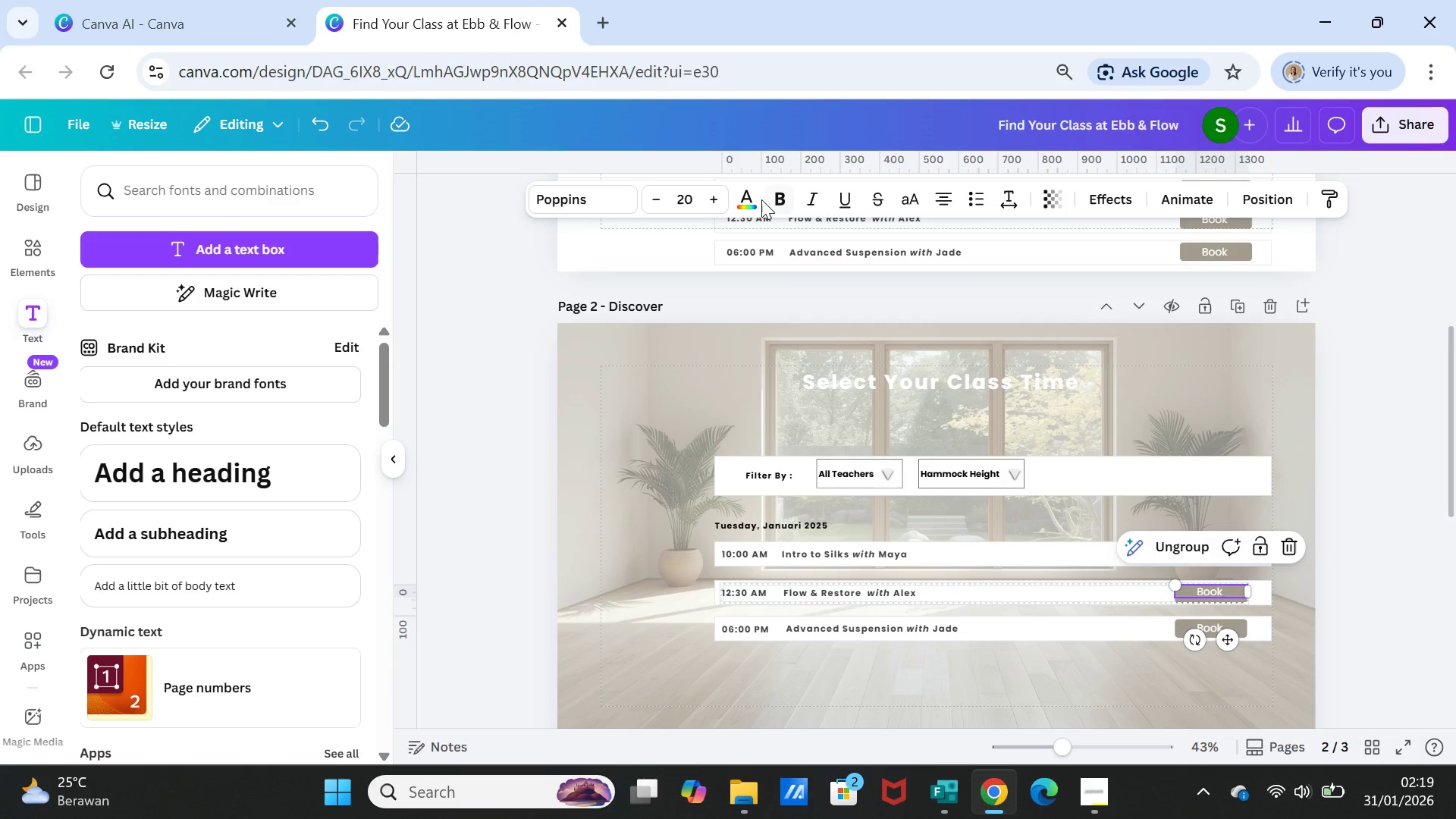 
left_click([1240, 594])
 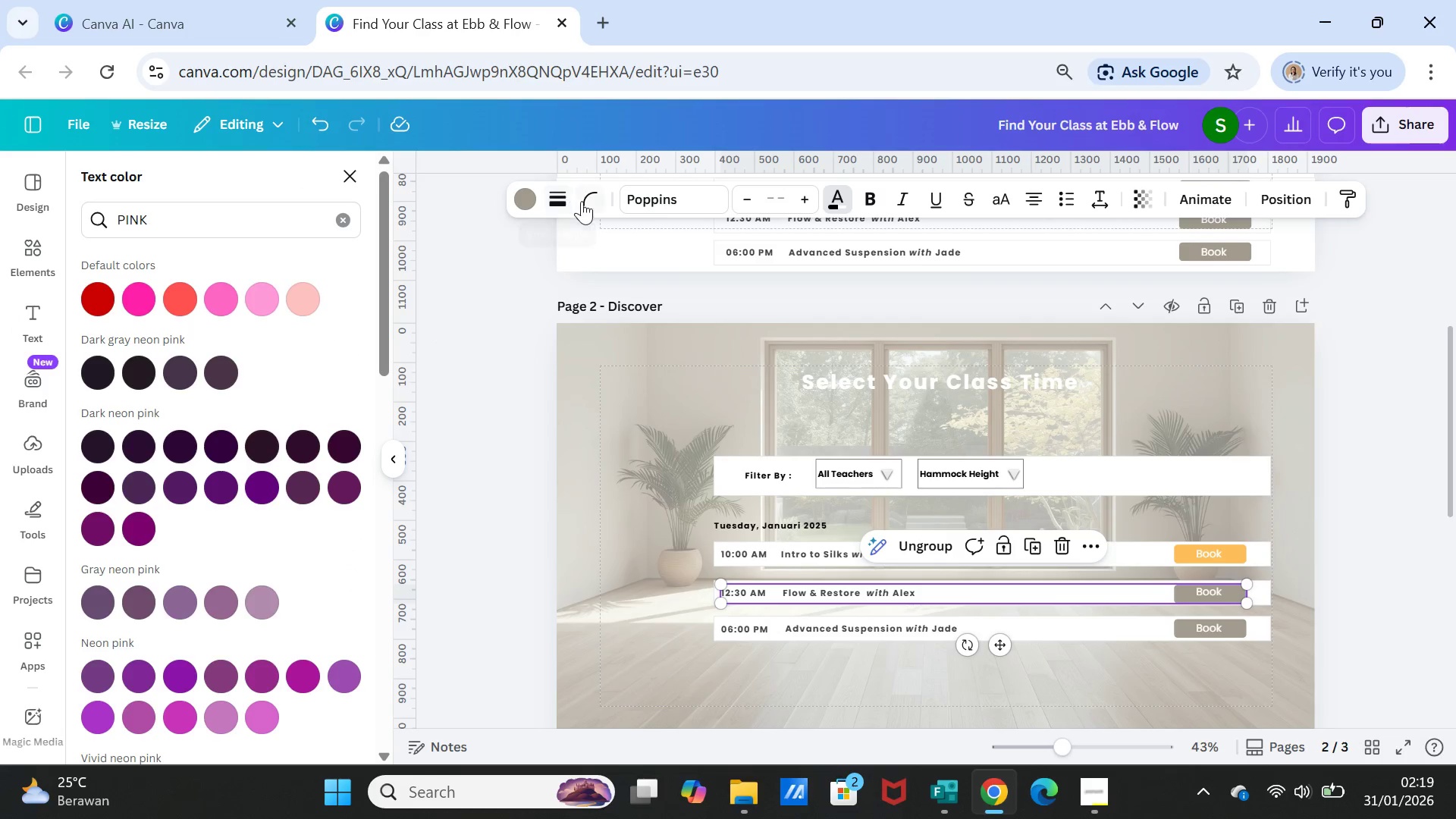 
left_click([351, 178])
 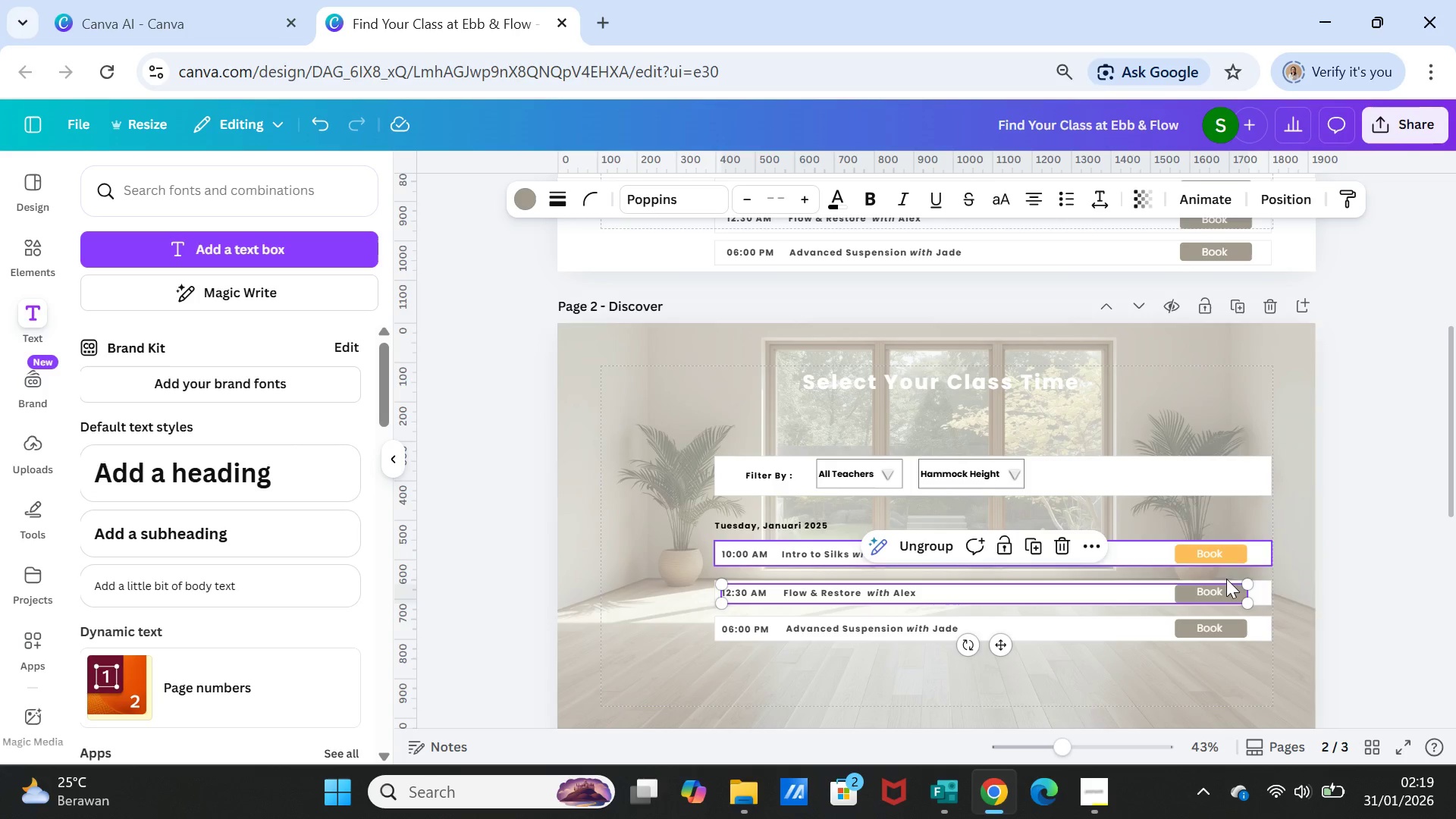 
left_click([1221, 589])
 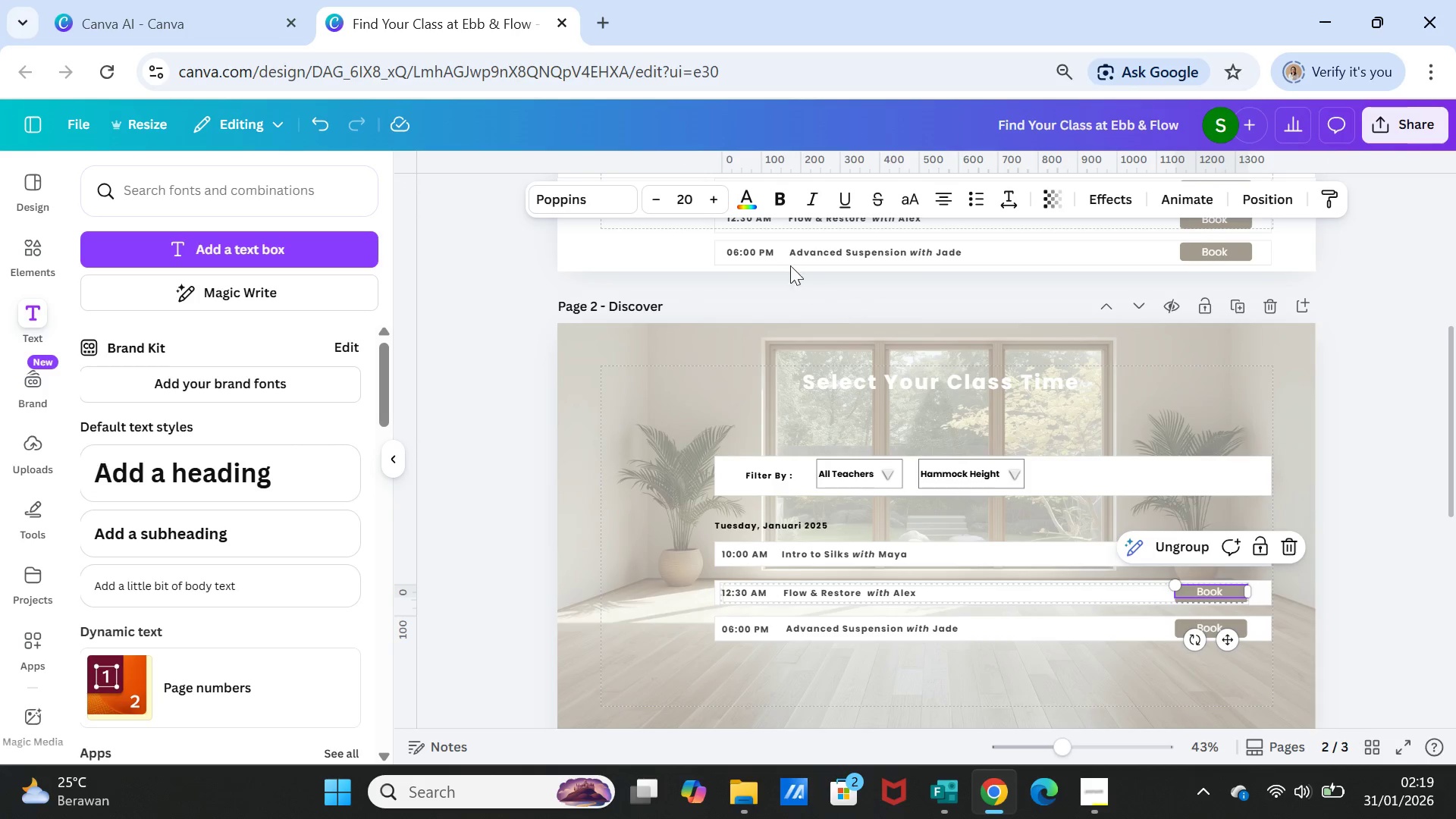 
left_click([743, 191])
 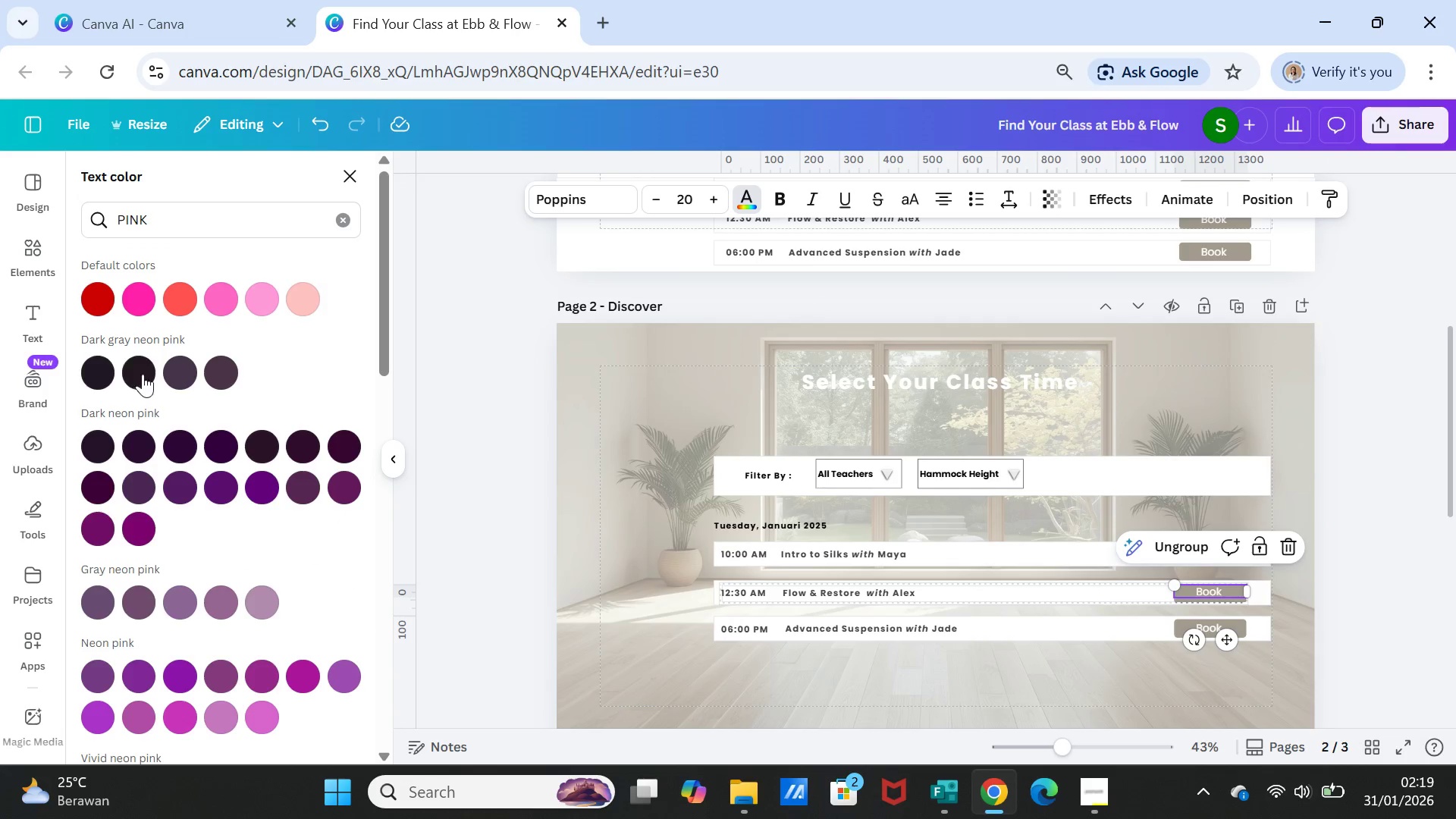 
wait(6.02)
 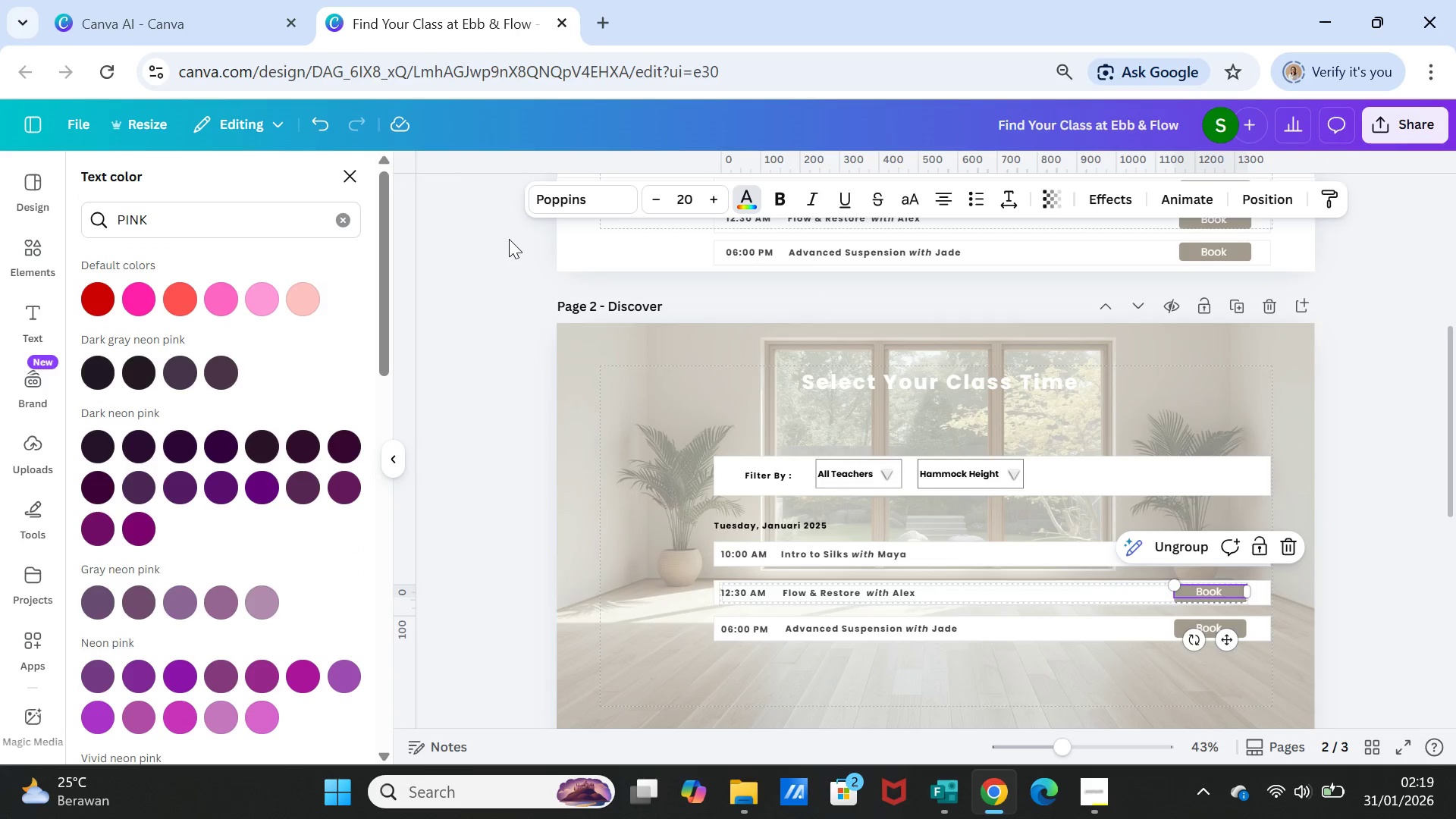 
left_click([342, 215])
 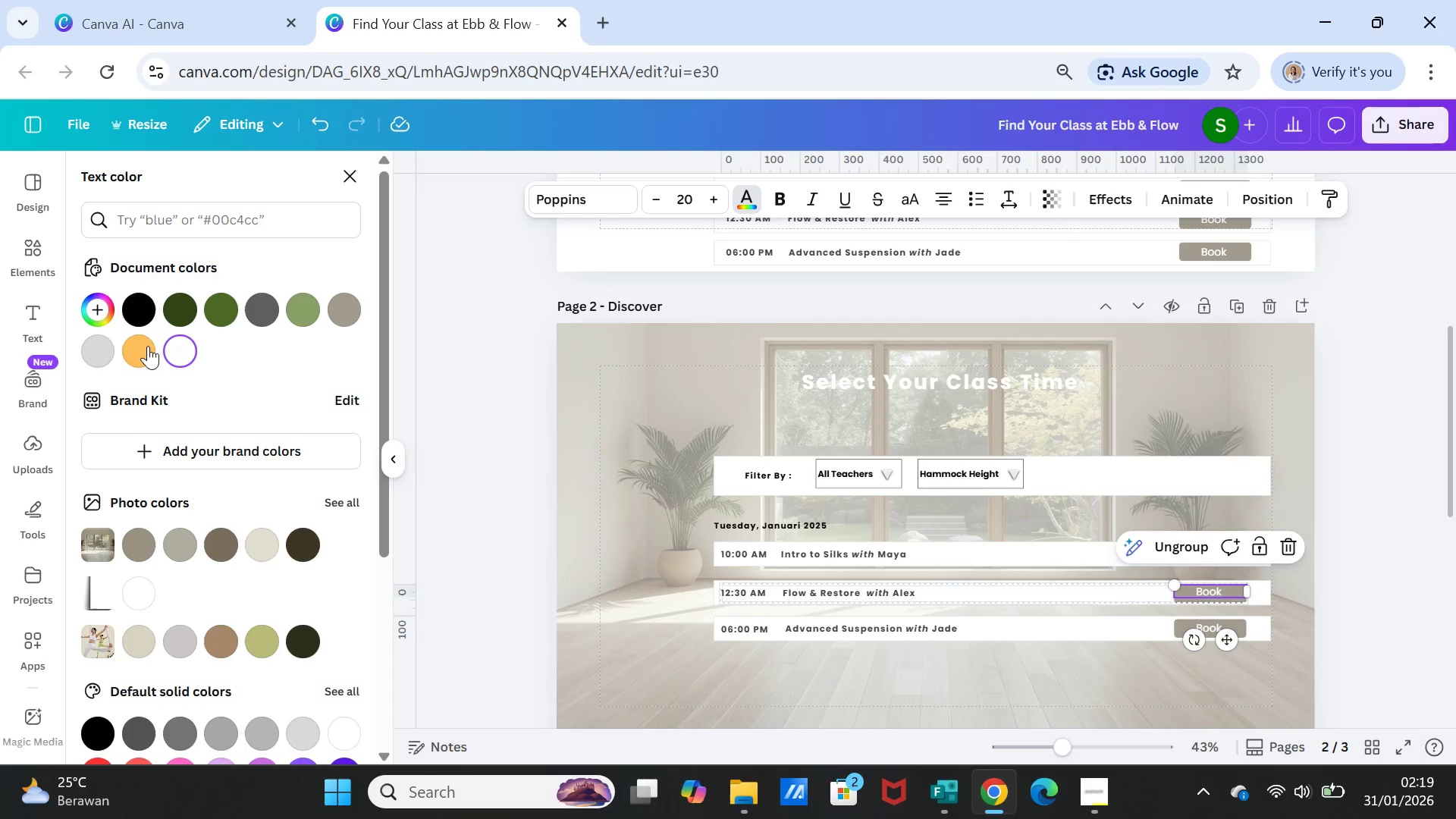 
left_click([138, 346])
 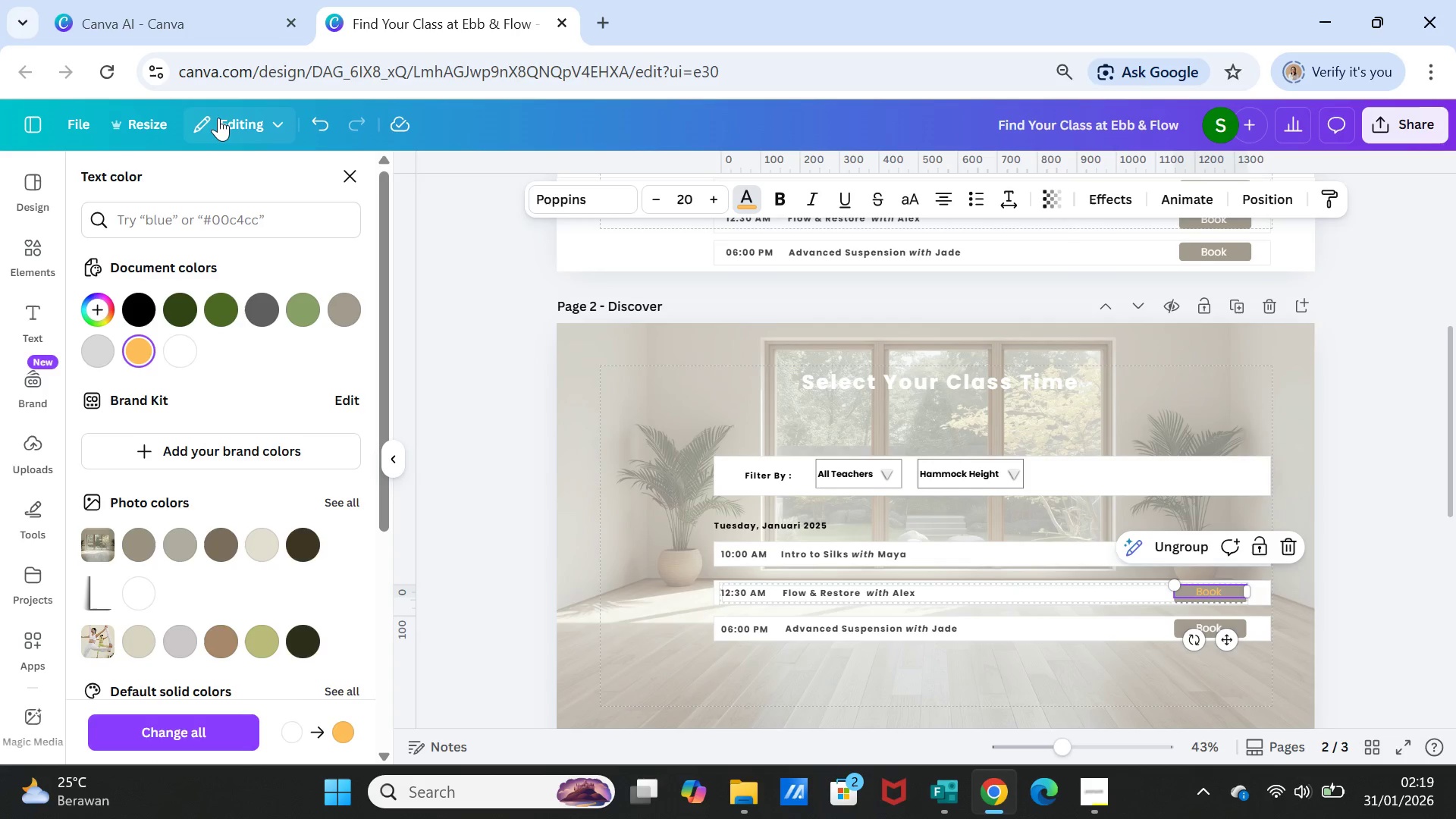 
left_click([312, 127])
 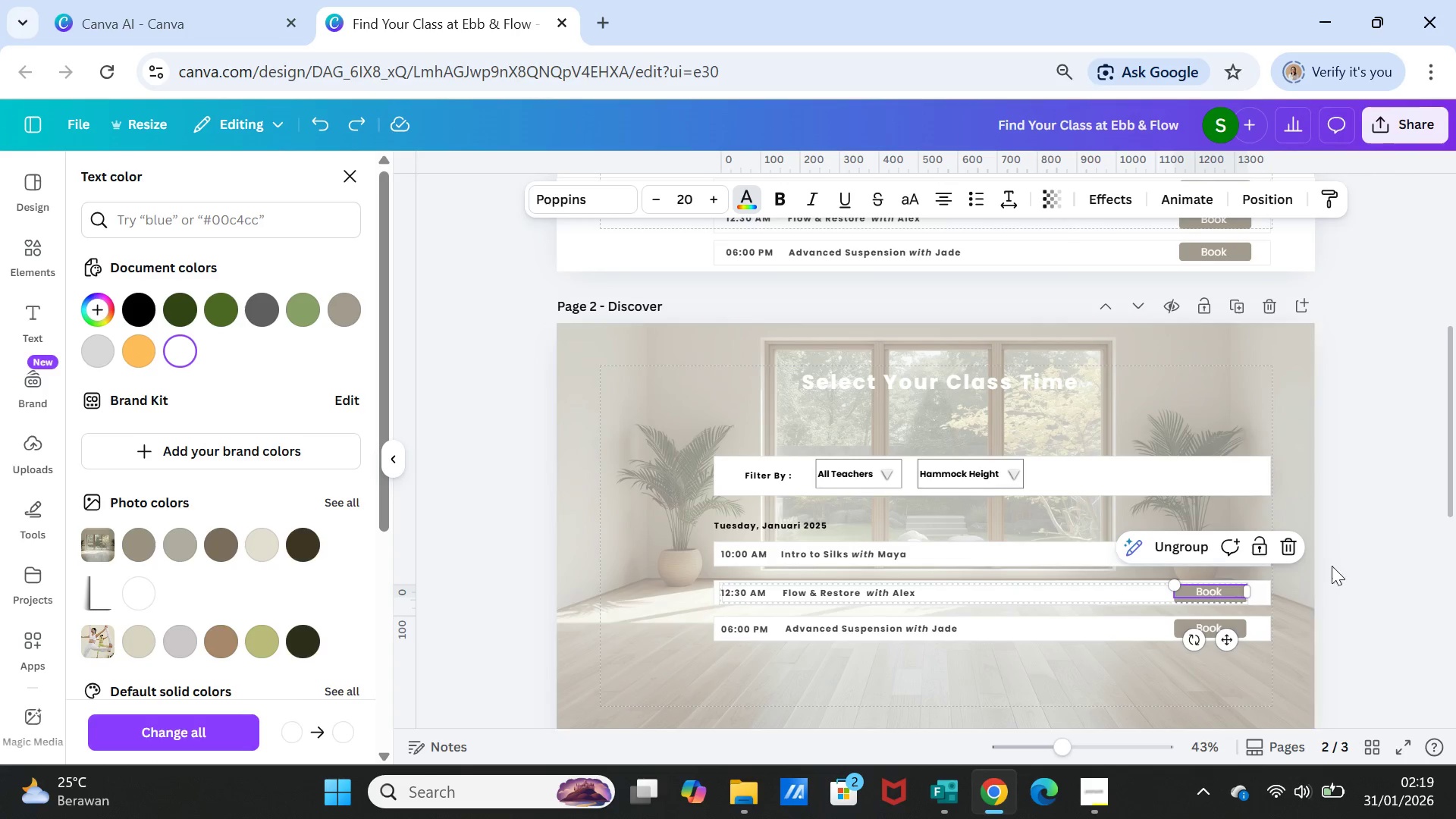 
left_click([1274, 617])
 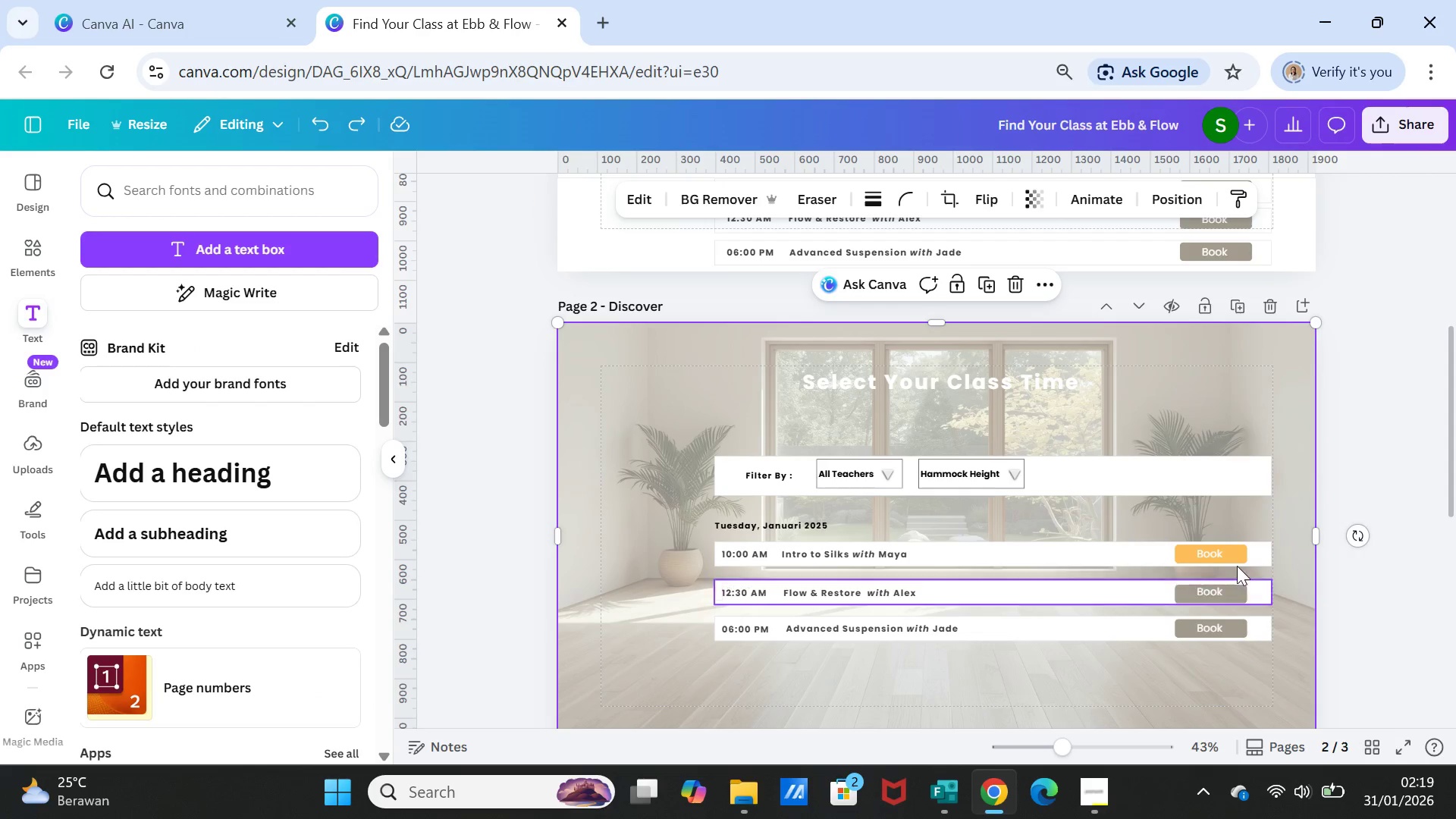 
left_click([1235, 548])
 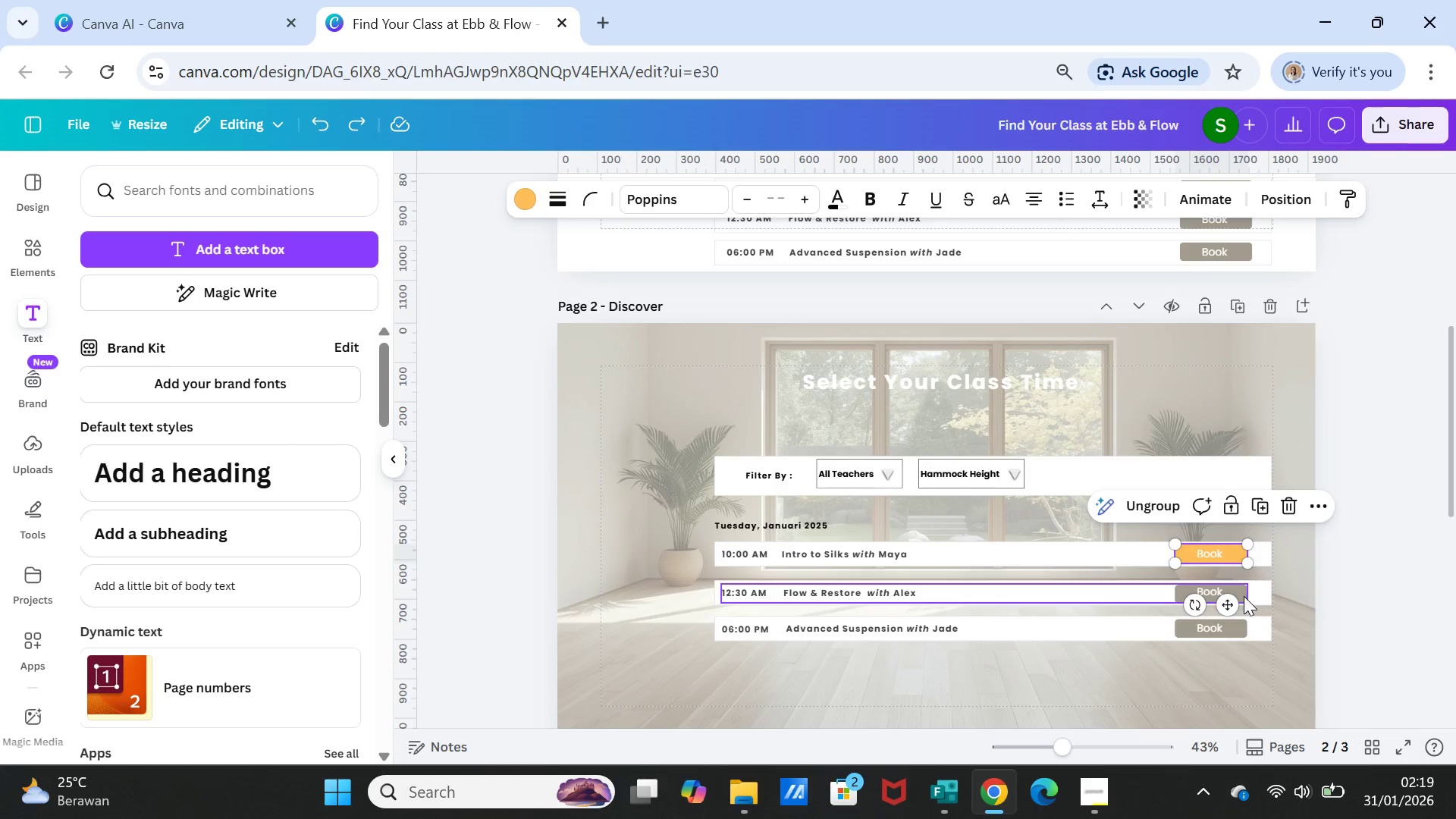 
left_click([1244, 596])
 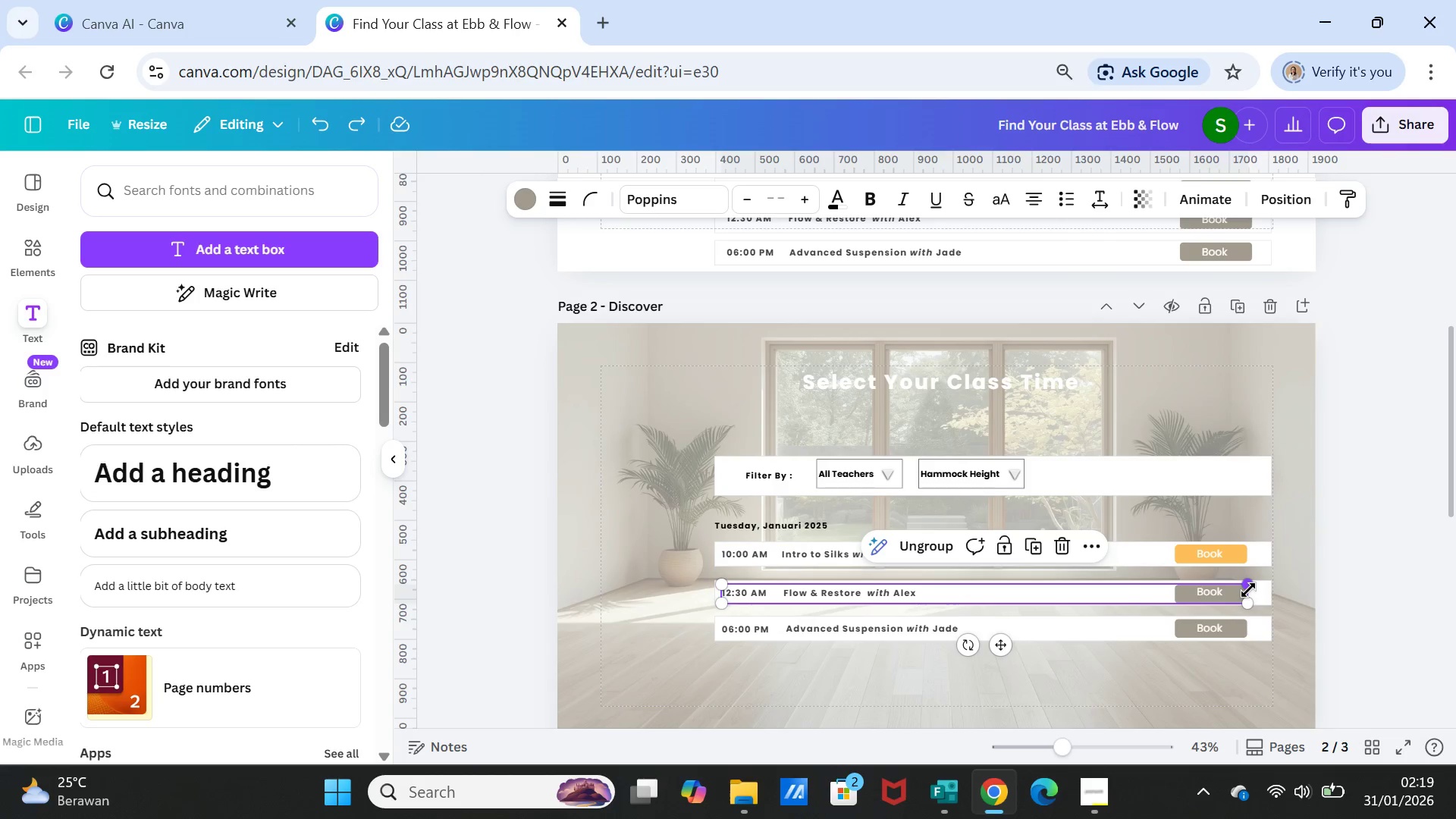 
left_click_drag(start_coordinate=[1247, 589], to_coordinate=[1144, 592])
 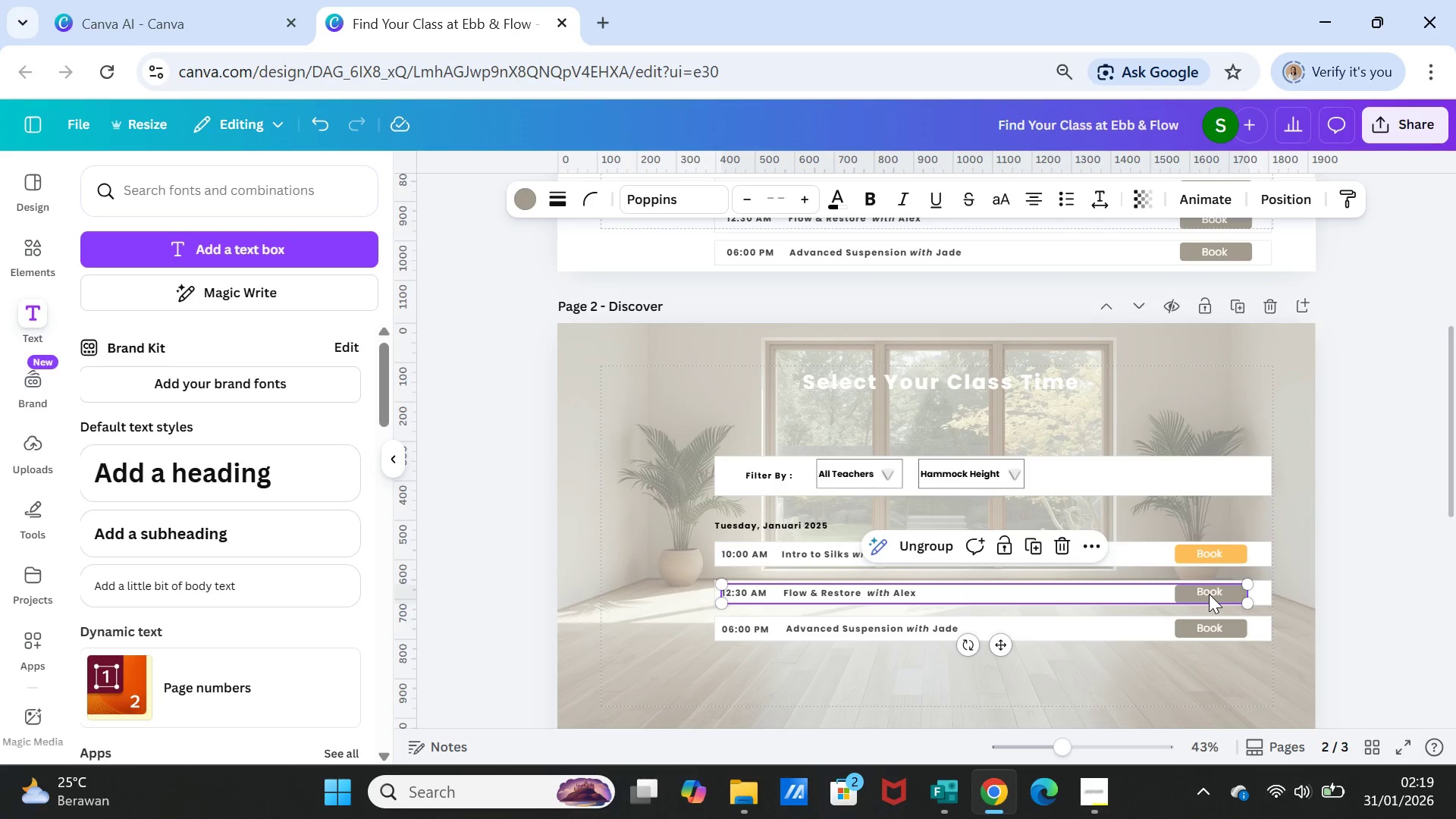 
left_click([1209, 594])
 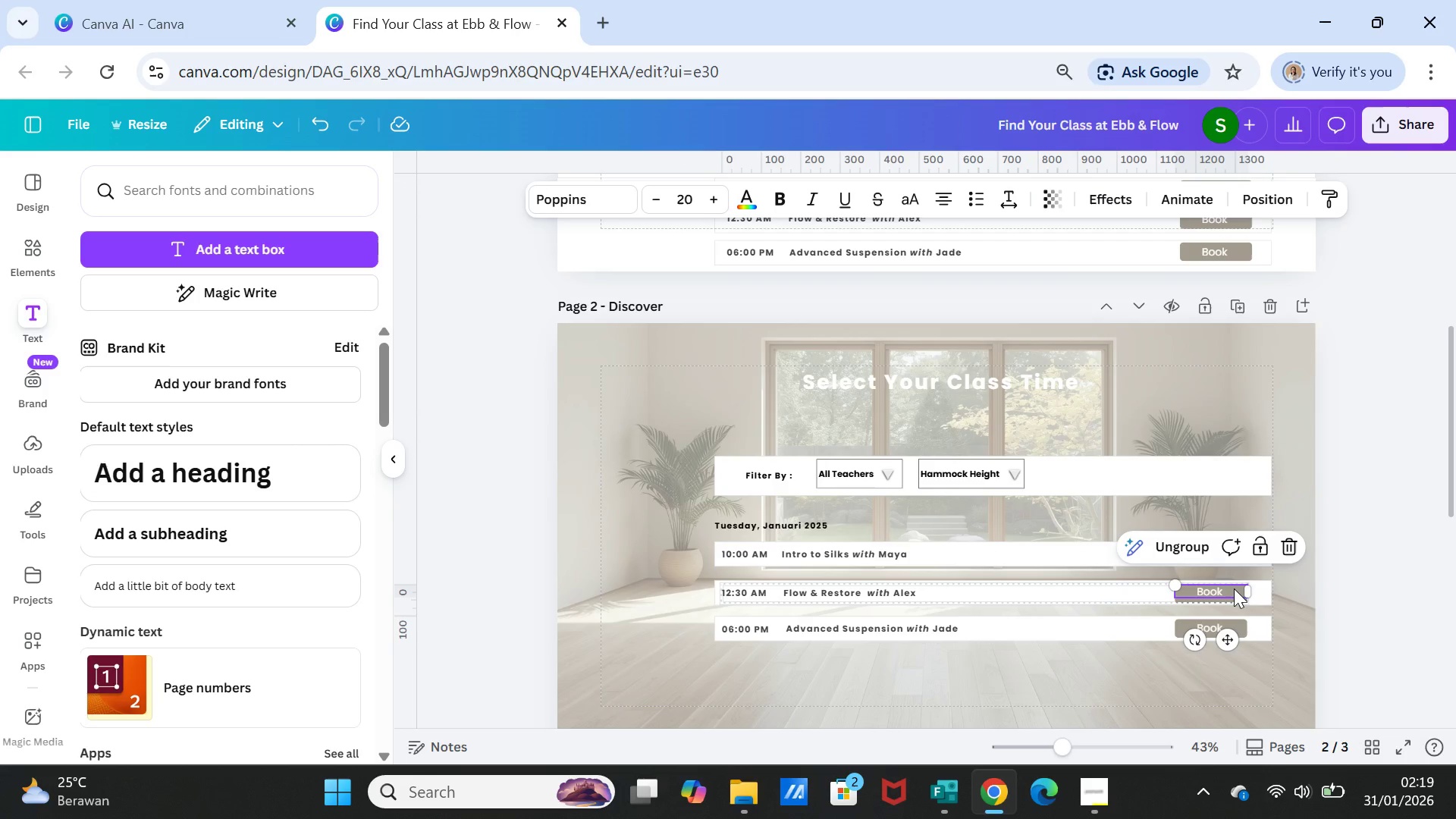 
right_click([1227, 587])
 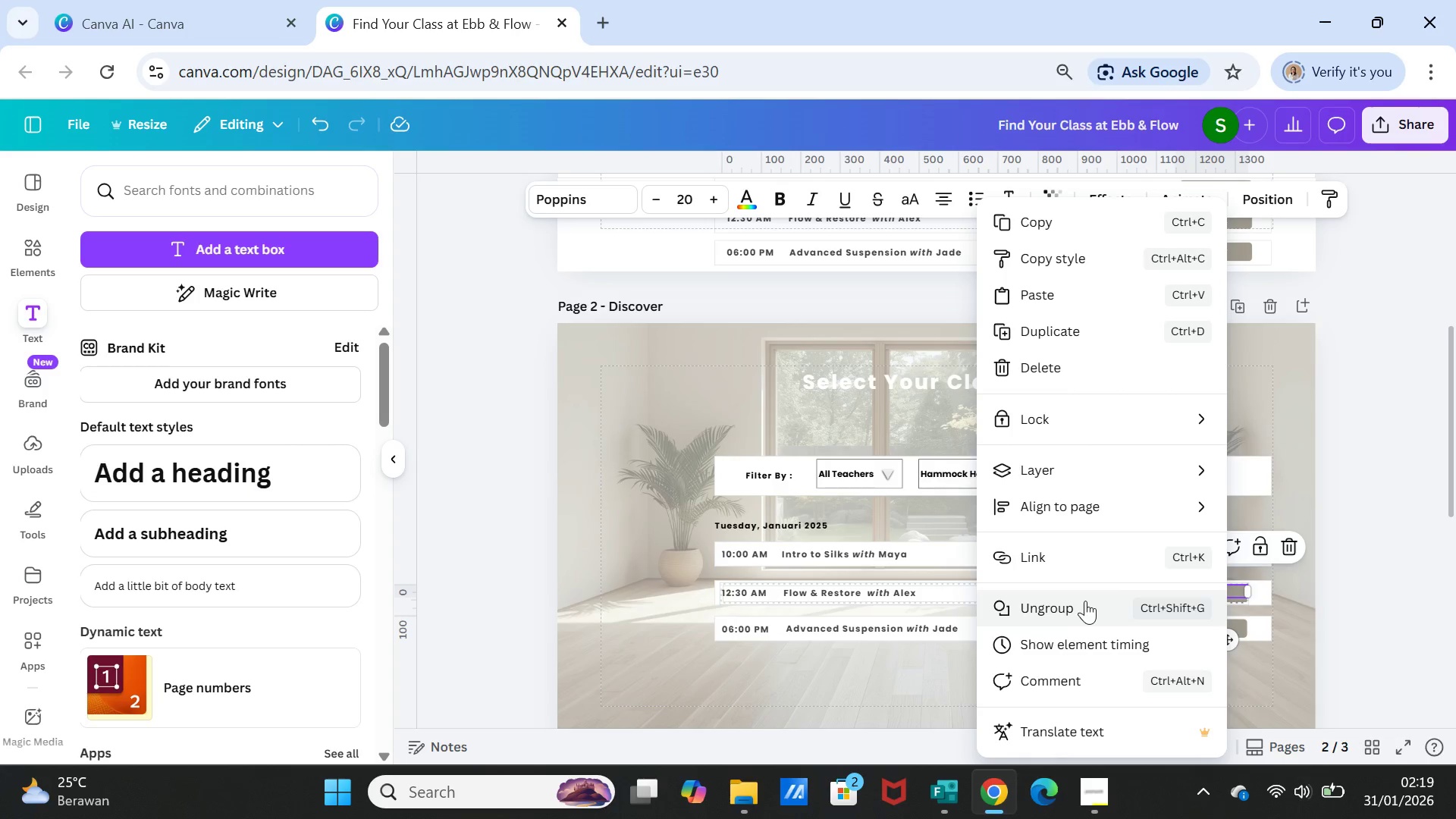 
left_click([1084, 602])
 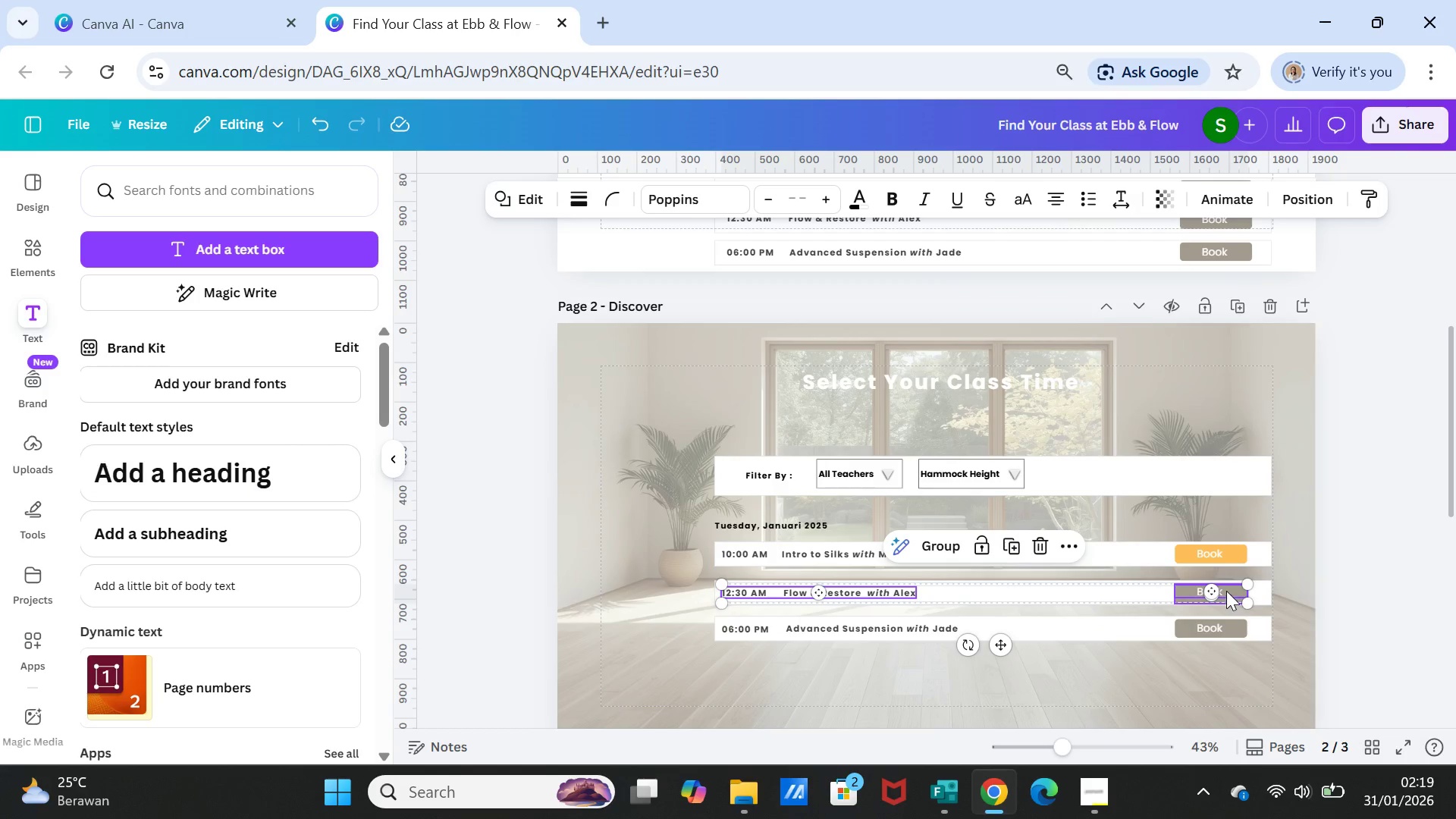 
left_click([1226, 591])
 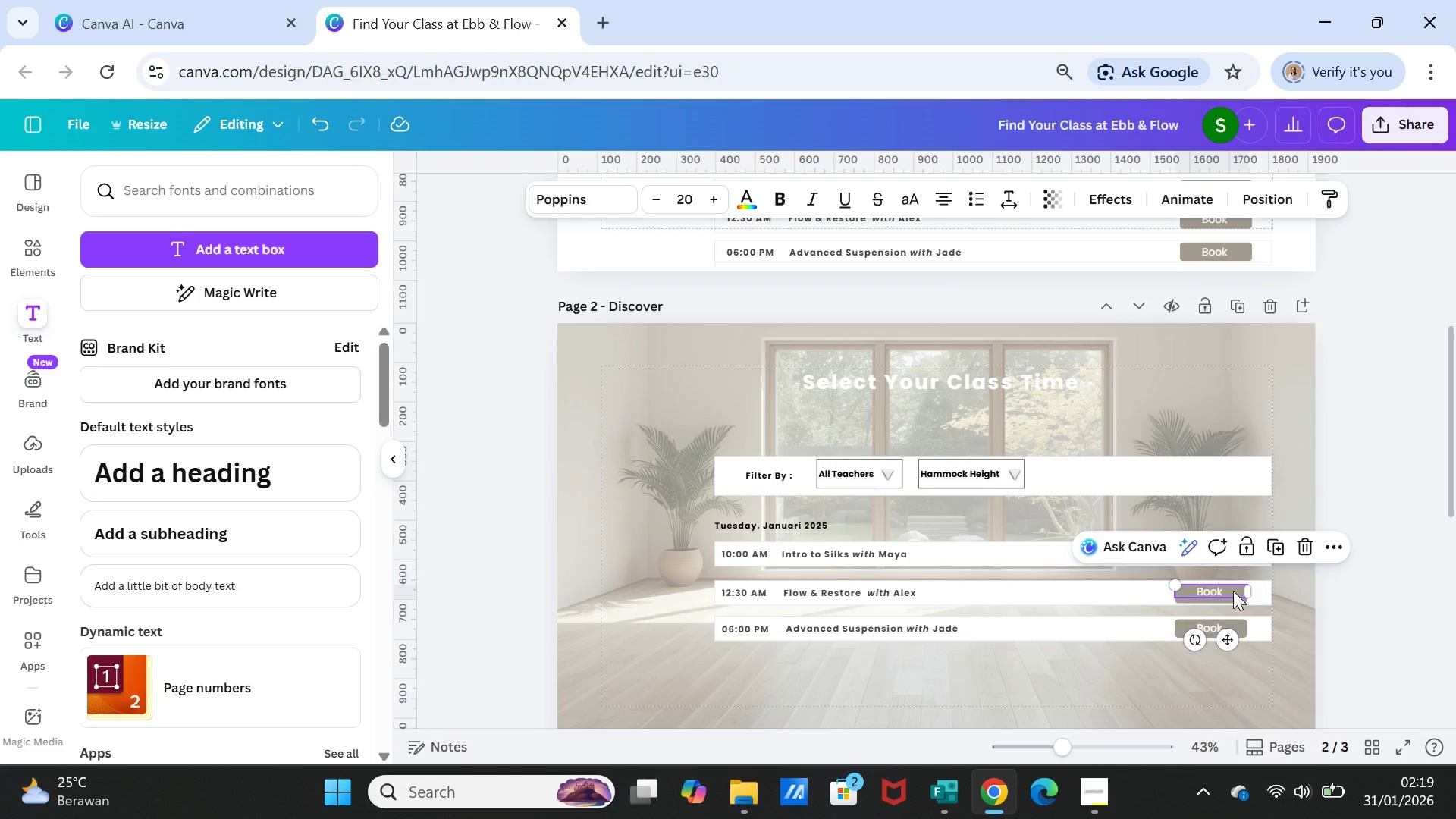 
key(Delete)
 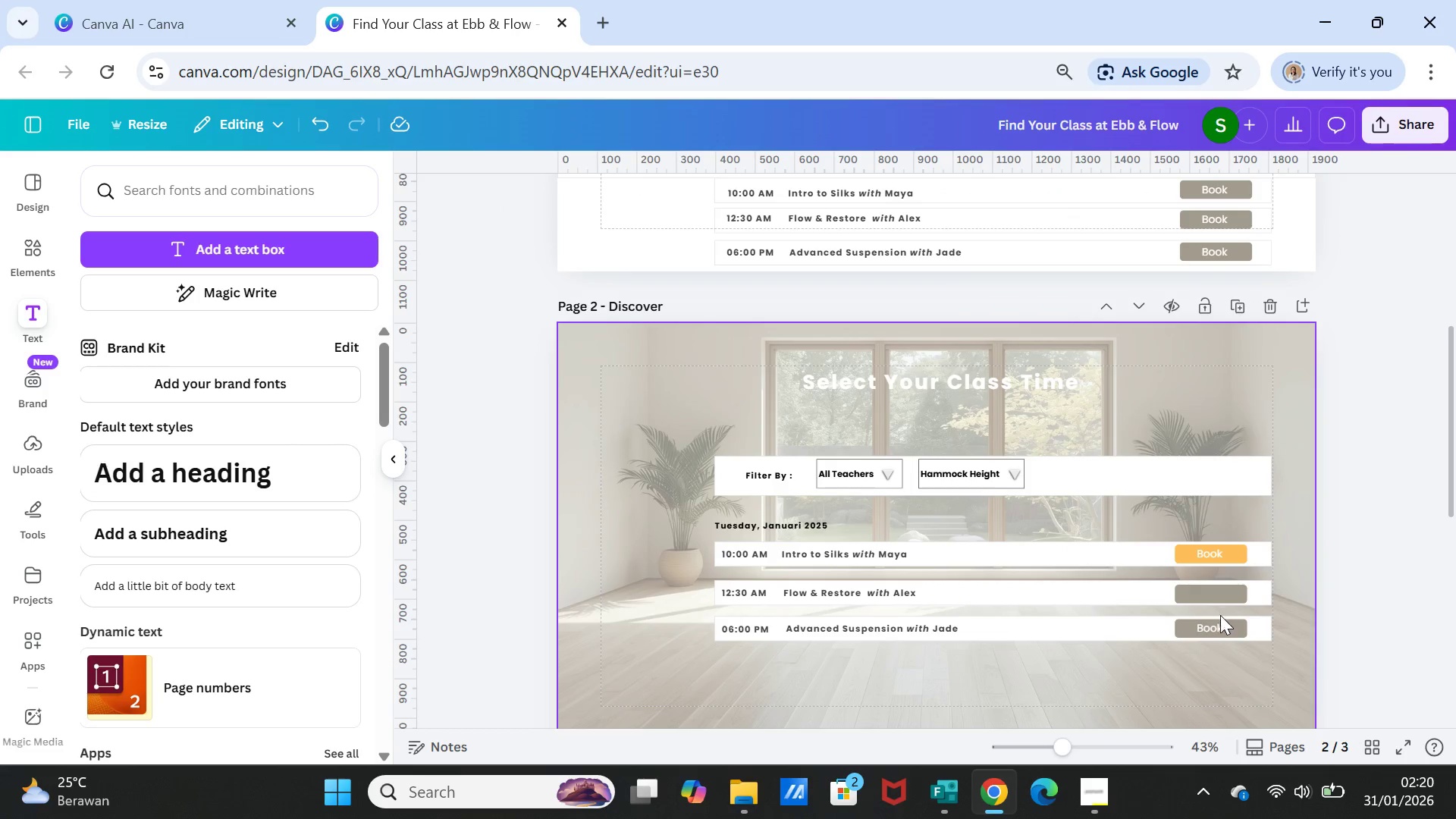 
left_click([1220, 625])
 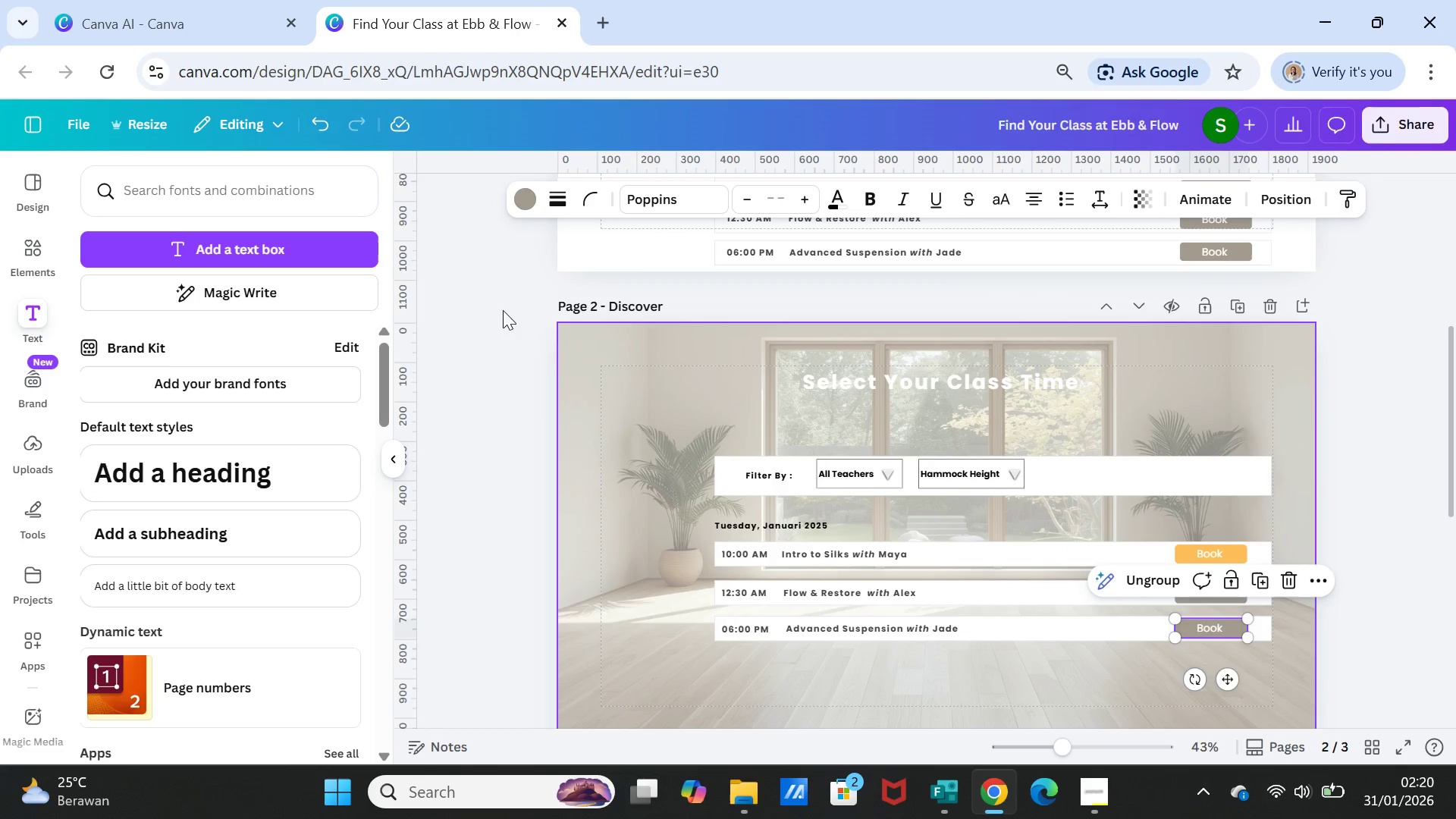 
wait(5.78)
 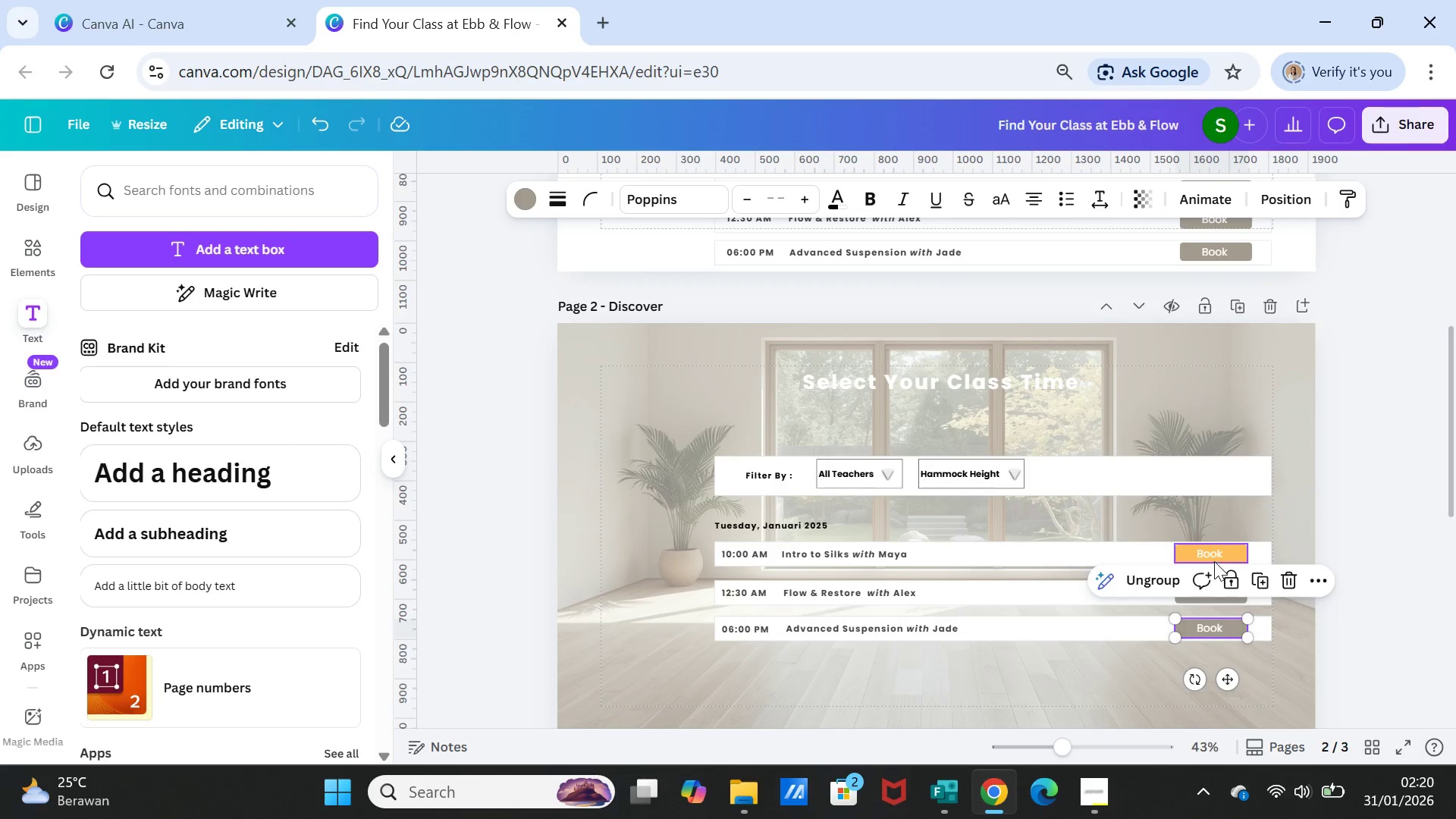 
left_click([532, 194])
 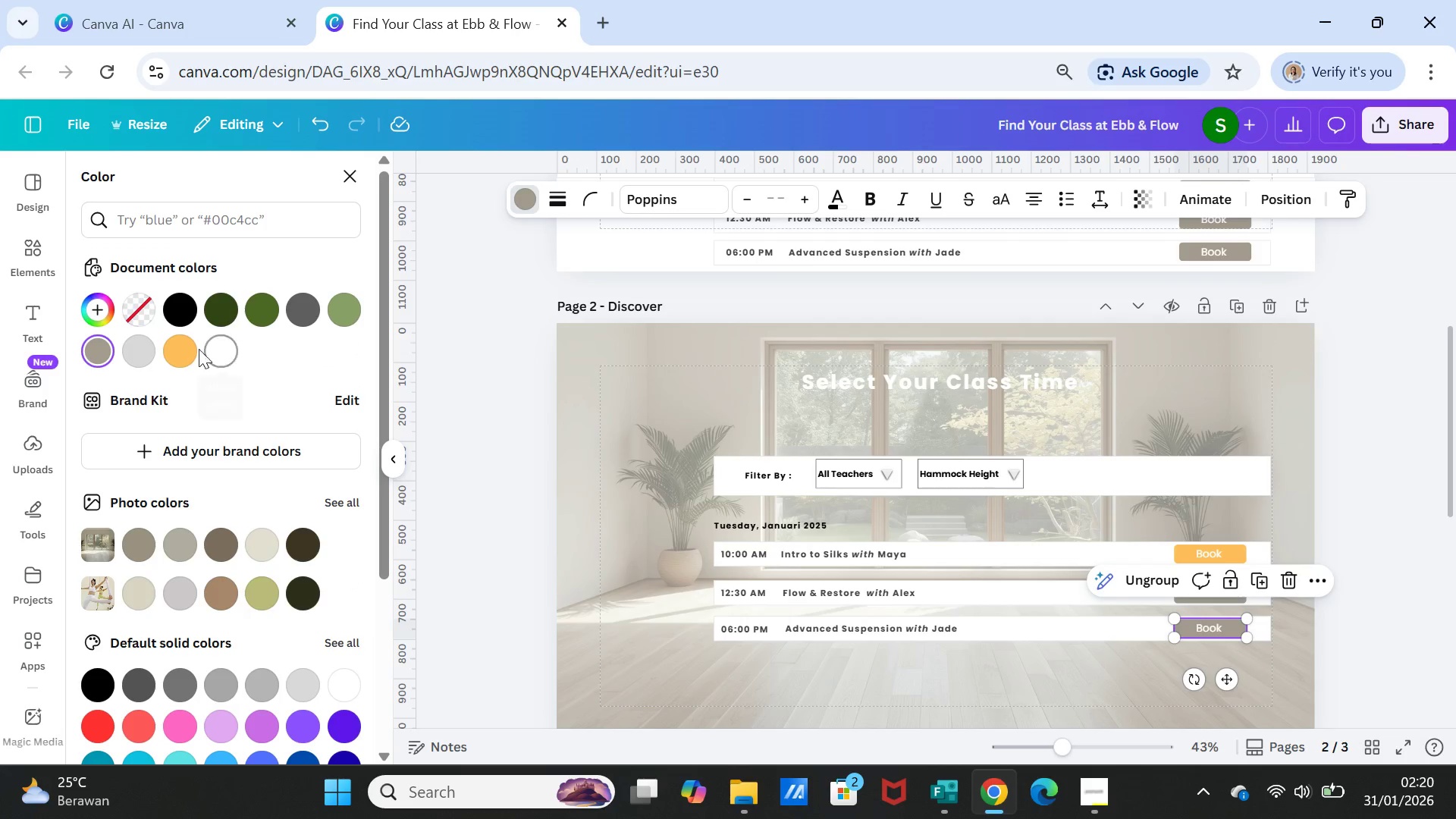 
left_click([183, 342])
 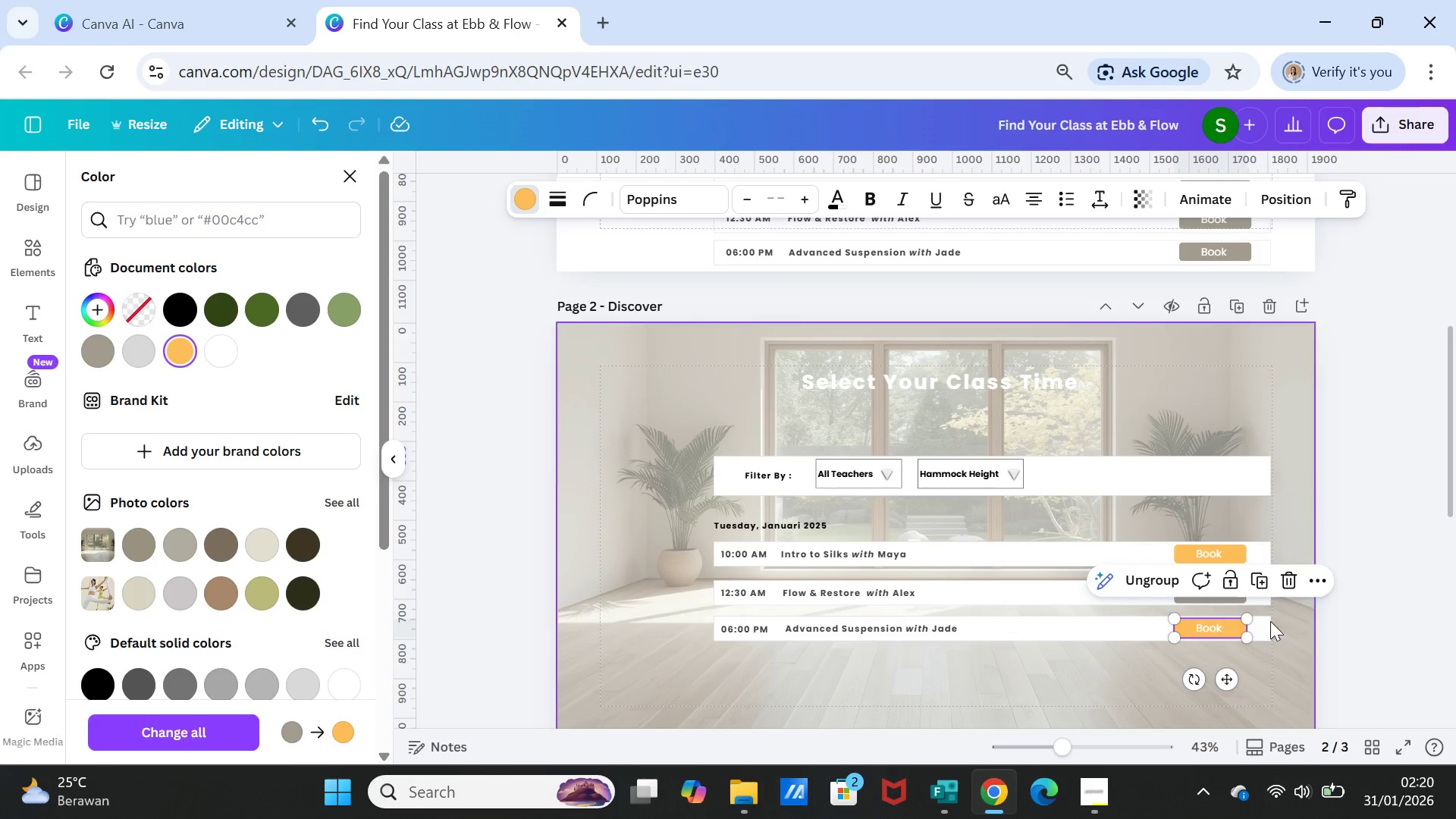 
left_click([1291, 637])
 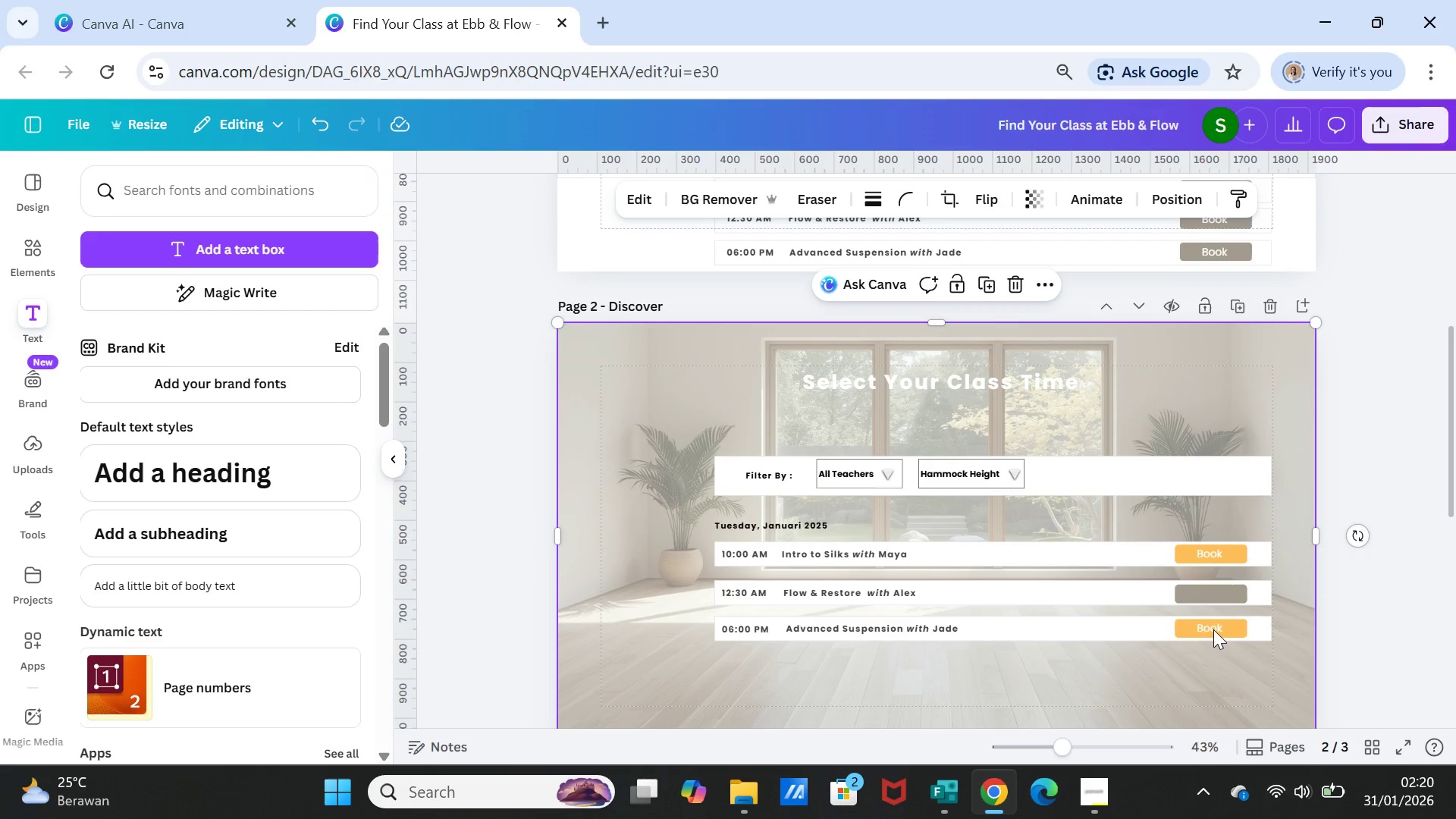 
left_click([1213, 629])
 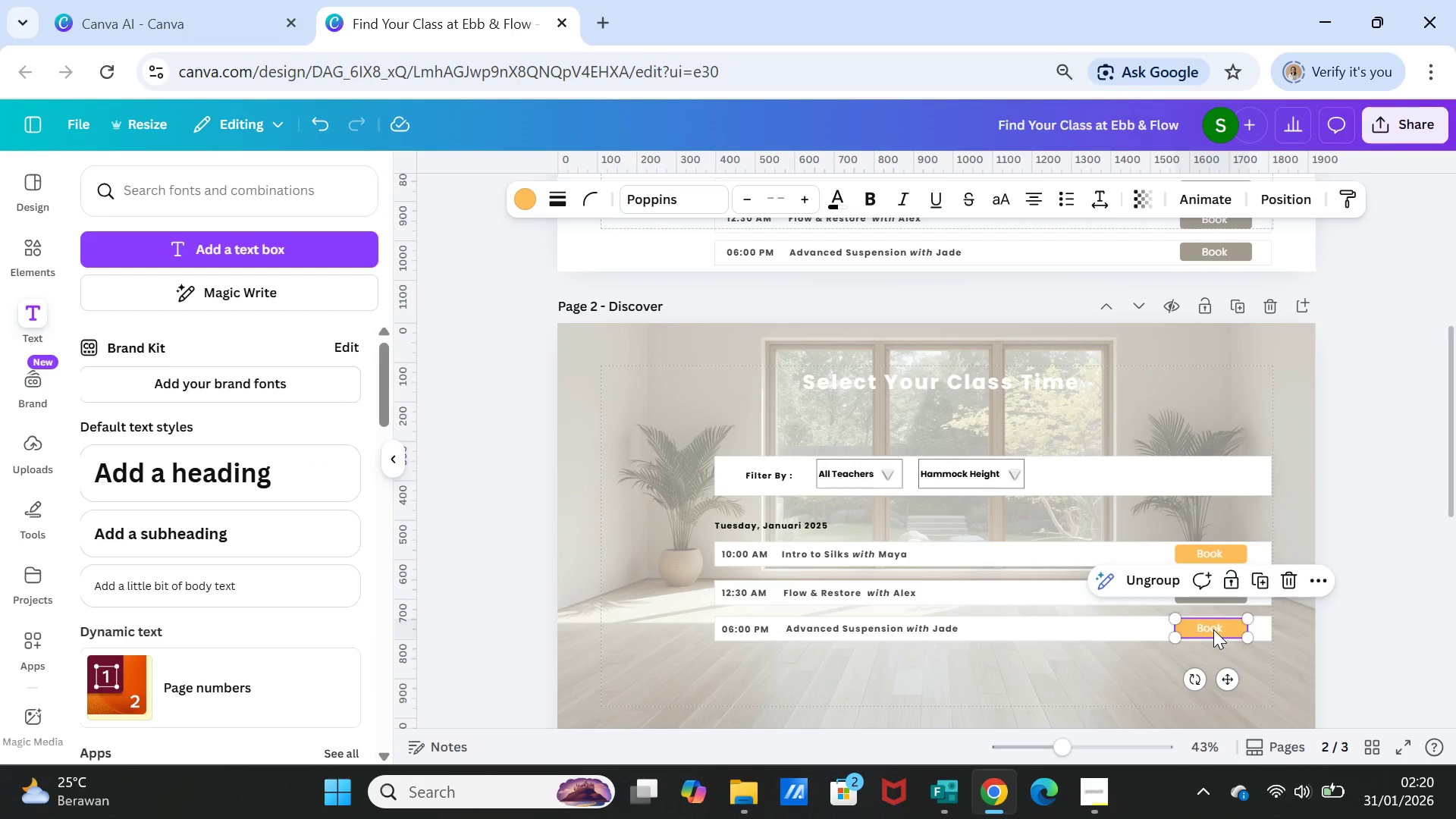 
key(Control+D)
 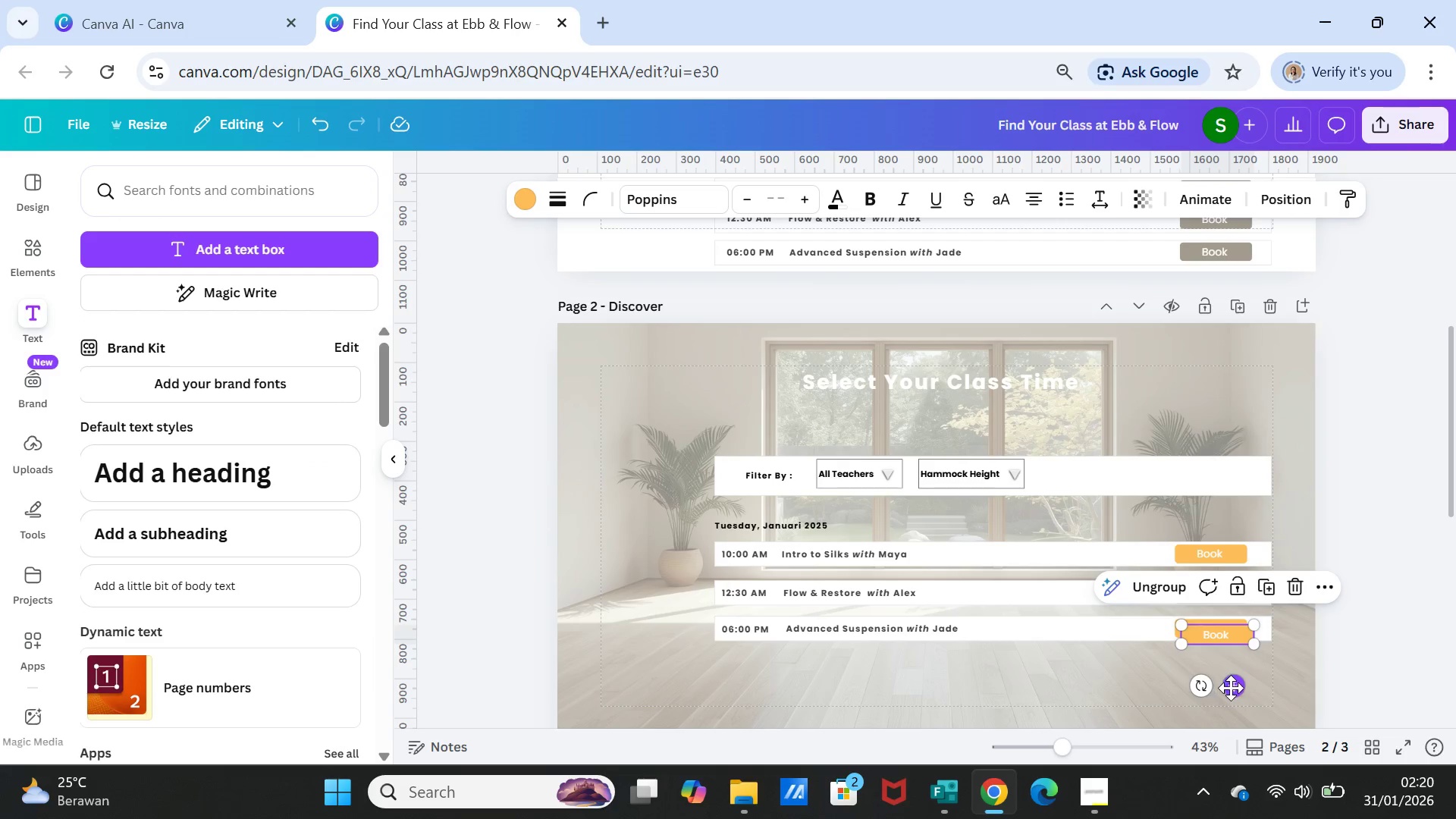 
left_click_drag(start_coordinate=[1234, 688], to_coordinate=[1230, 647])
 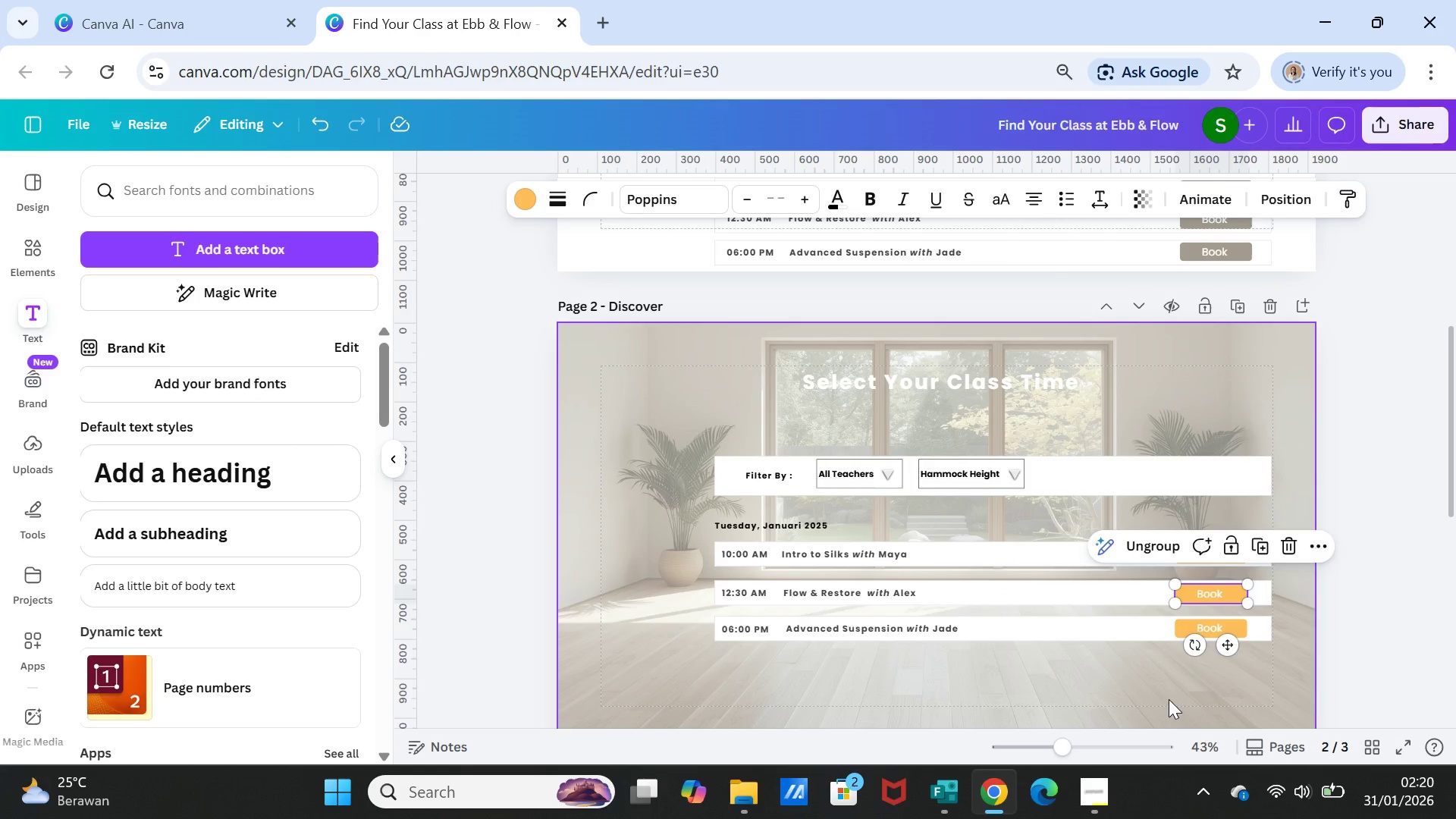 
left_click([1169, 699])
 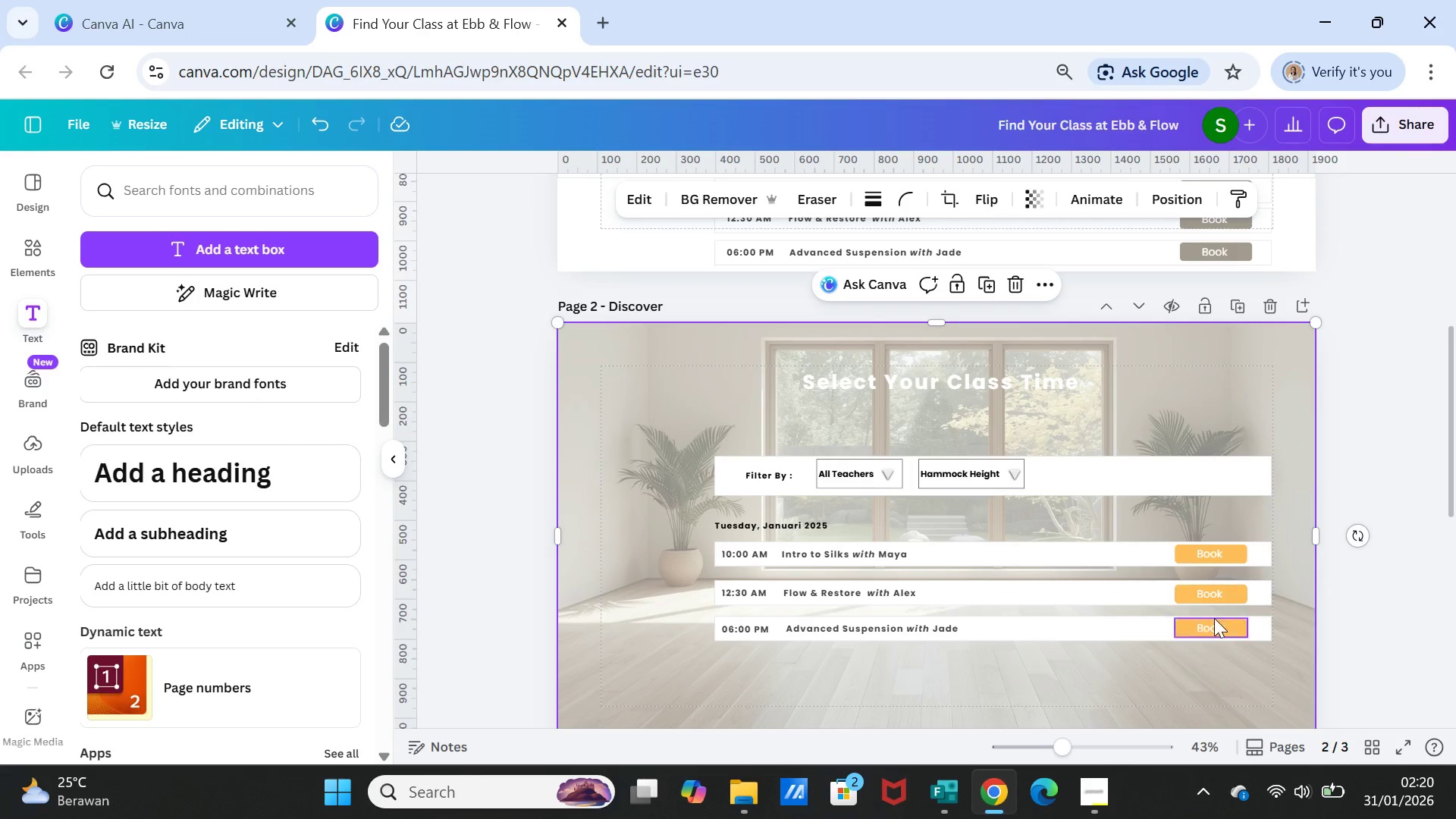 
scroll: coordinate [1214, 612], scroll_direction: up, amount: 2.0
 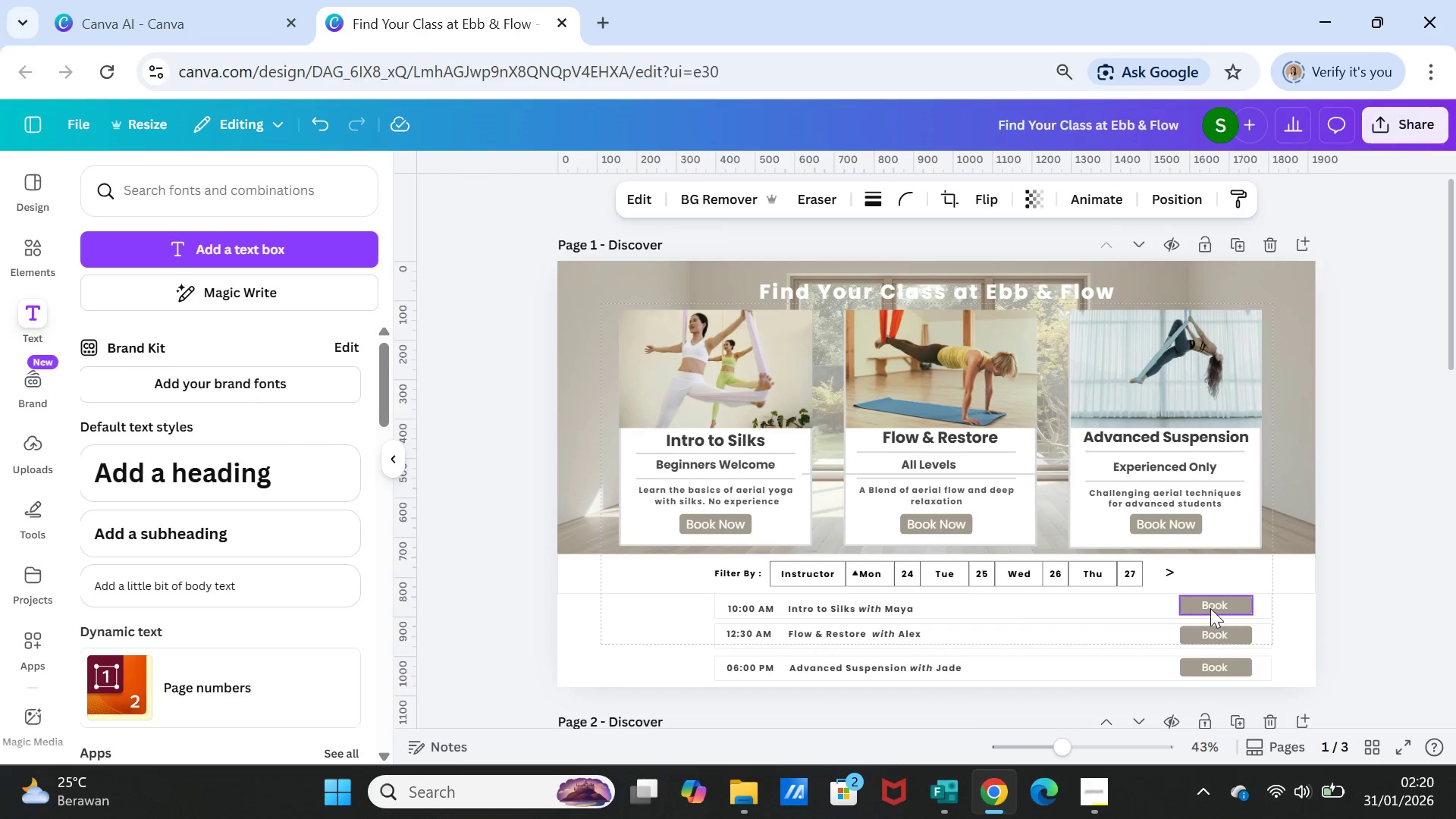 
left_click([1210, 607])
 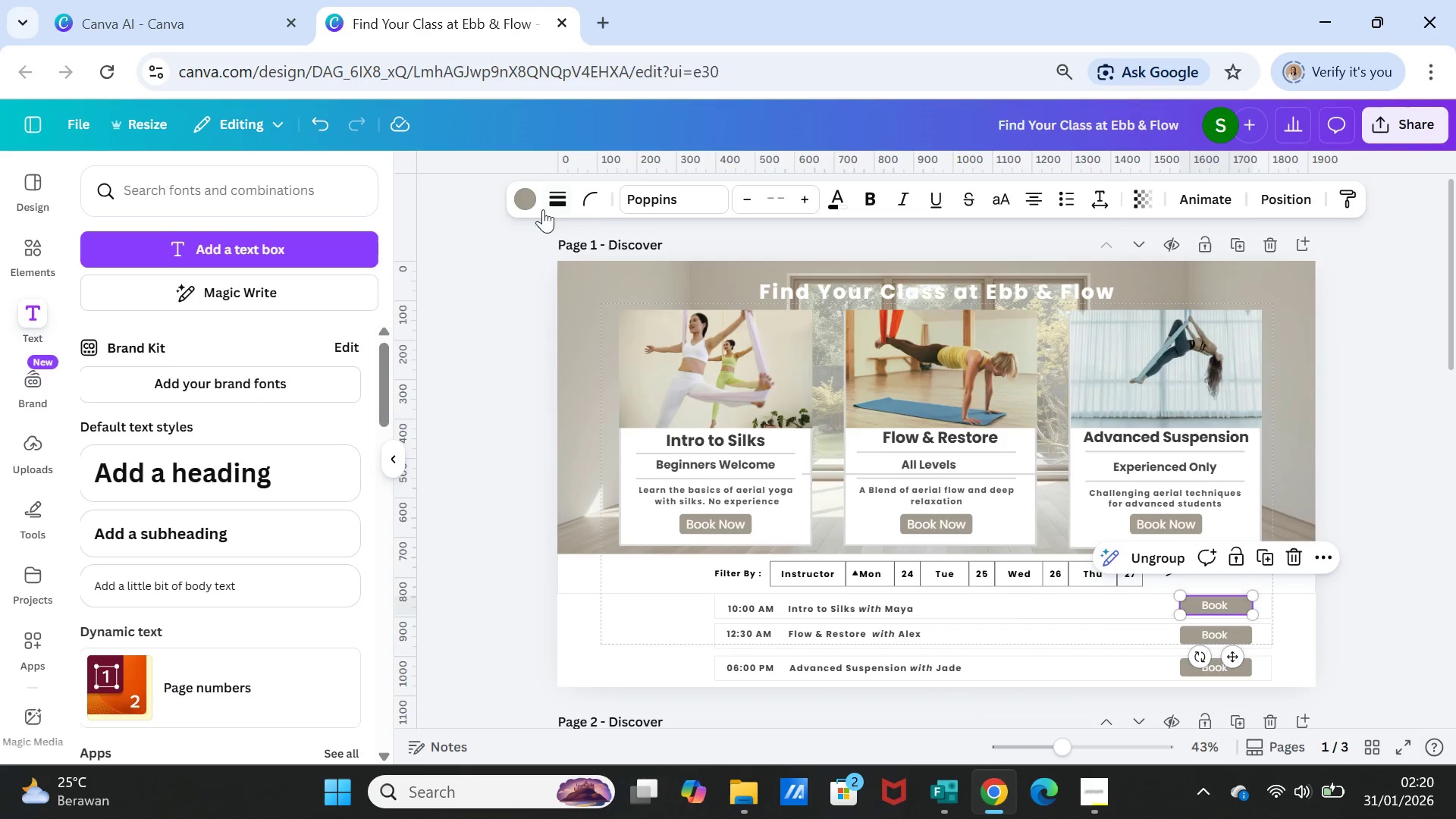 
left_click([533, 192])
 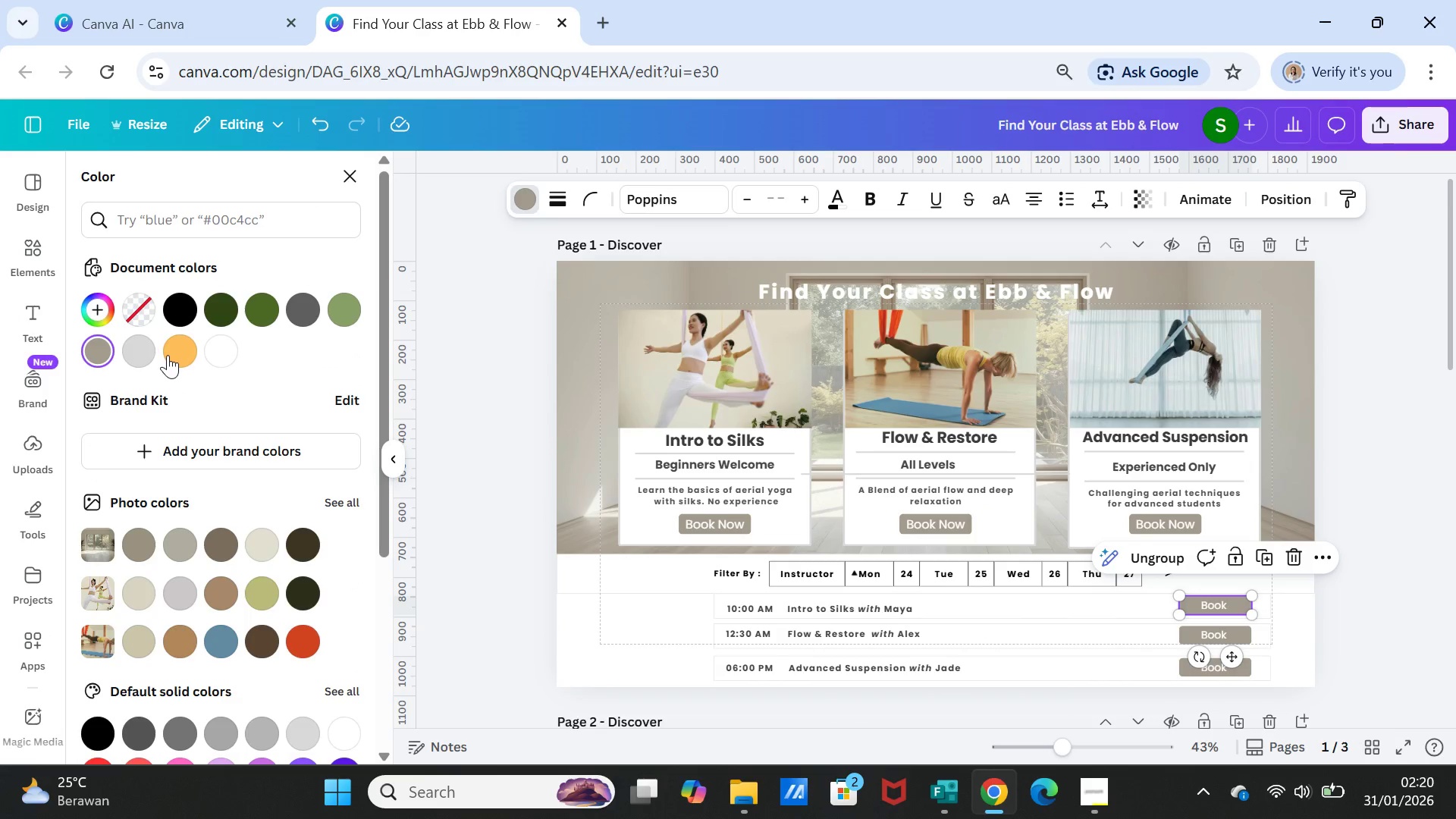 
left_click([180, 351])
 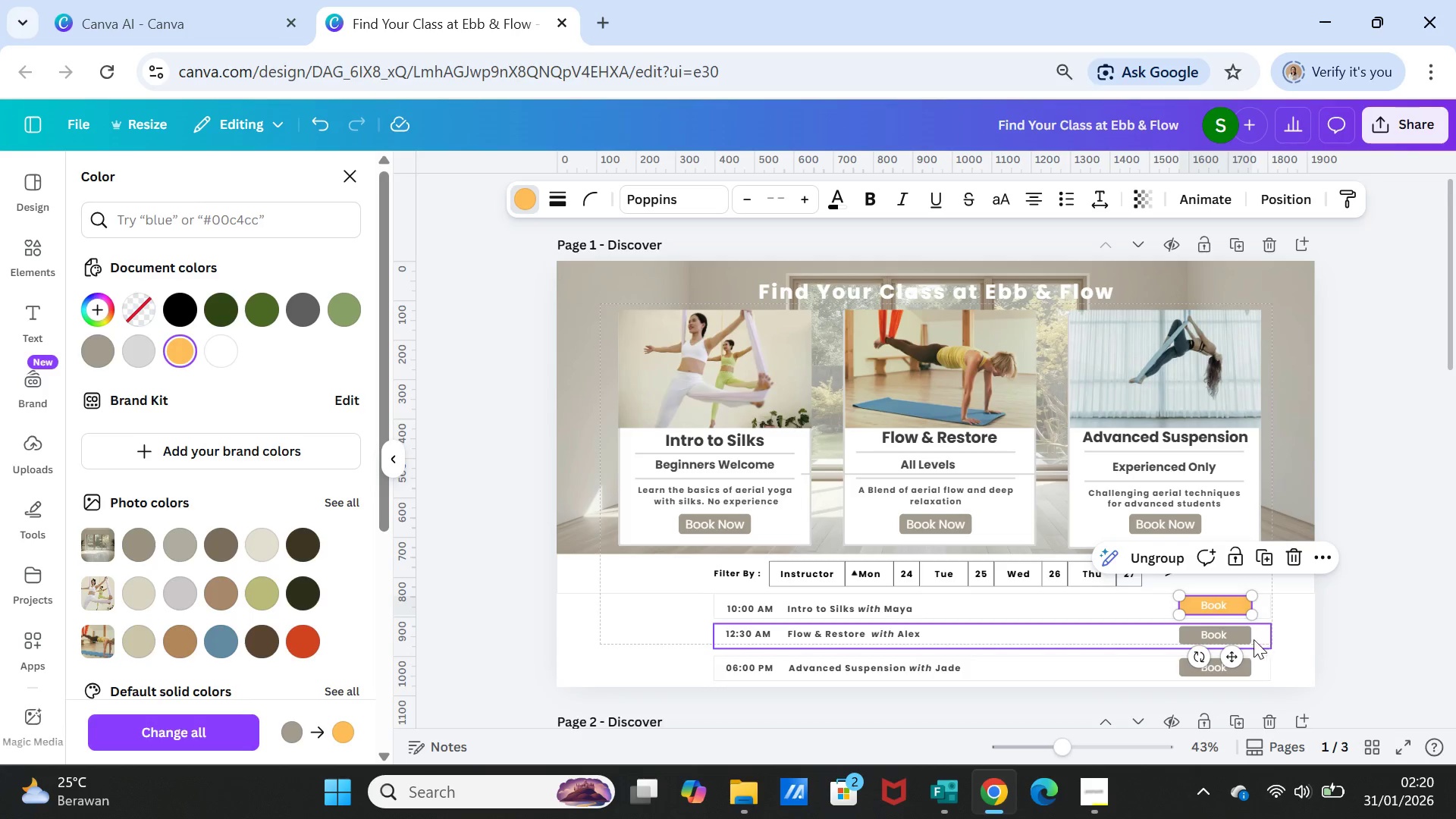 
left_click([1250, 636])
 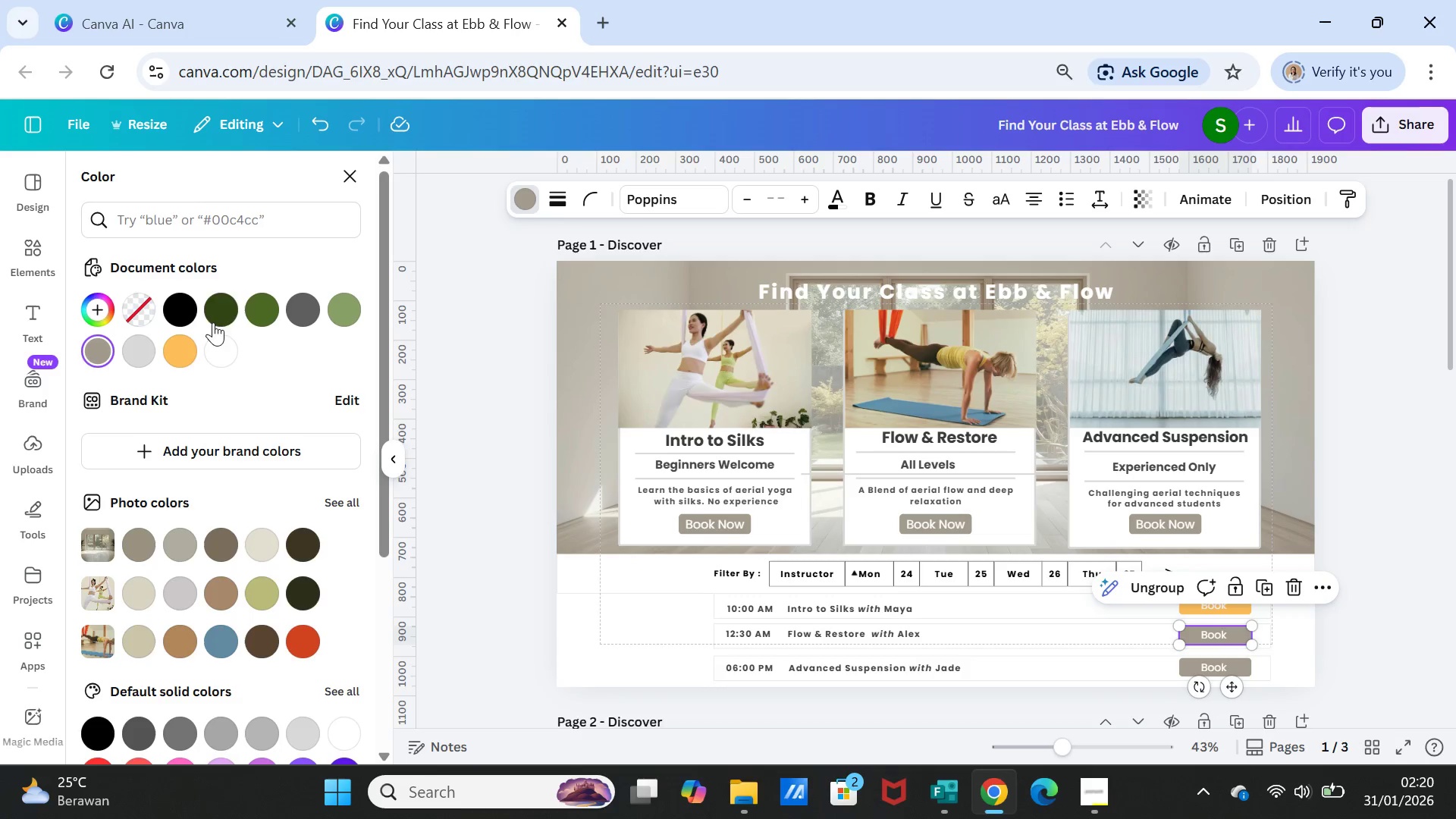 
left_click([184, 345])
 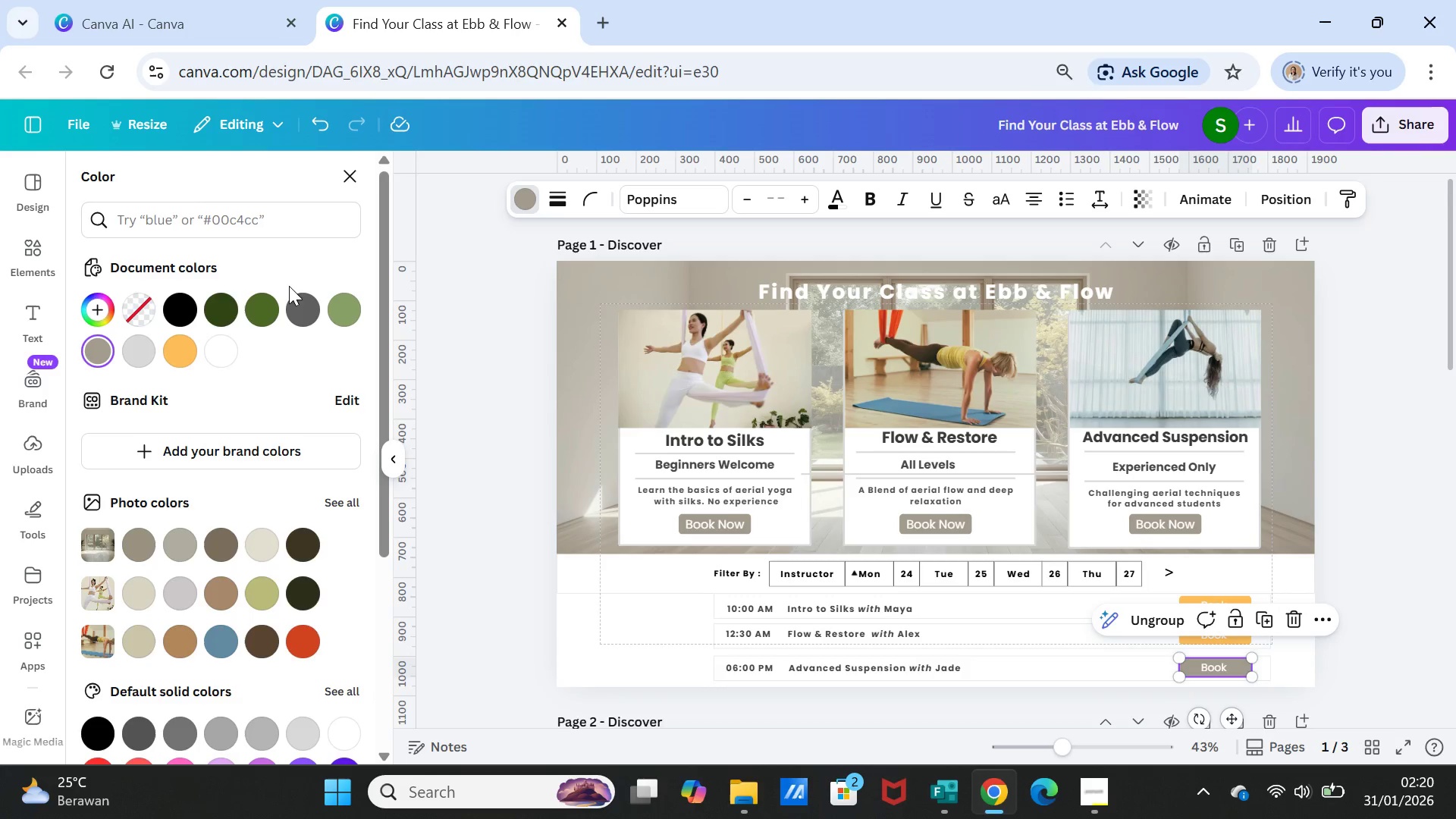 
left_click_drag(start_coordinate=[177, 347], to_coordinate=[177, 352])
 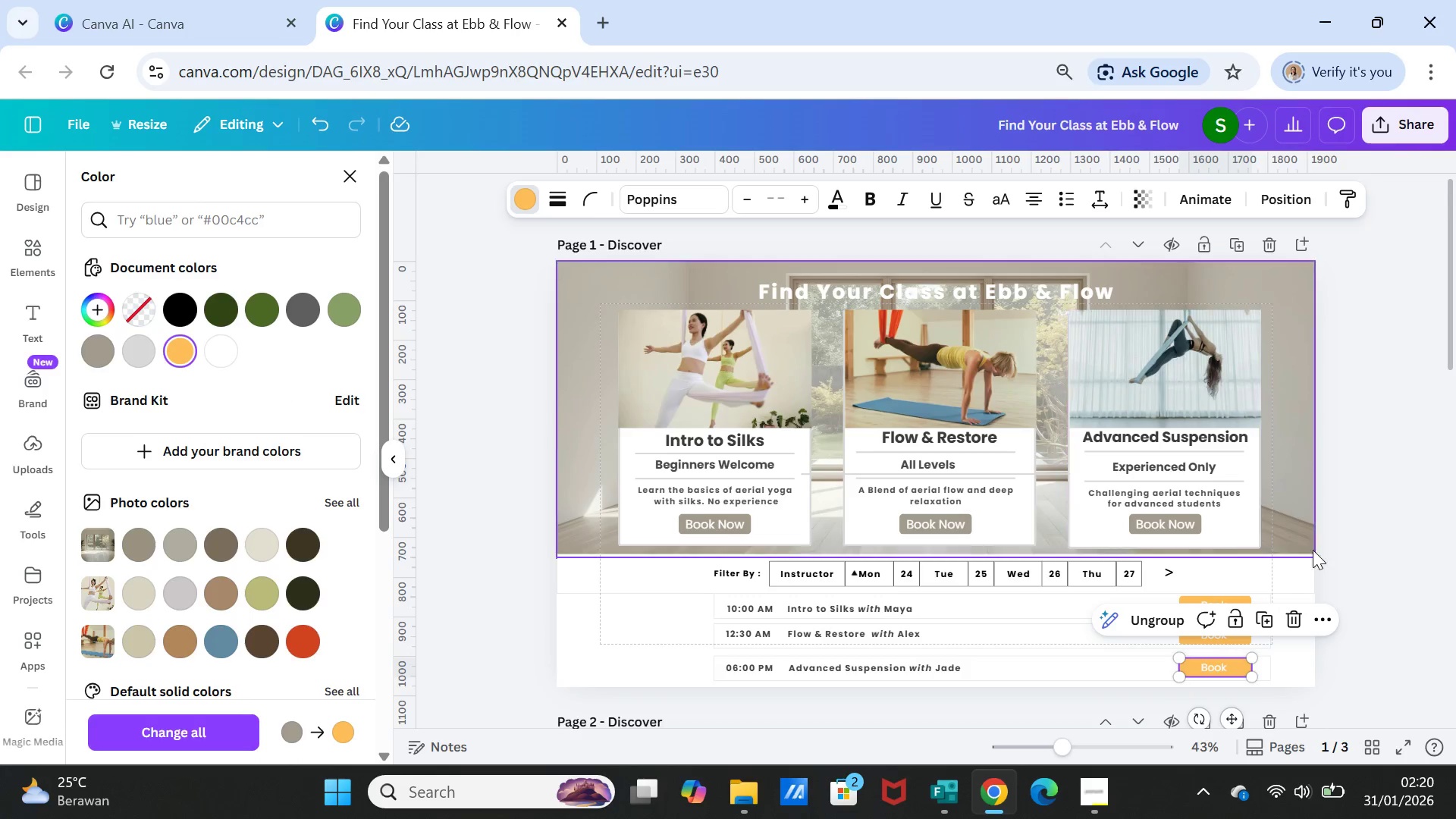 
left_click([1378, 547])
 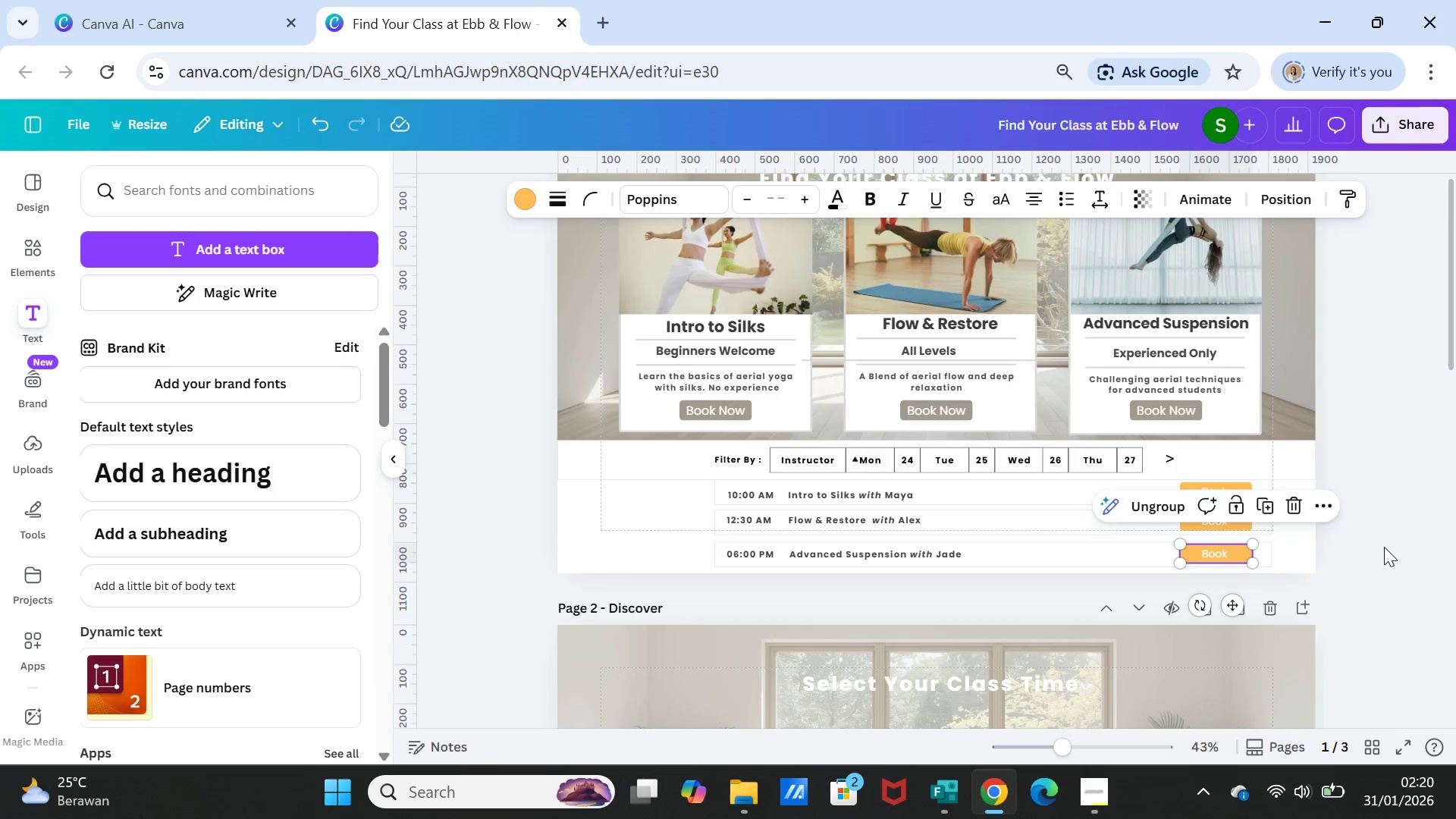 
scroll: coordinate [1384, 547], scroll_direction: down, amount: 1.0
 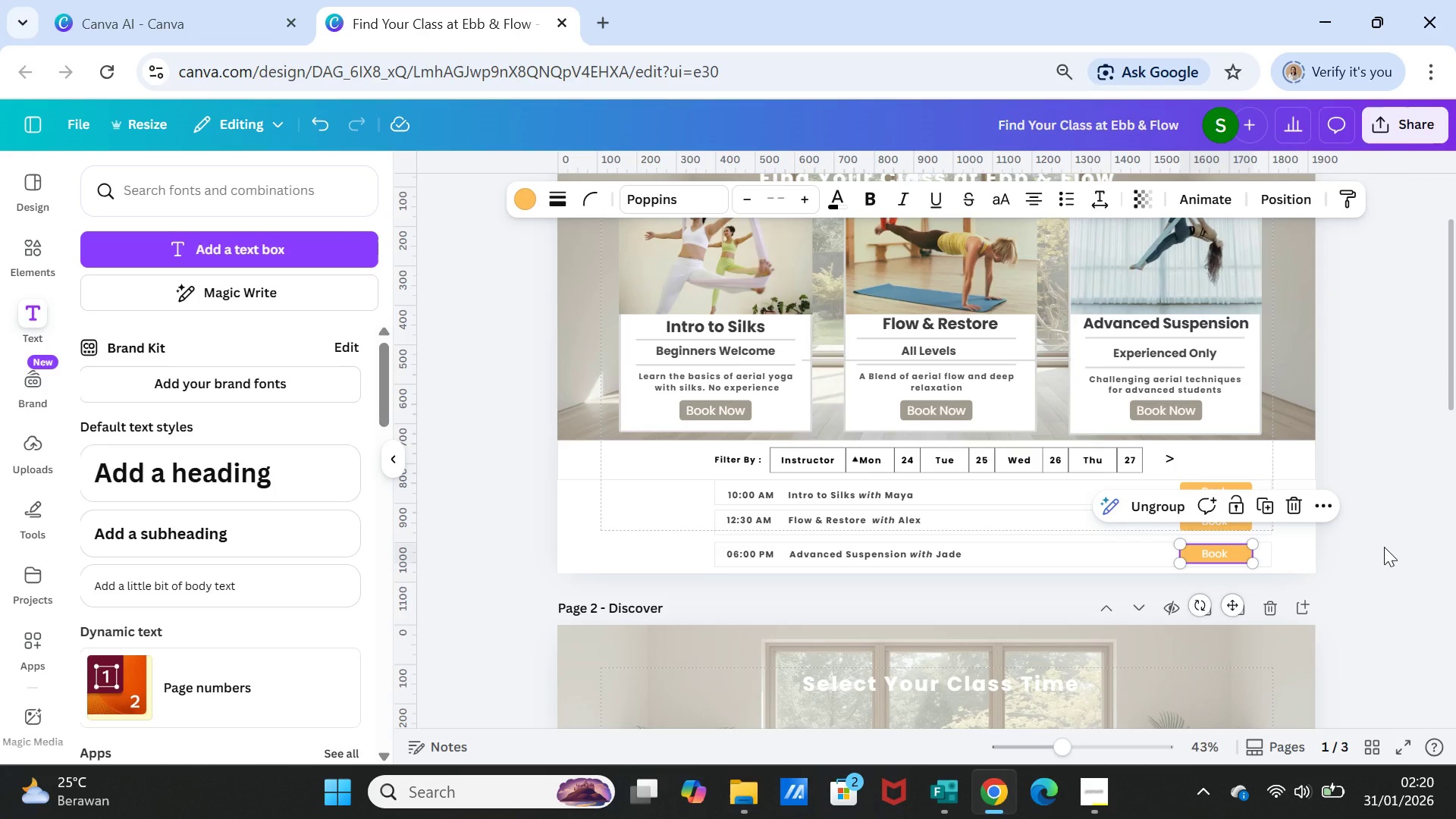 
left_click([1384, 547])
 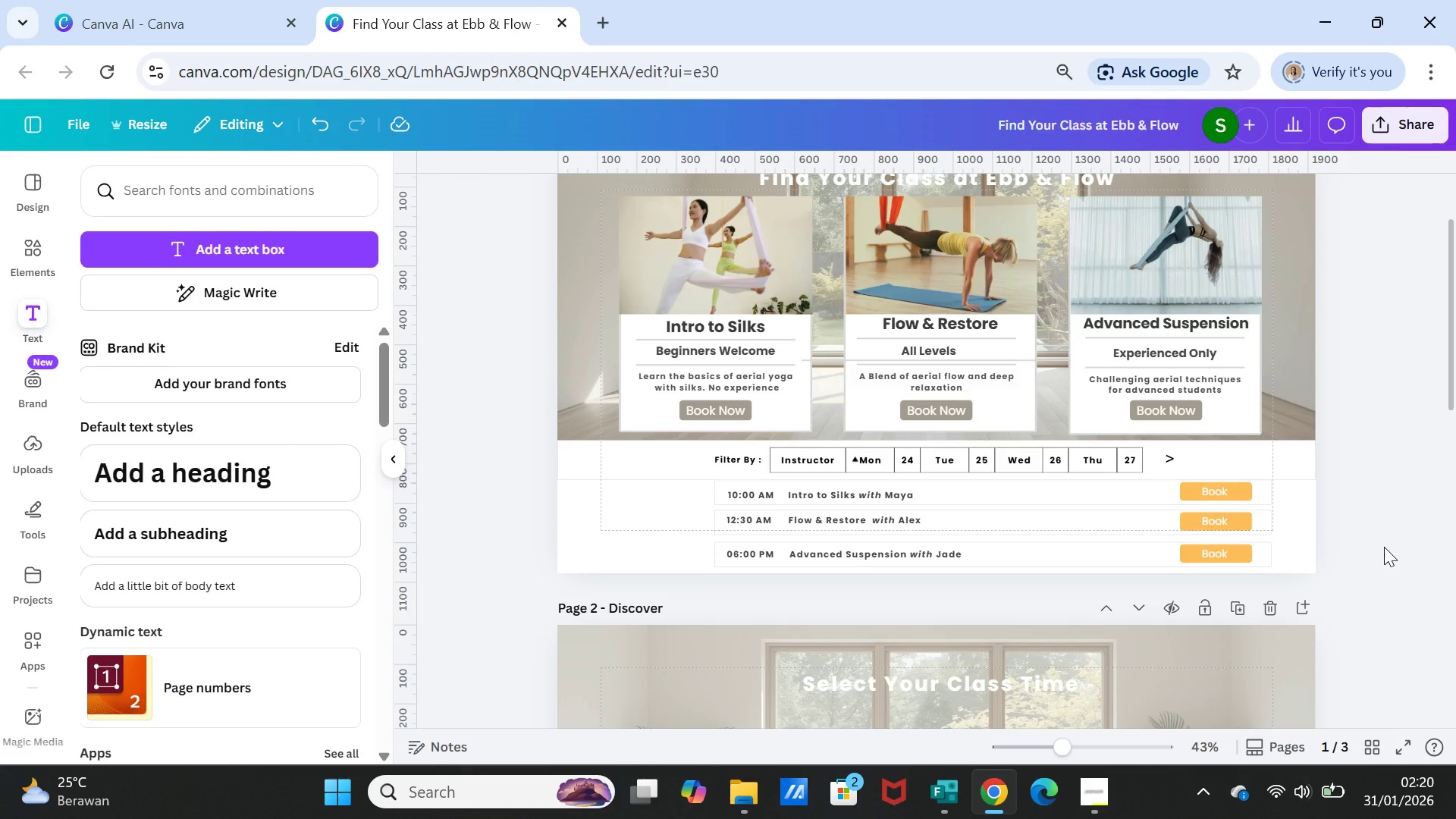 
scroll: coordinate [1384, 547], scroll_direction: up, amount: 1.0
 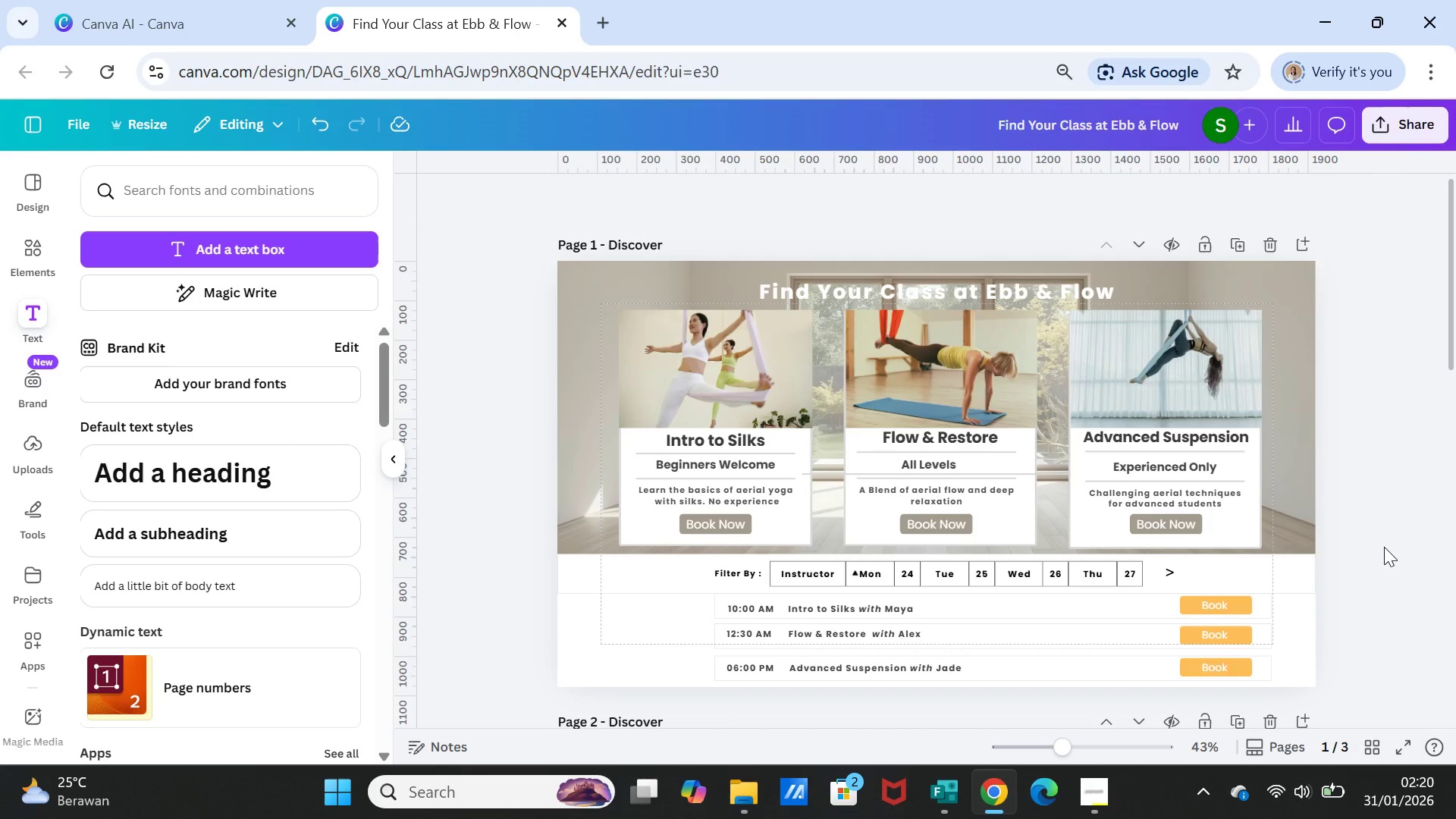 
scroll: coordinate [1384, 547], scroll_direction: down, amount: 3.0
 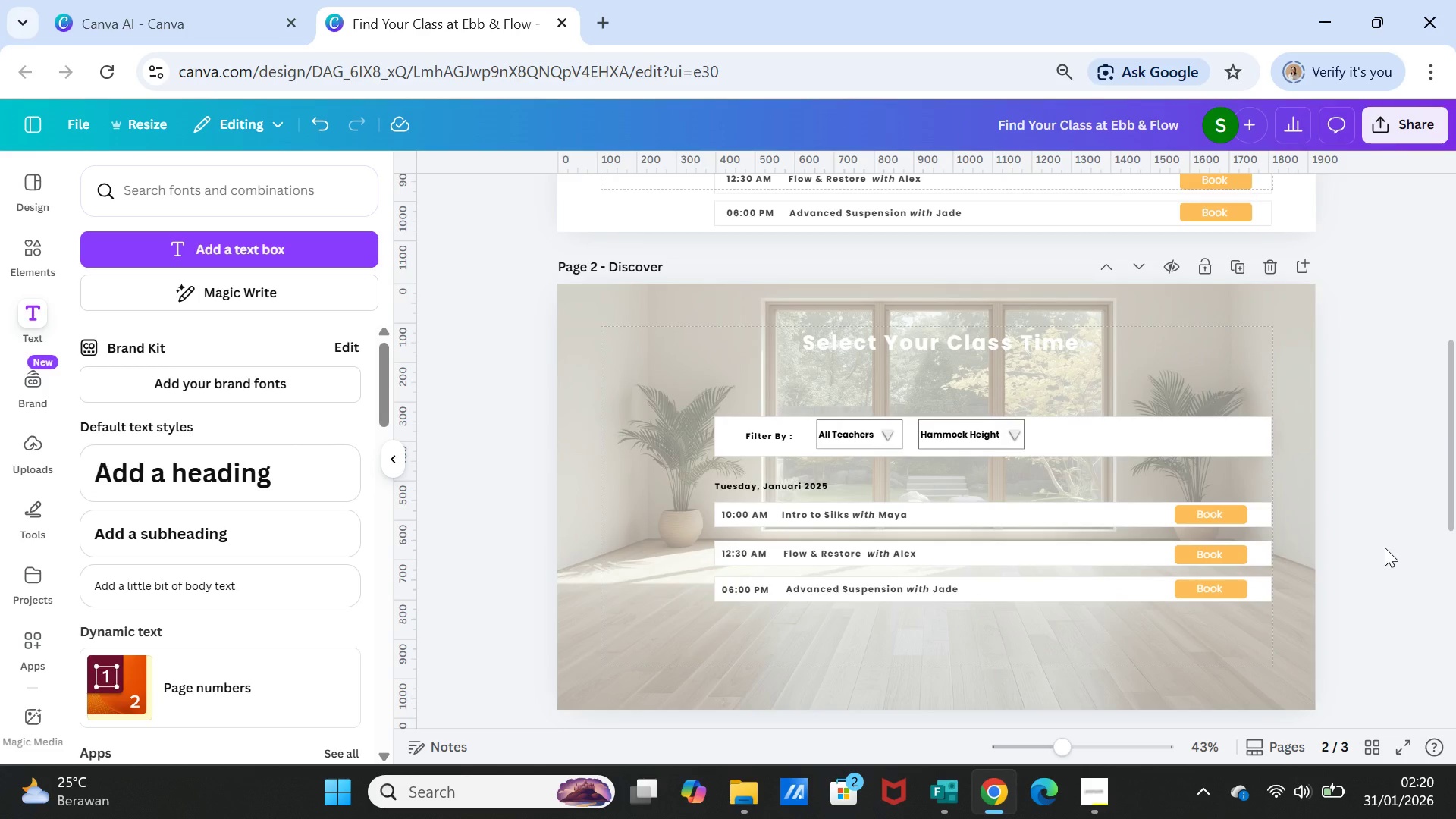 
wait(9.41)
 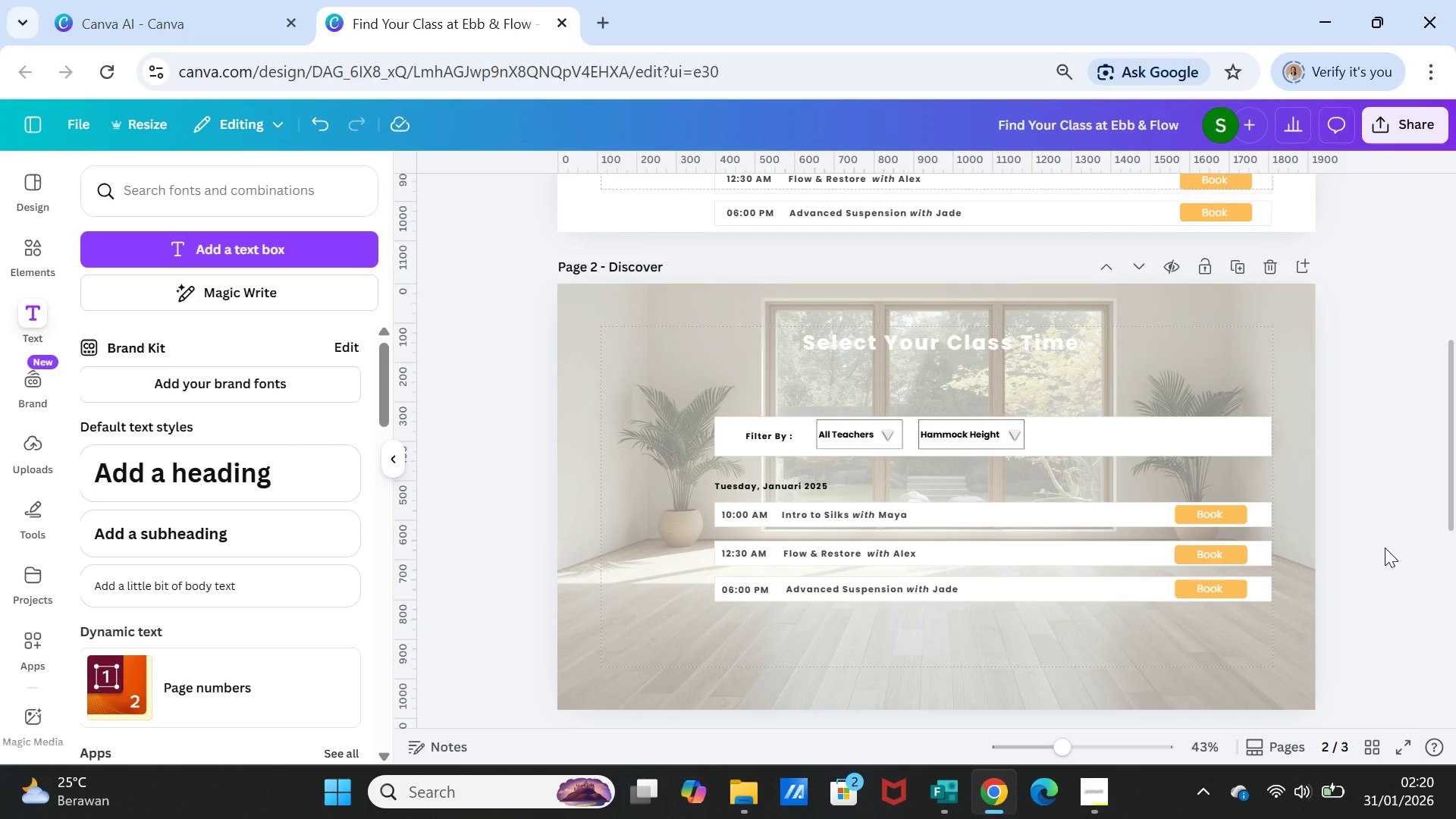 
scroll: coordinate [1385, 548], scroll_direction: down, amount: 4.0
 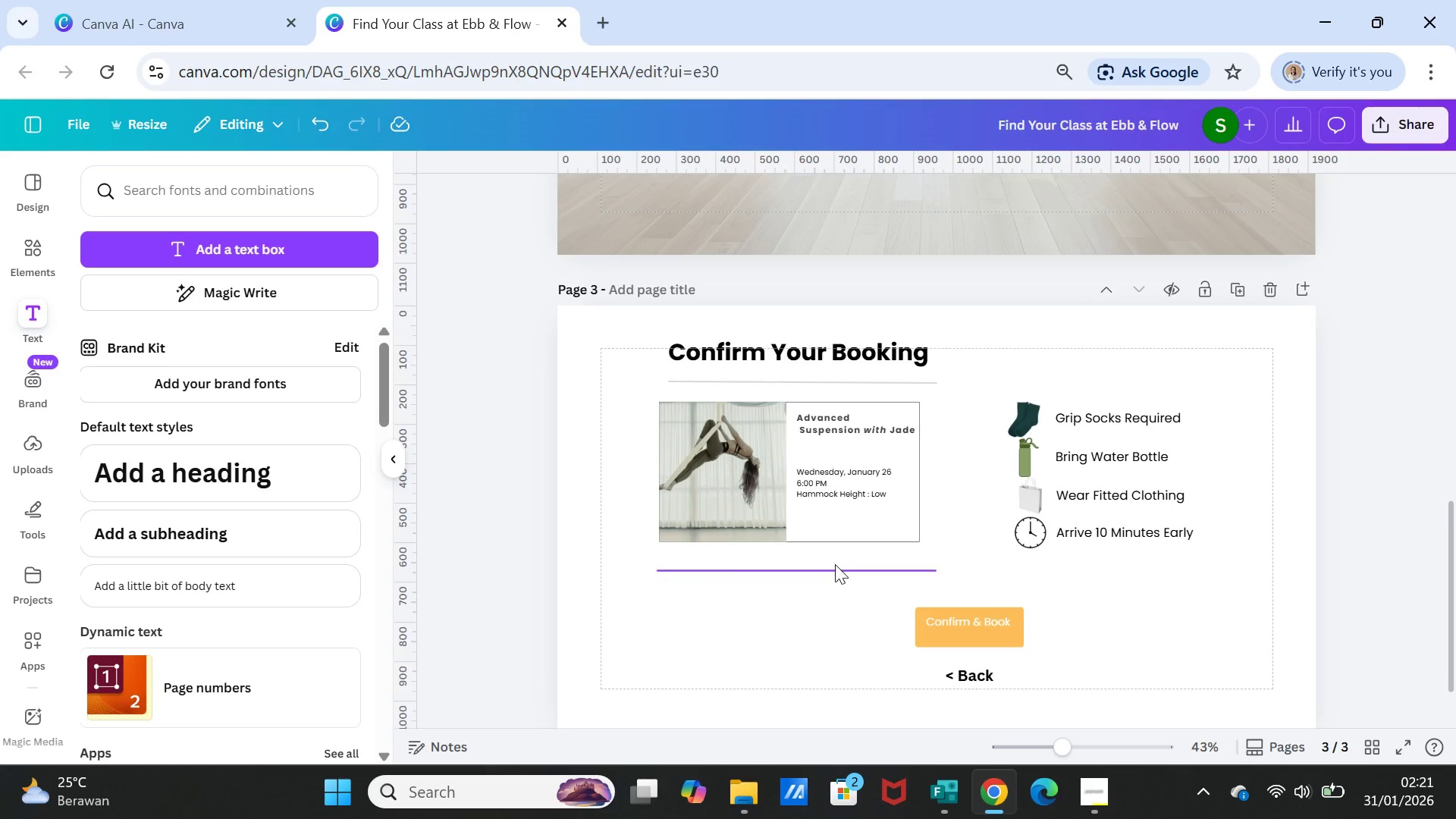 
left_click_drag(start_coordinate=[836, 573], to_coordinate=[841, 590])
 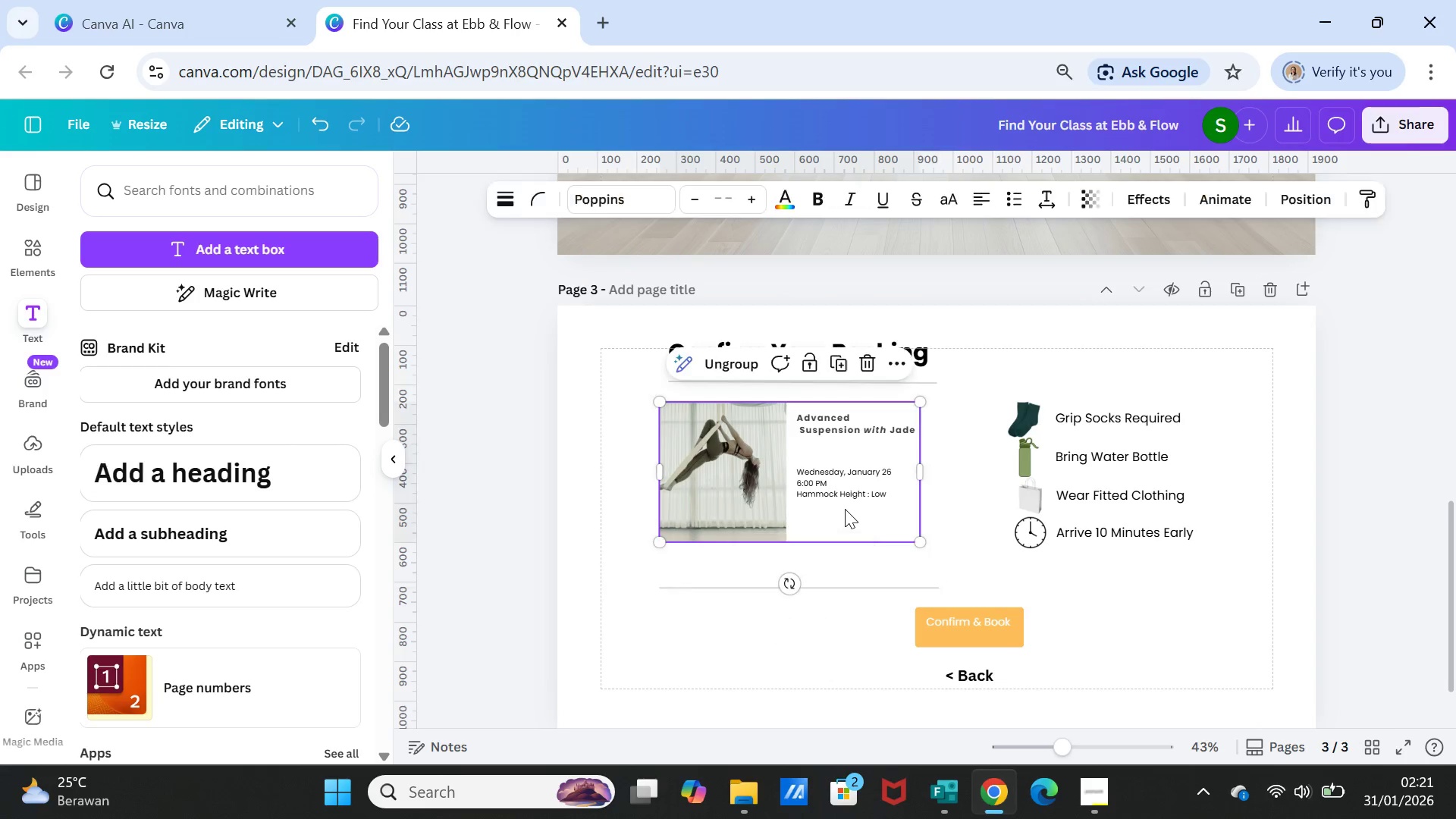 
left_click_drag(start_coordinate=[845, 509], to_coordinate=[851, 531])
 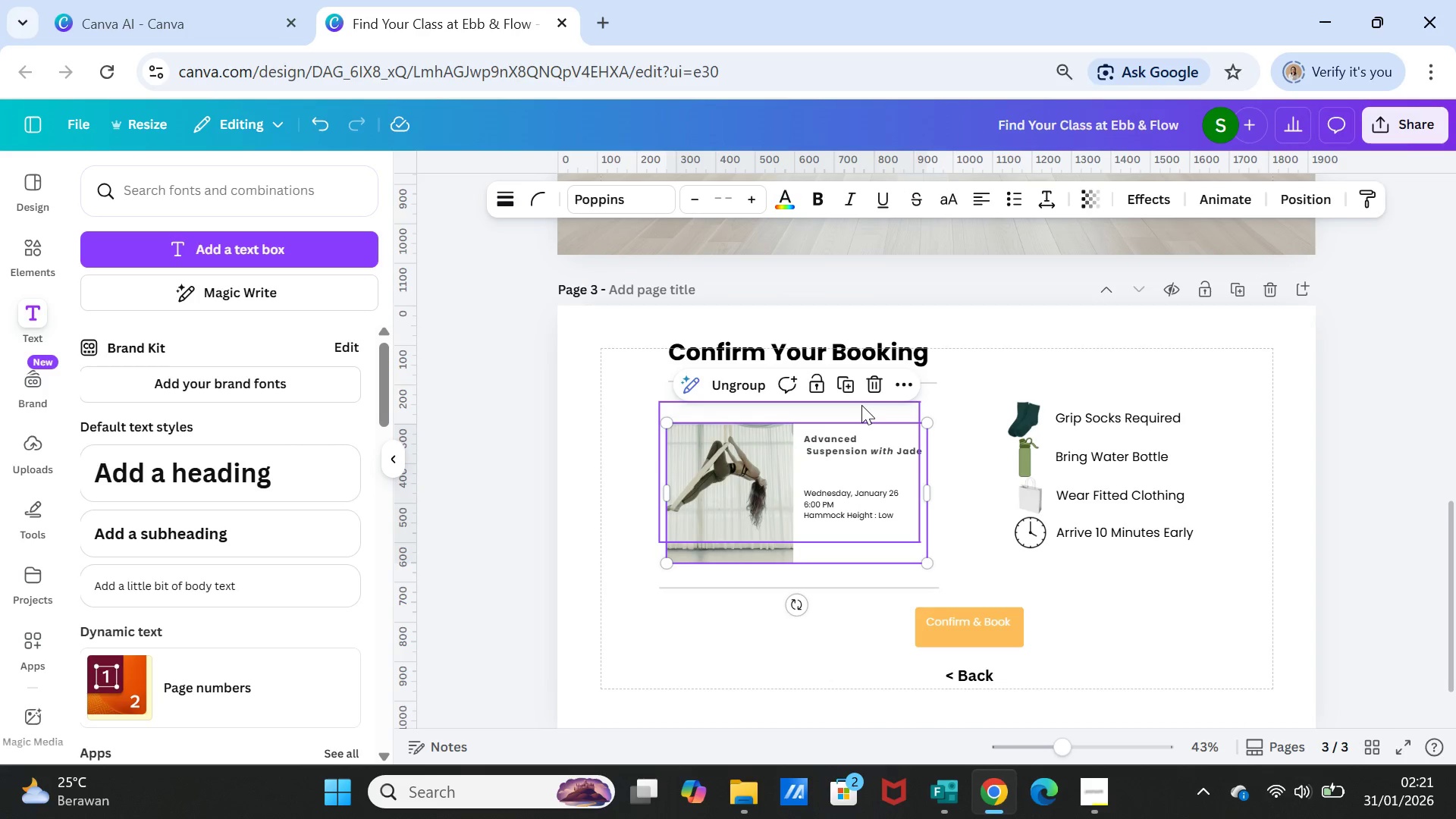 
left_click([861, 405])
 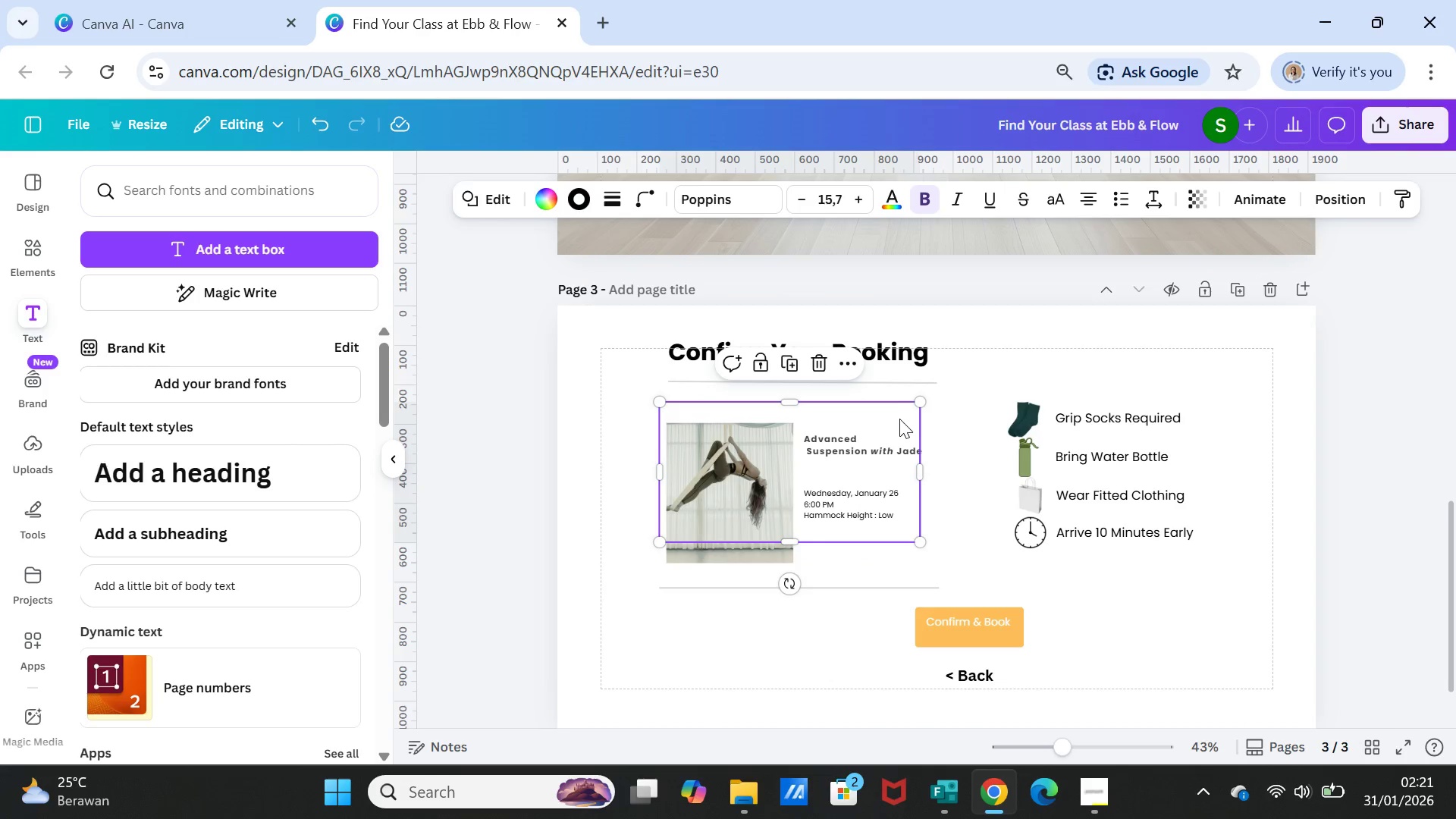 
left_click_drag(start_coordinate=[899, 419], to_coordinate=[902, 422])
 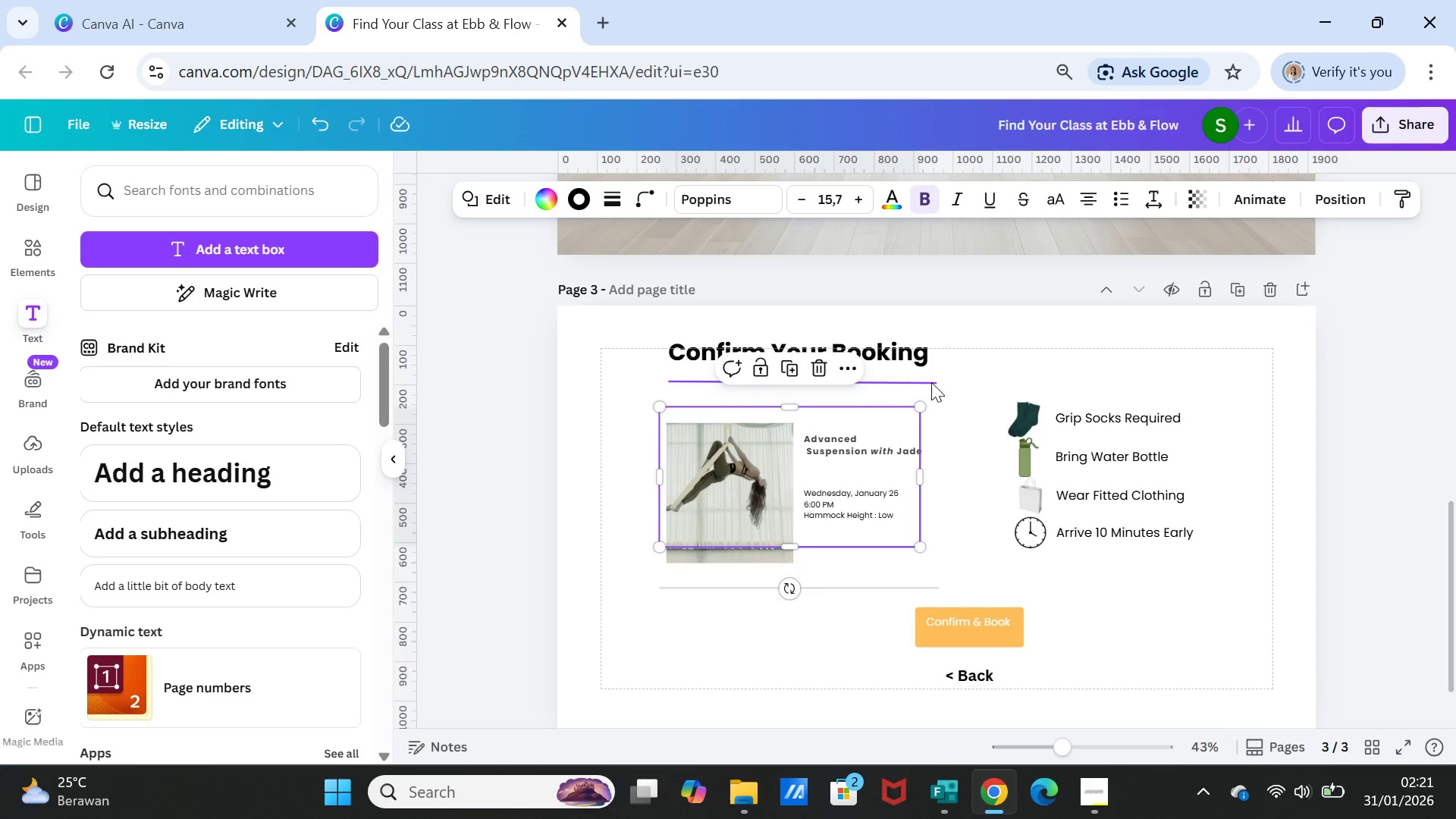 
left_click([931, 382])
 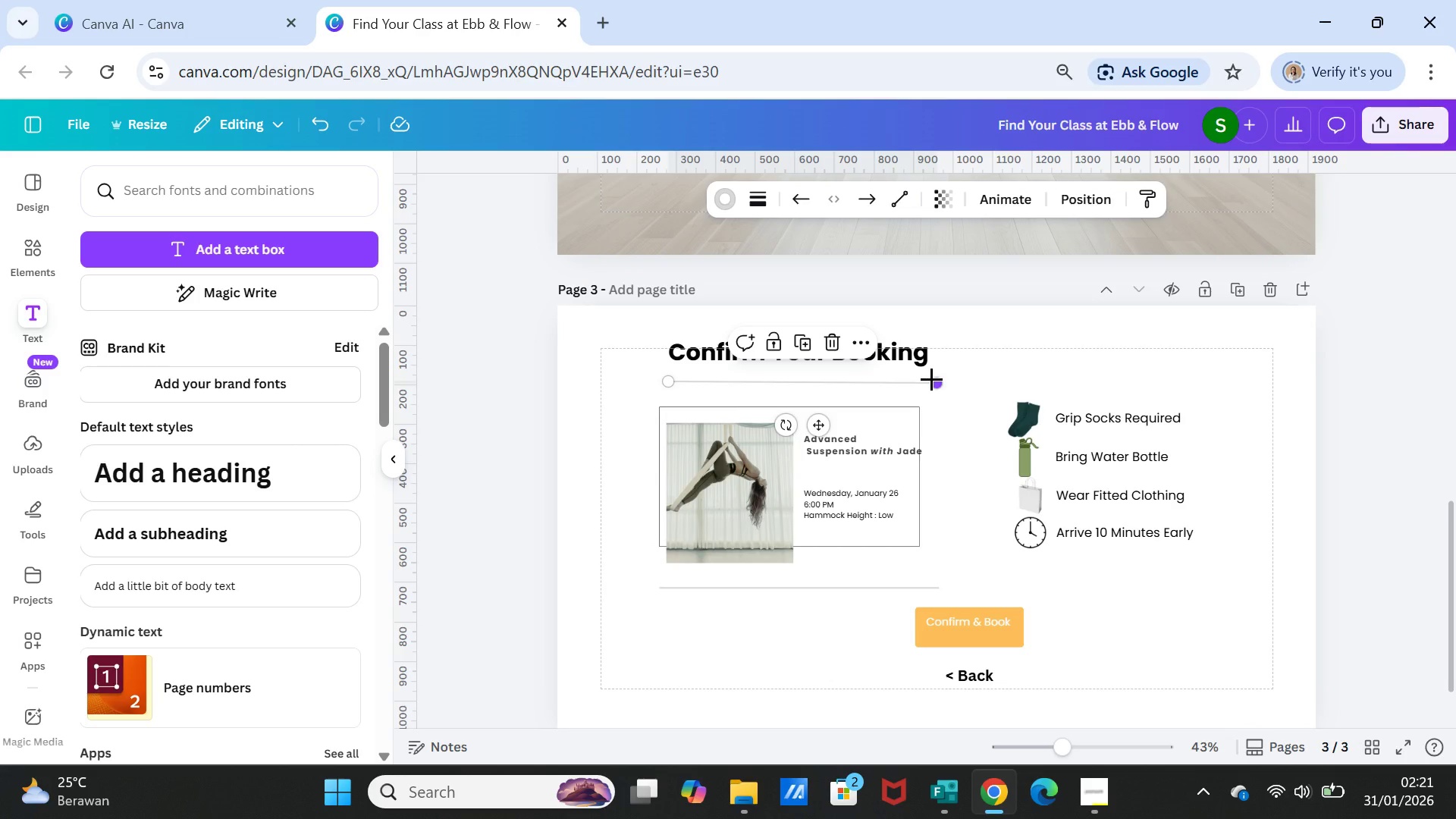 
wait(5.97)
 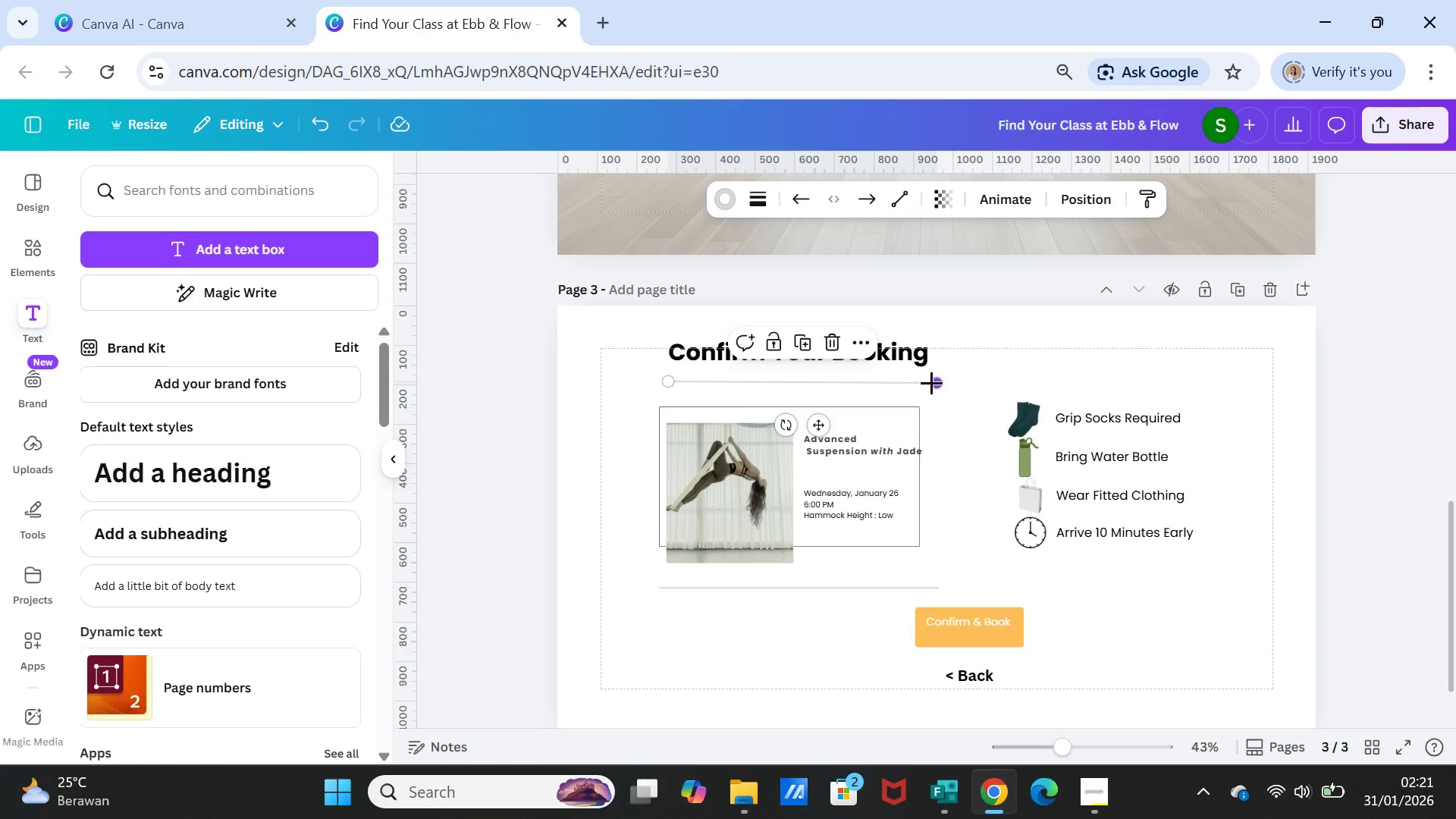 
left_click([968, 485])
 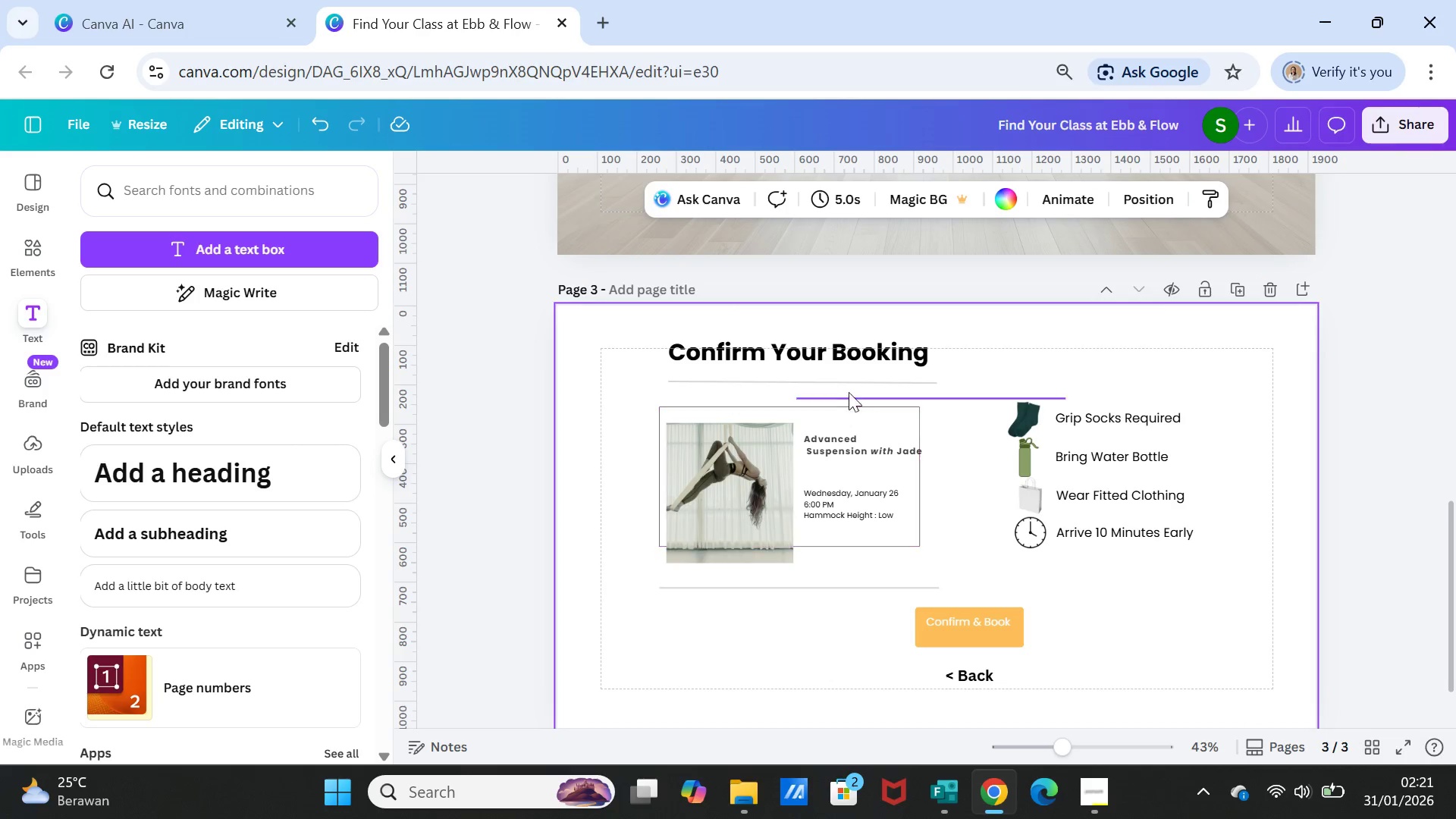 
left_click_drag(start_coordinate=[848, 388], to_coordinate=[843, 399])
 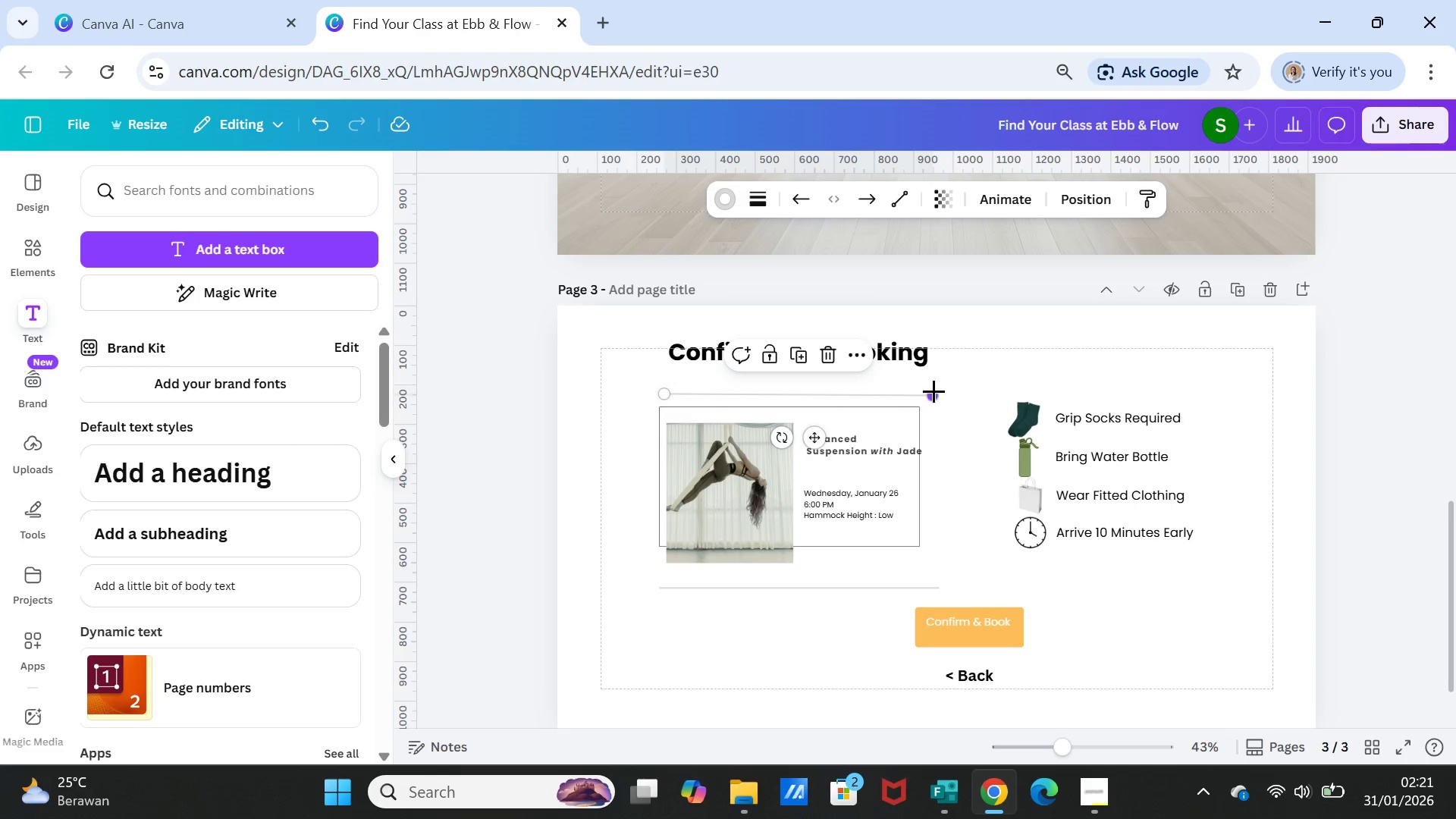 
left_click_drag(start_coordinate=[934, 391], to_coordinate=[1246, 383])
 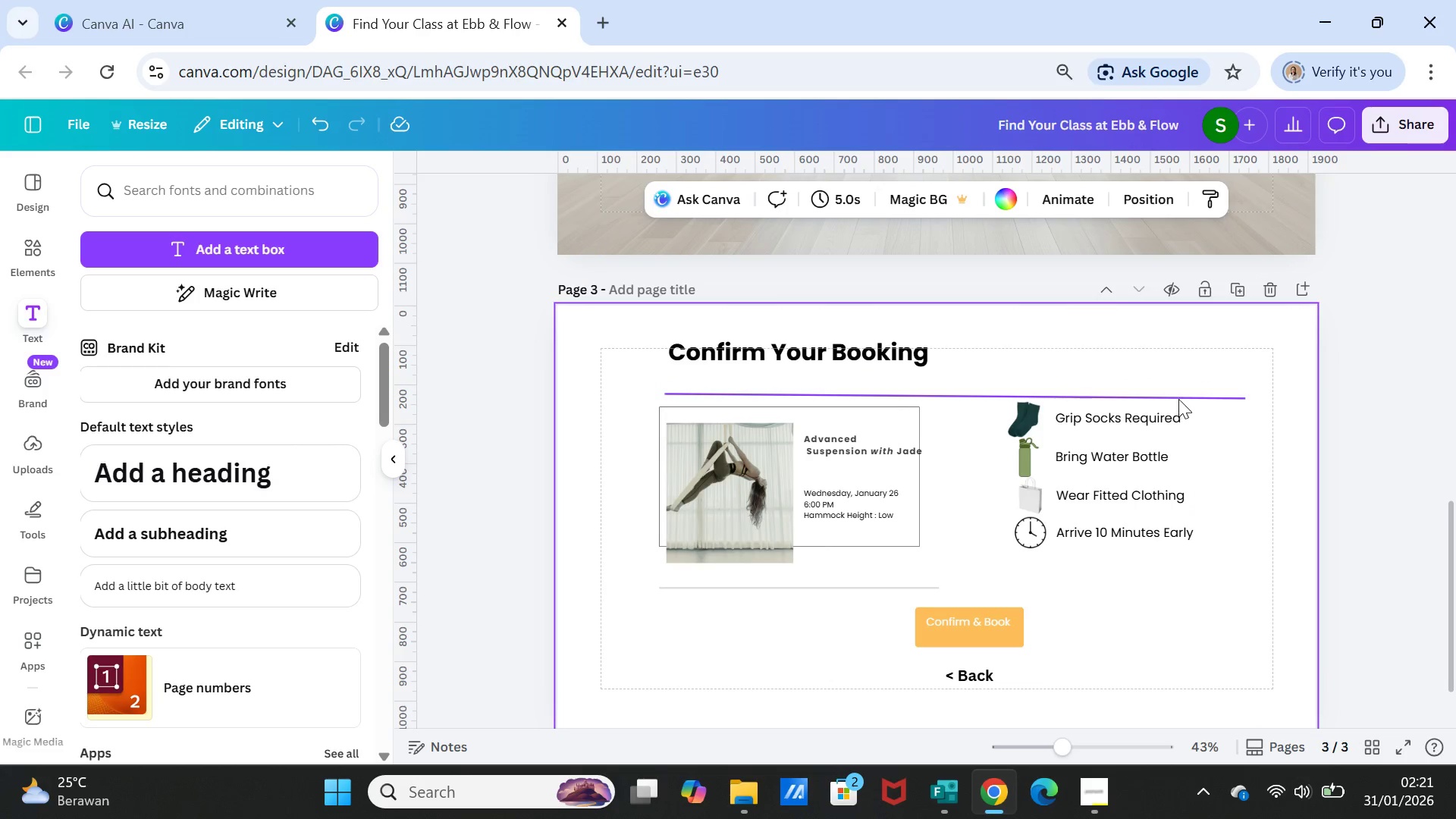 
left_click([1178, 397])
 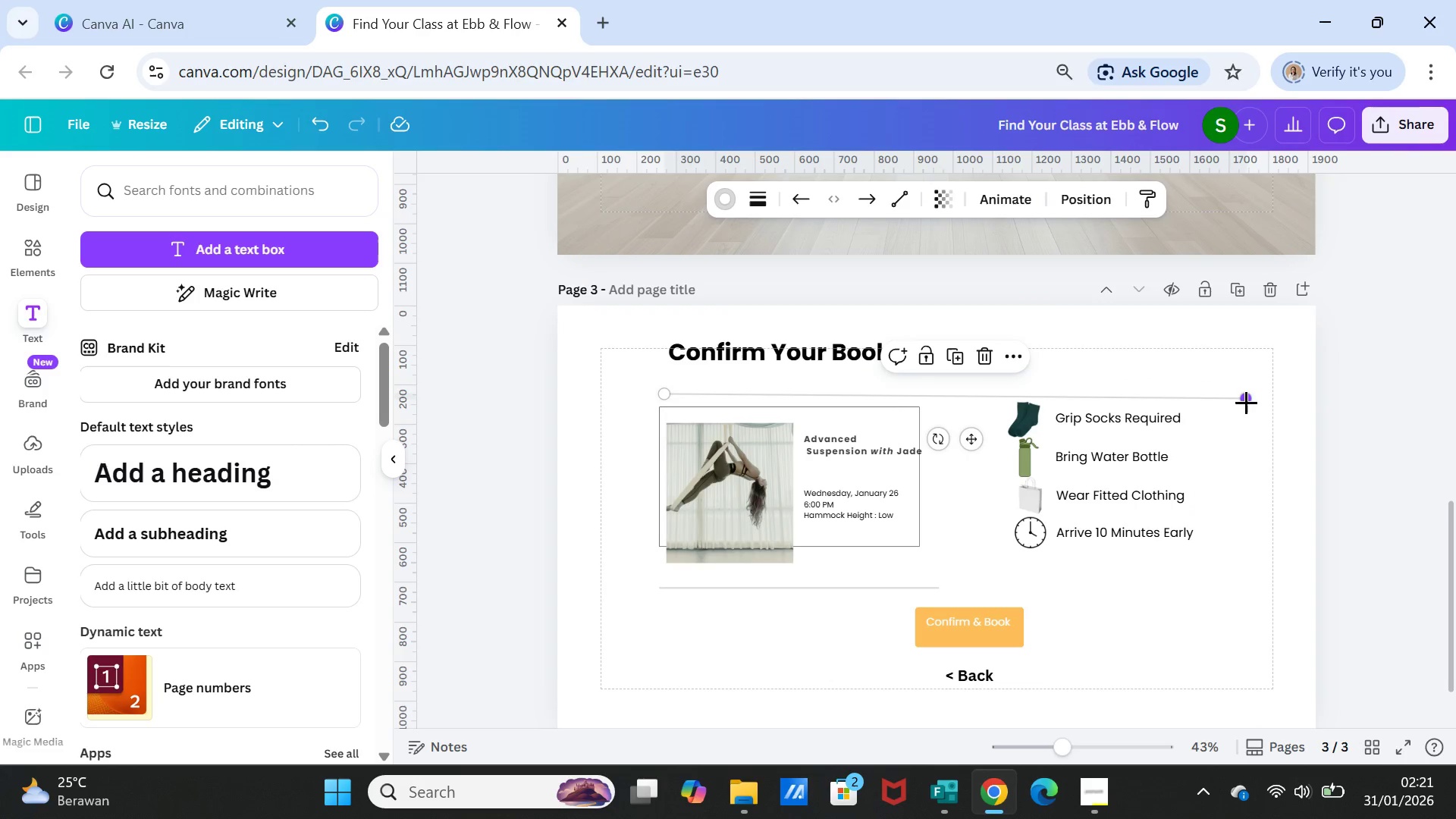 
left_click_drag(start_coordinate=[1249, 400], to_coordinate=[1257, 390])
 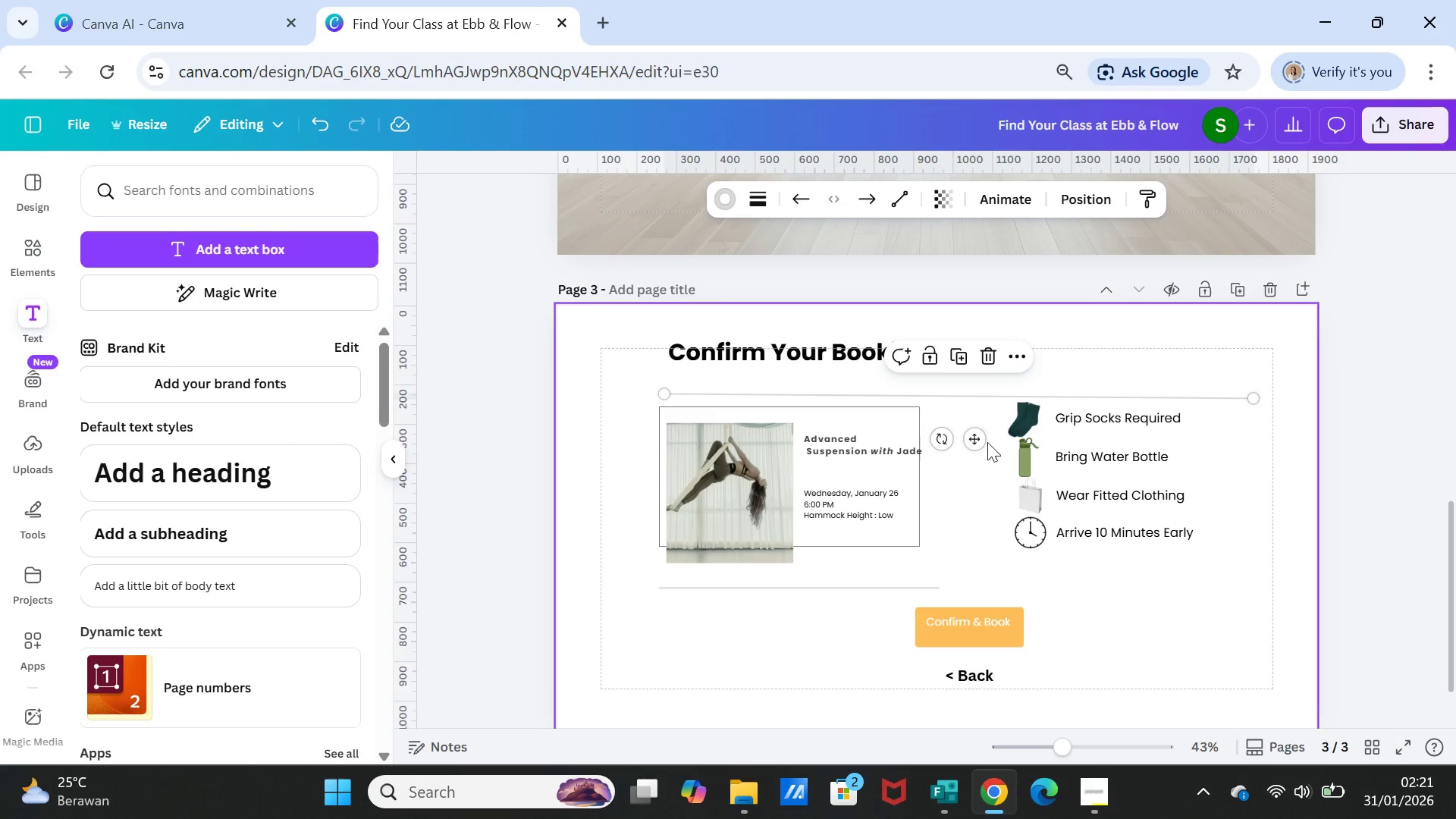 
left_click_drag(start_coordinate=[977, 438], to_coordinate=[977, 434])
 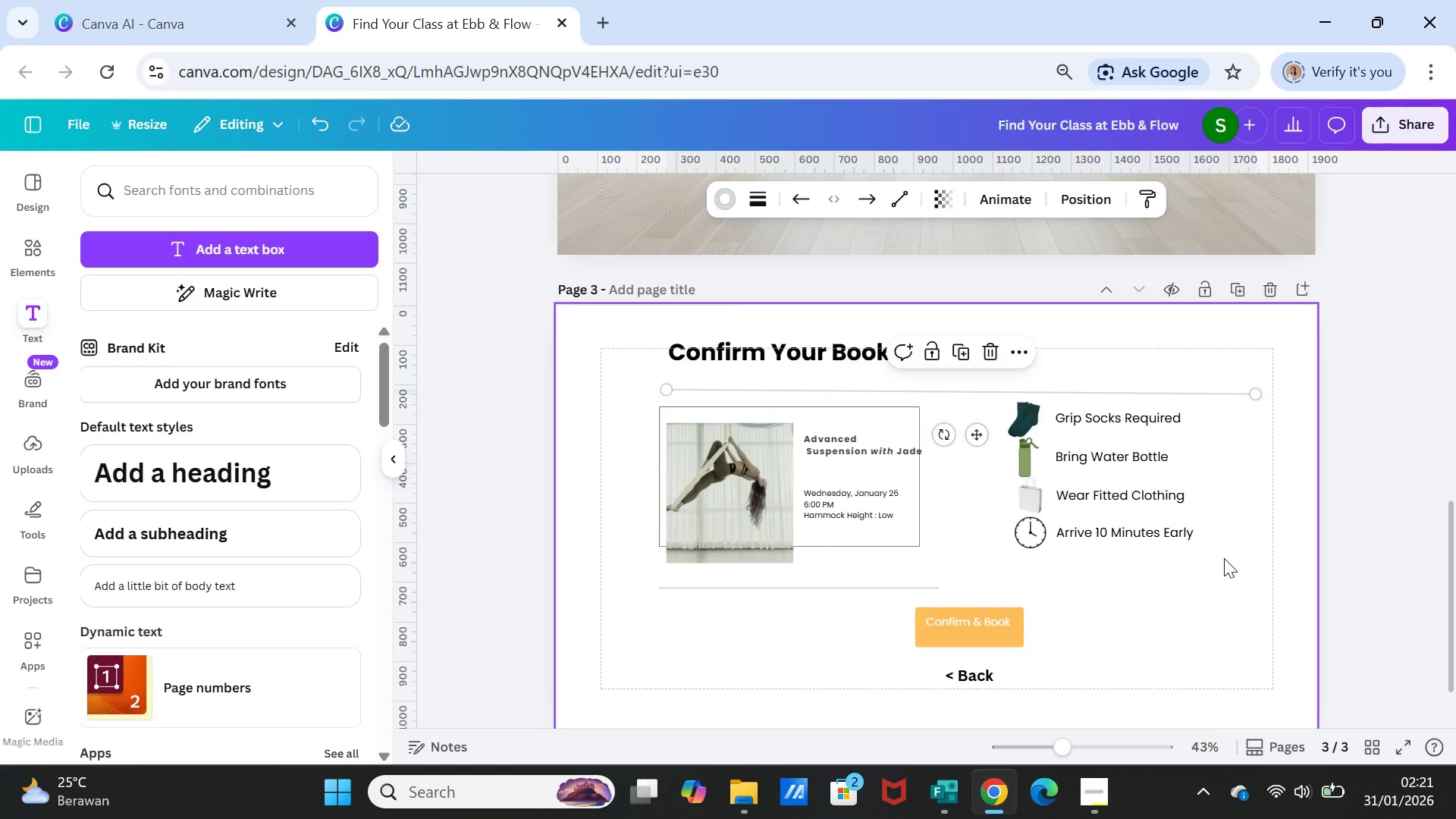 
left_click([1224, 558])
 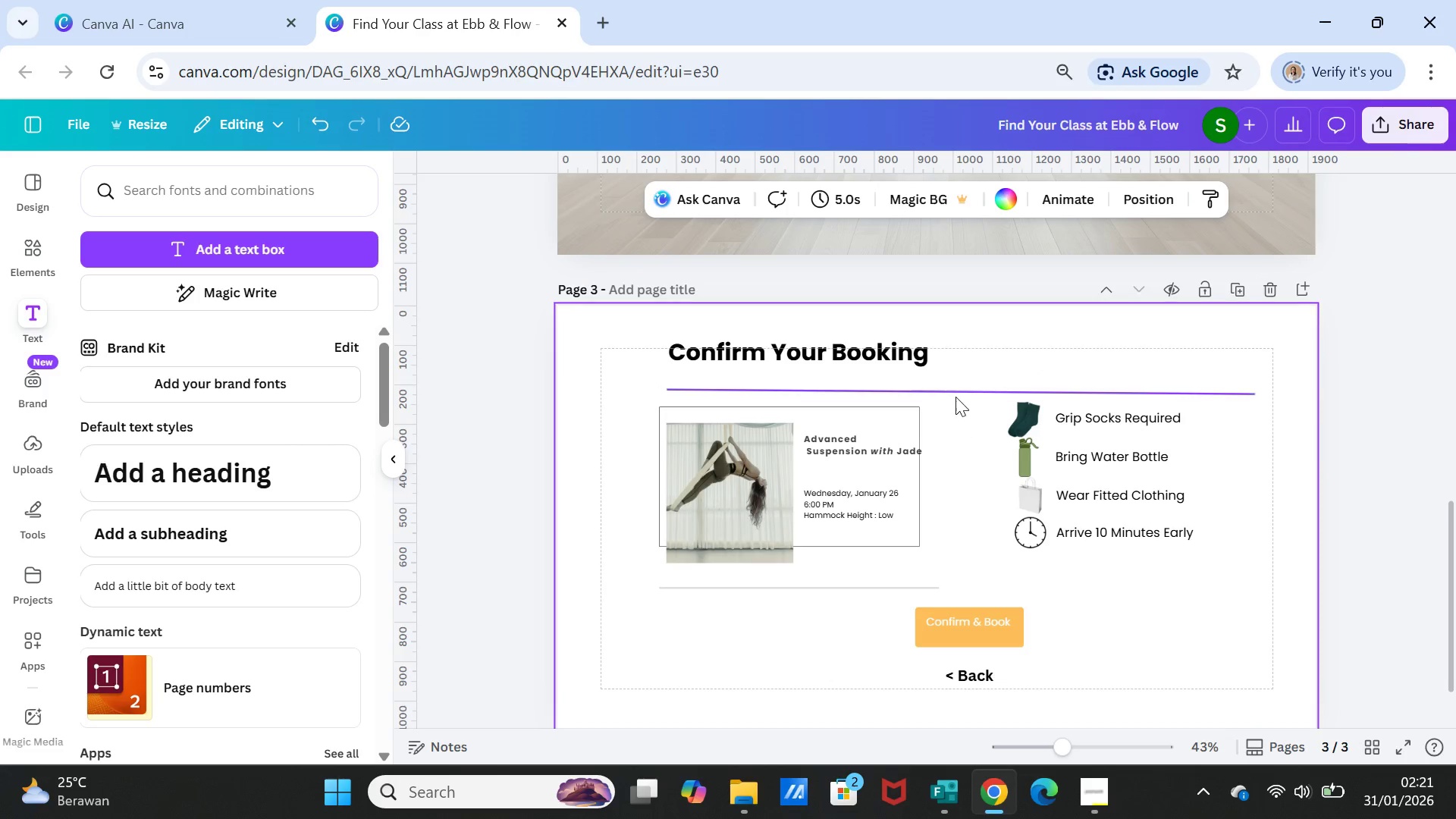 
left_click([955, 394])
 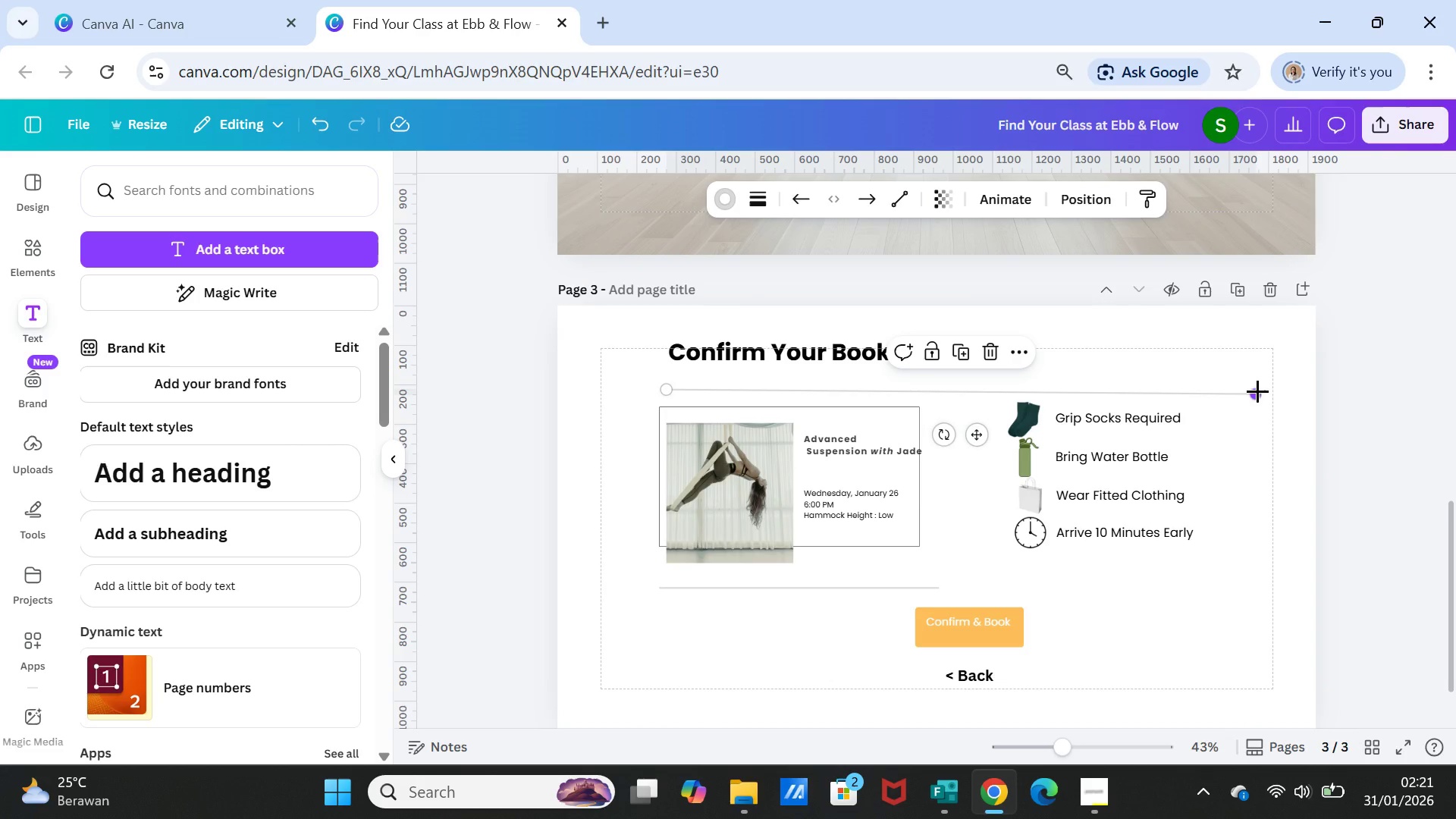 
left_click([1257, 391])
 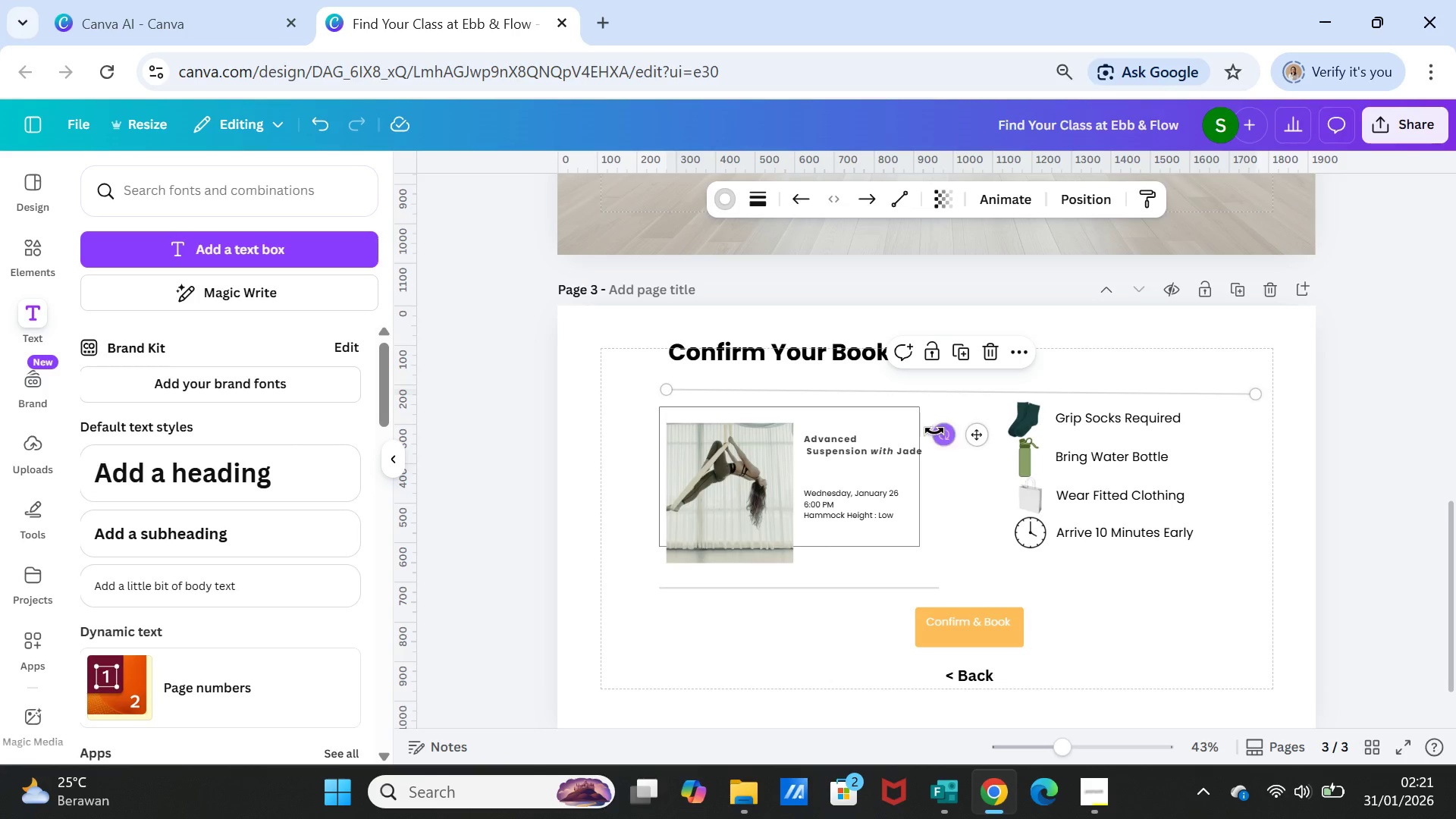 
mouse_move([966, 442])
 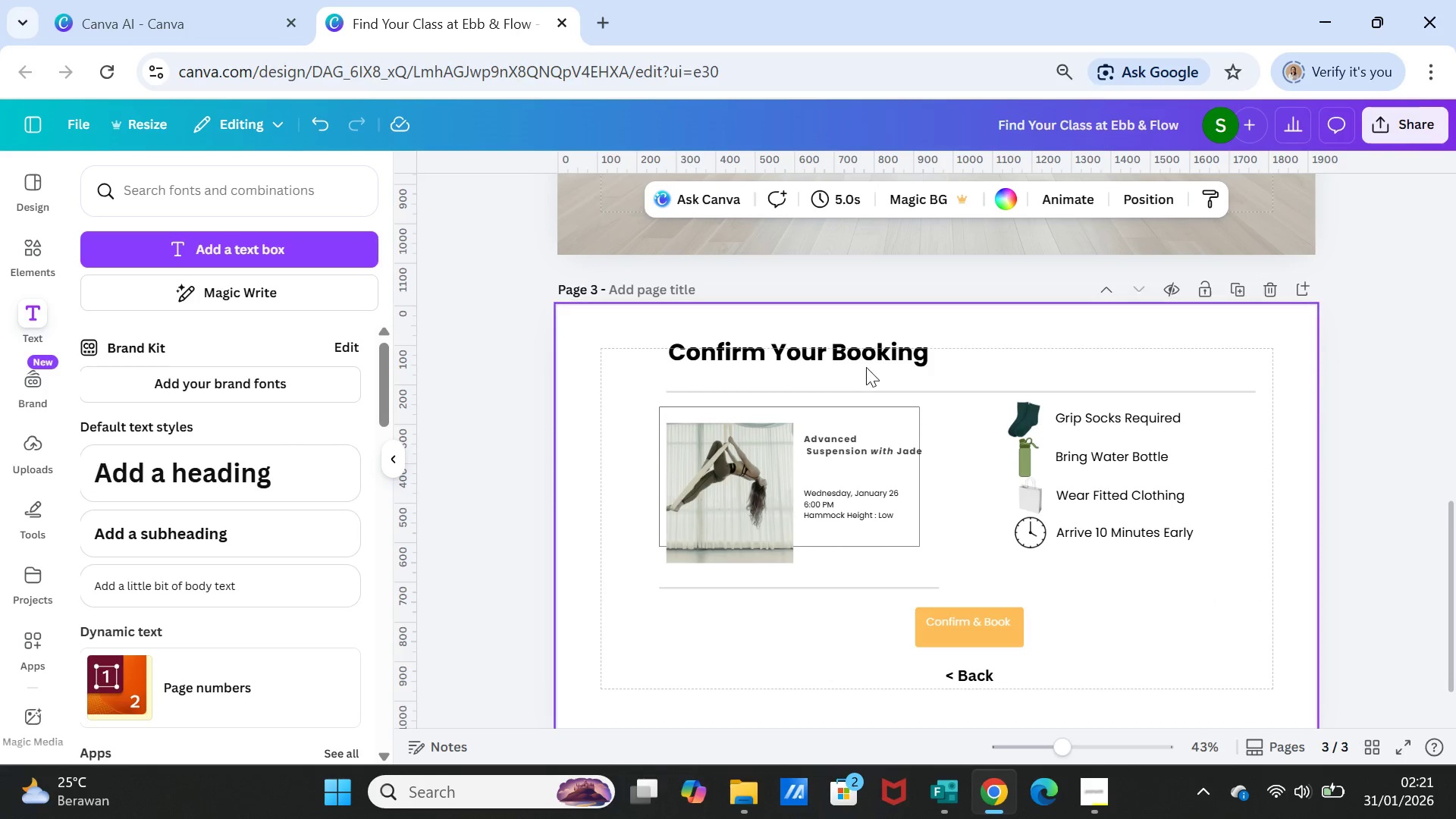 
left_click([865, 359])
 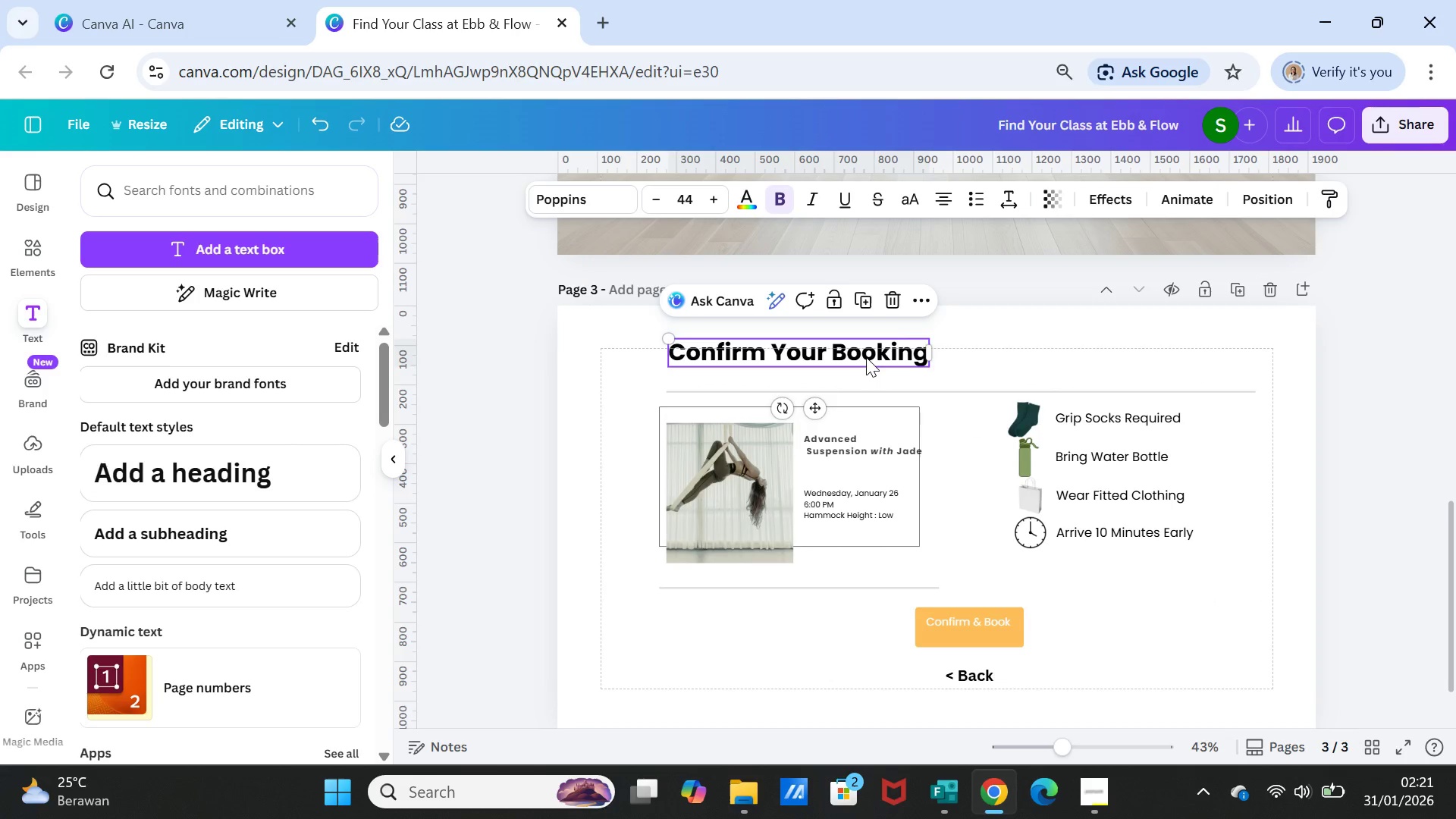 
left_click_drag(start_coordinate=[866, 355], to_coordinate=[1012, 372])
 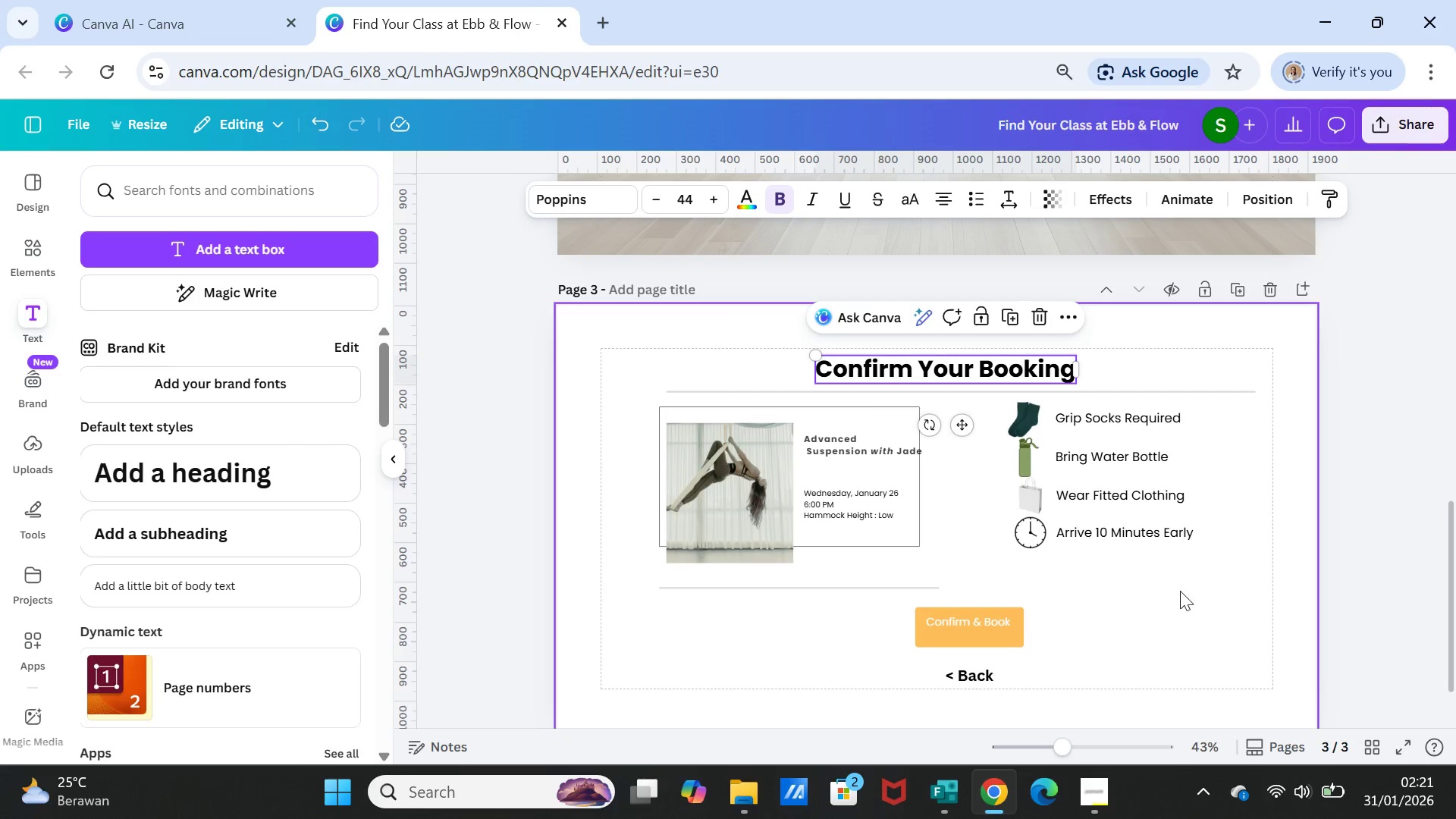 
left_click([1170, 586])
 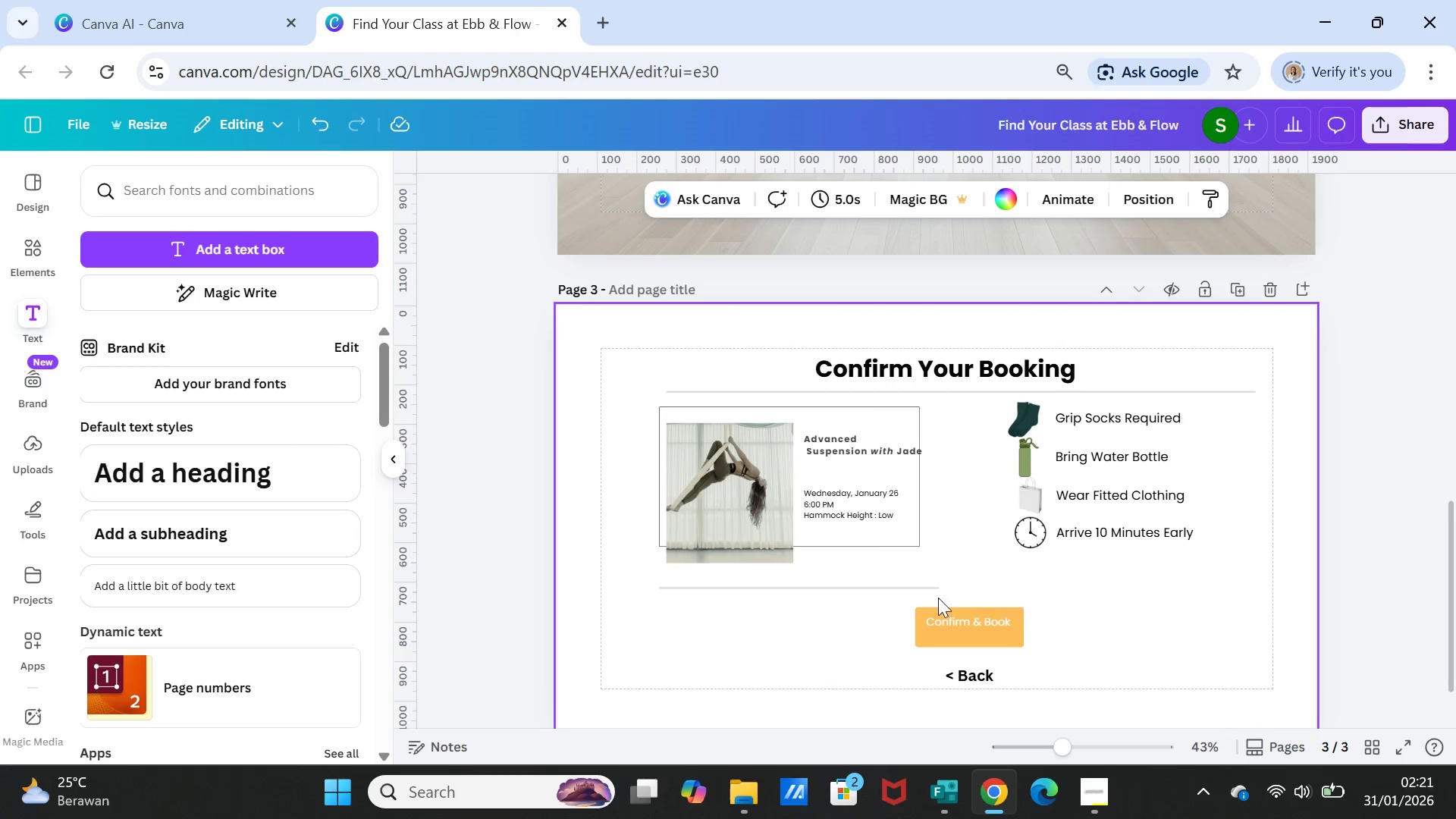 
left_click([922, 586])
 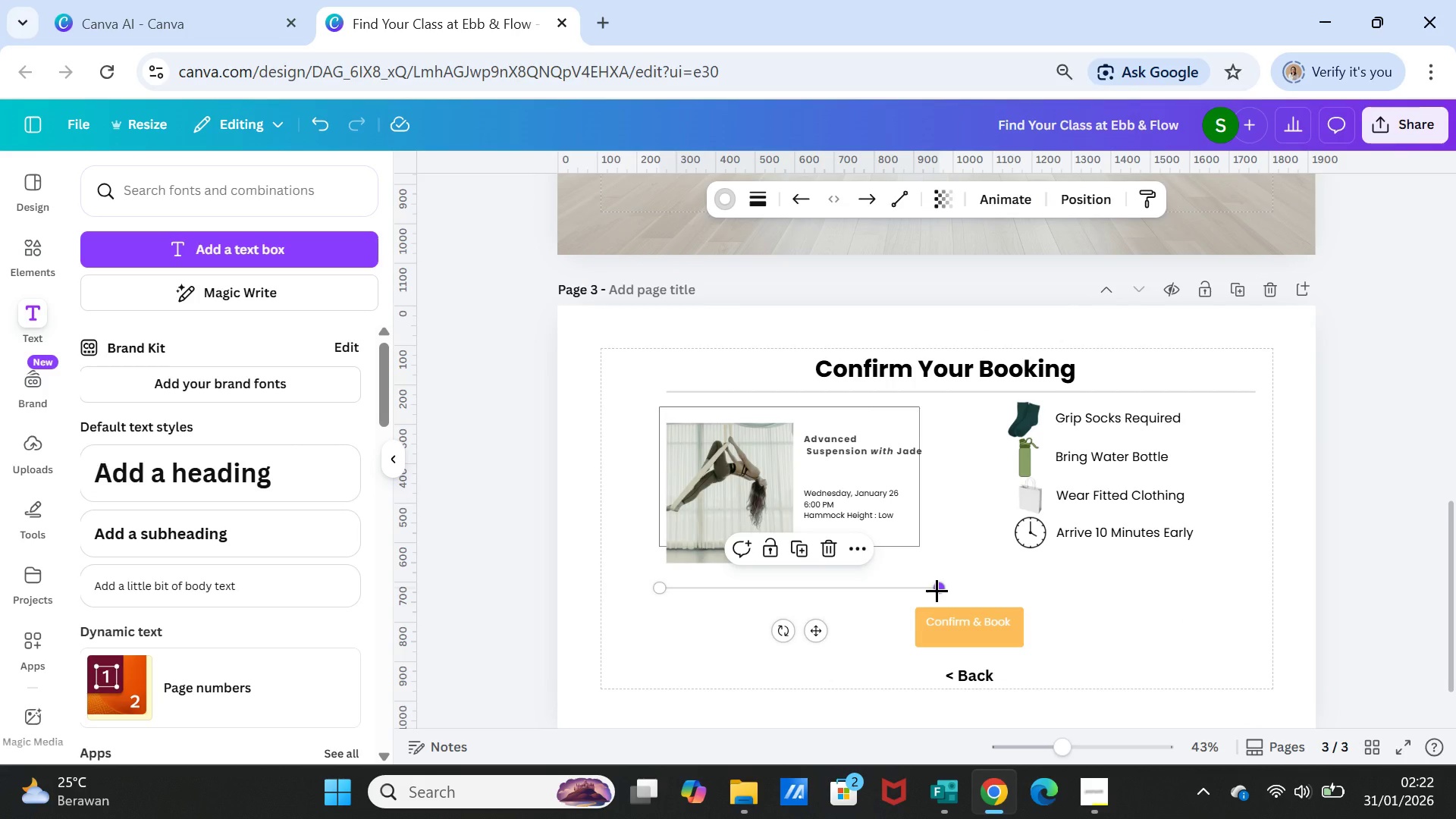 
left_click_drag(start_coordinate=[937, 590], to_coordinate=[1262, 579])
 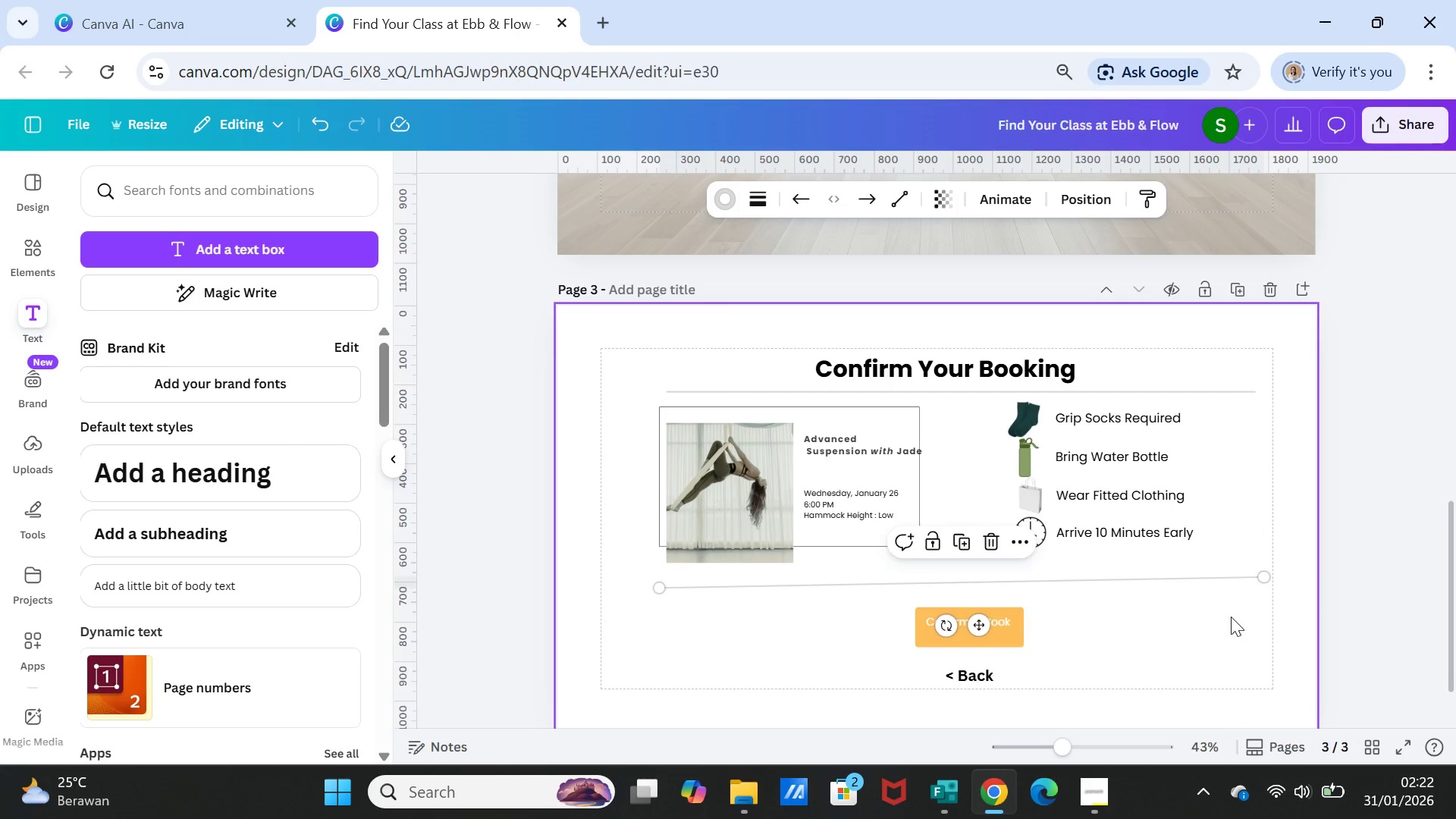 
left_click([1231, 617])
 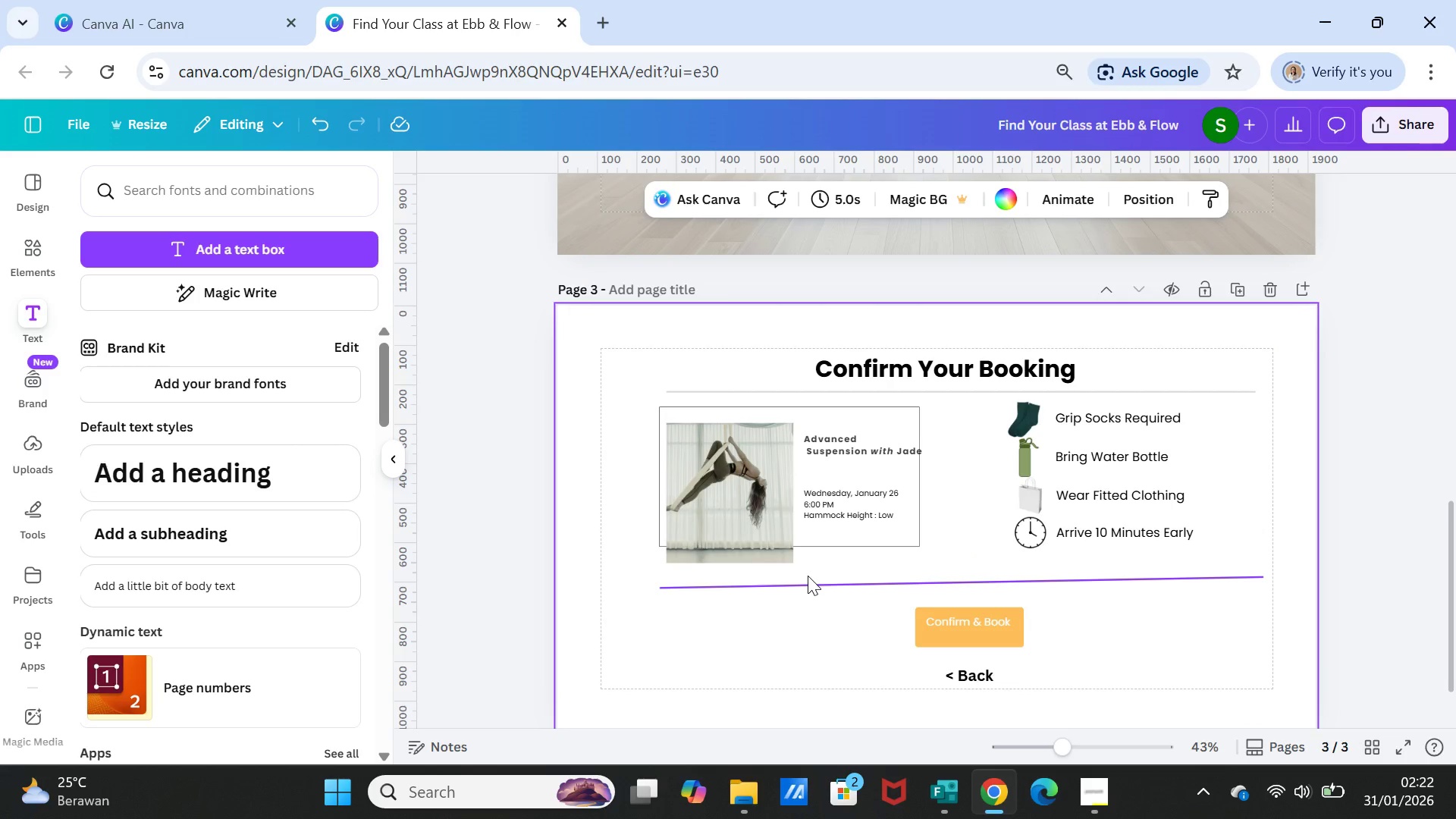 
left_click([806, 587])
 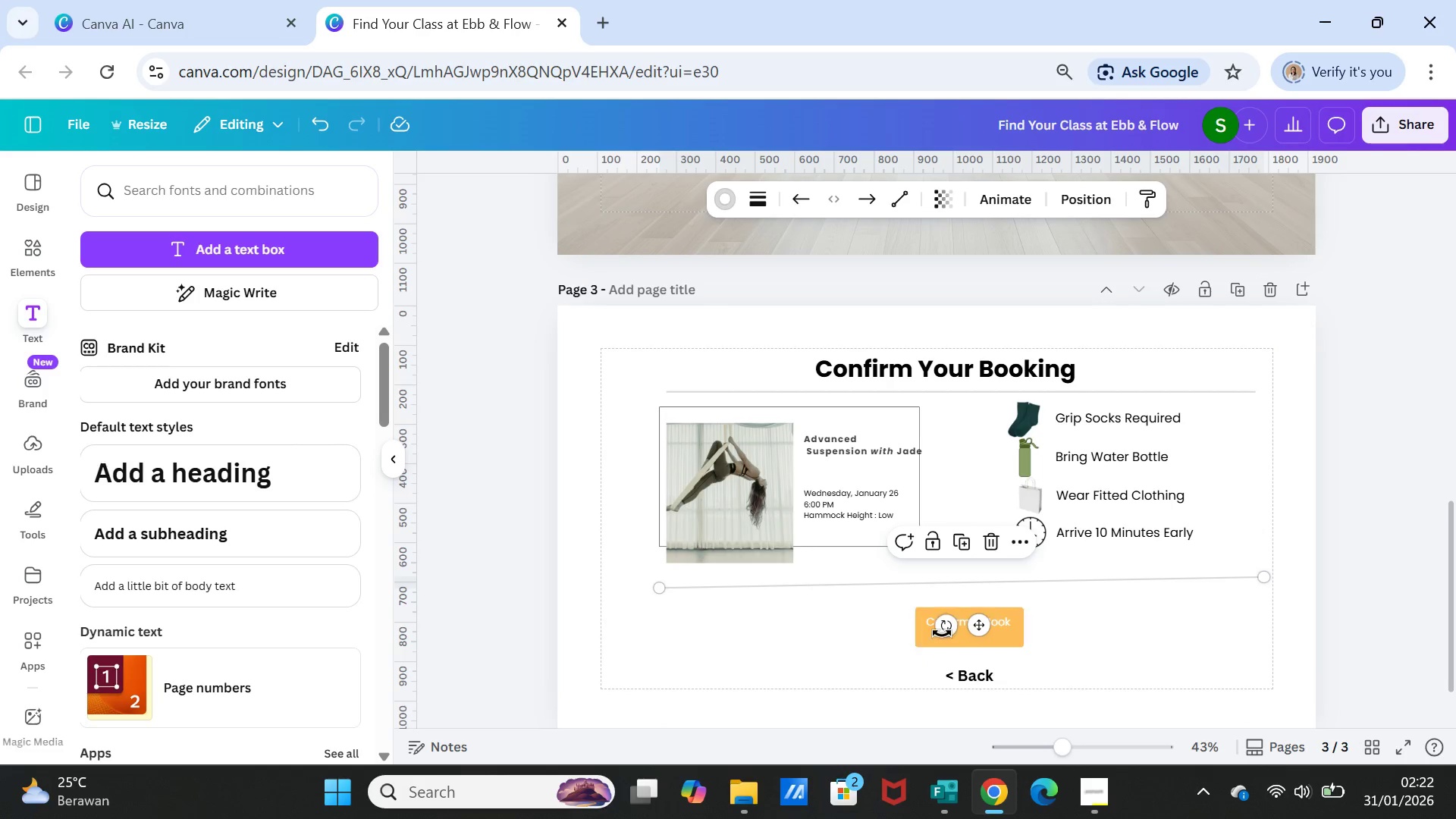 
left_click_drag(start_coordinate=[941, 631], to_coordinate=[943, 636])
 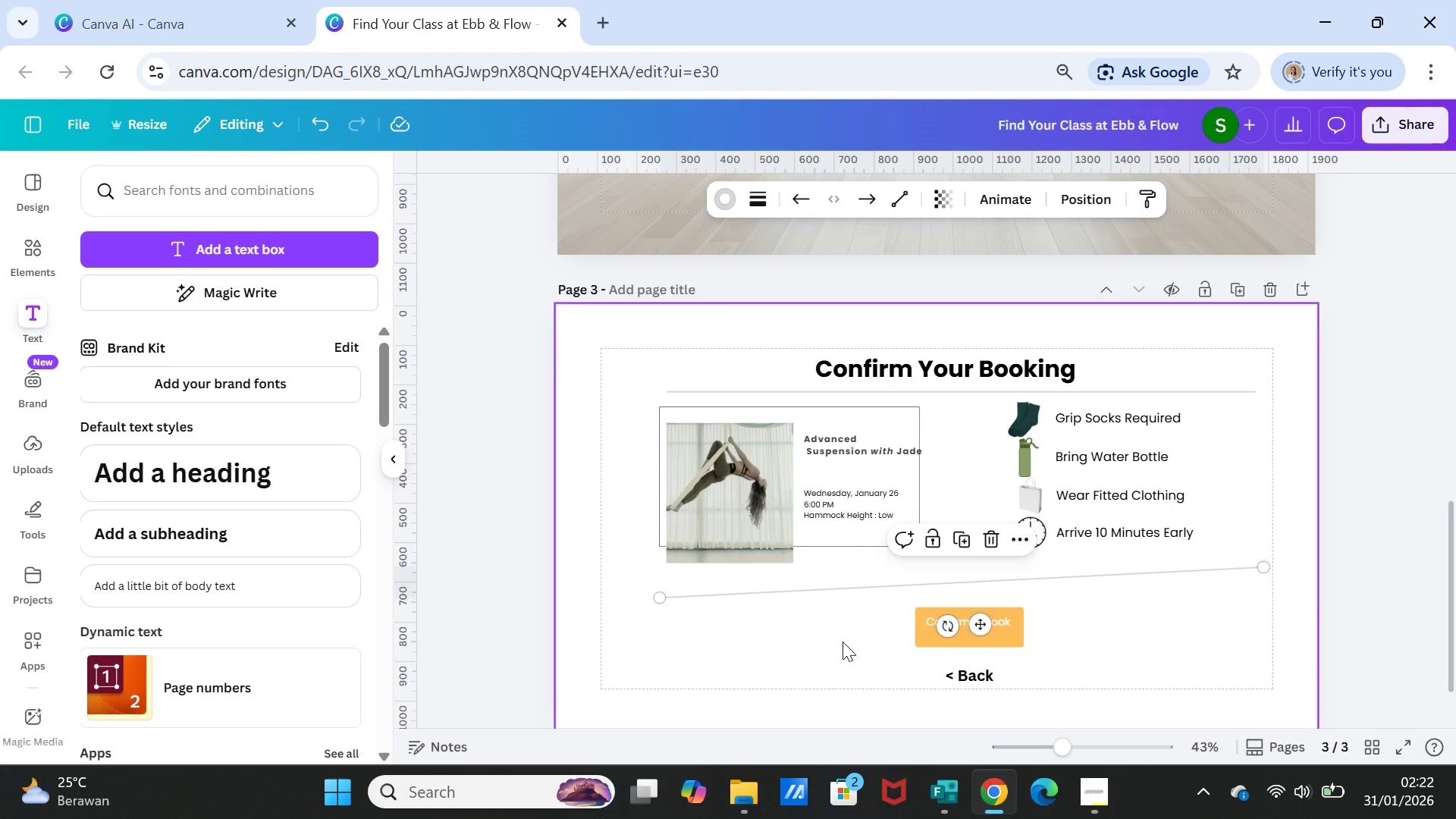 
left_click([843, 642])
 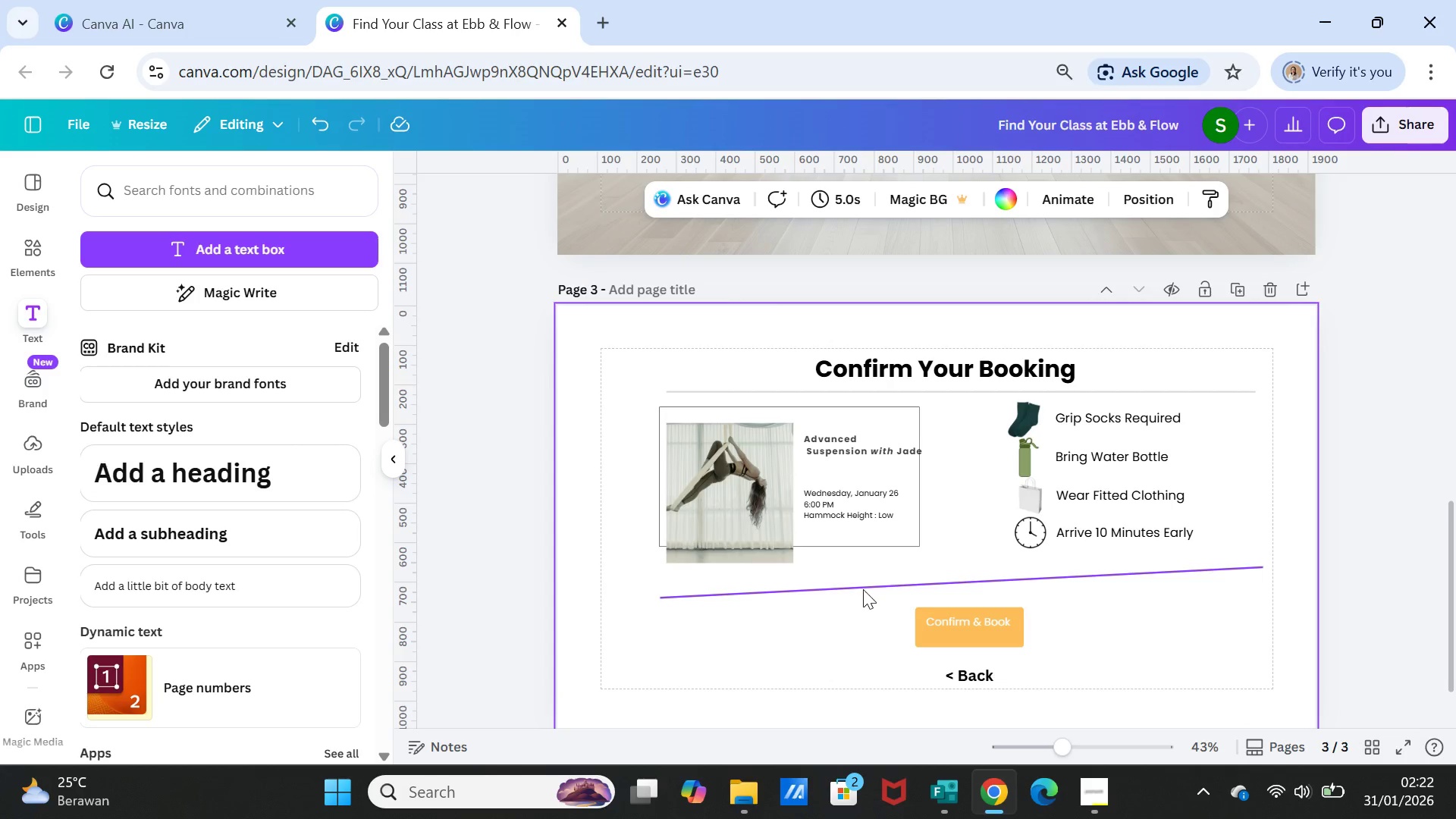 
left_click([863, 589])
 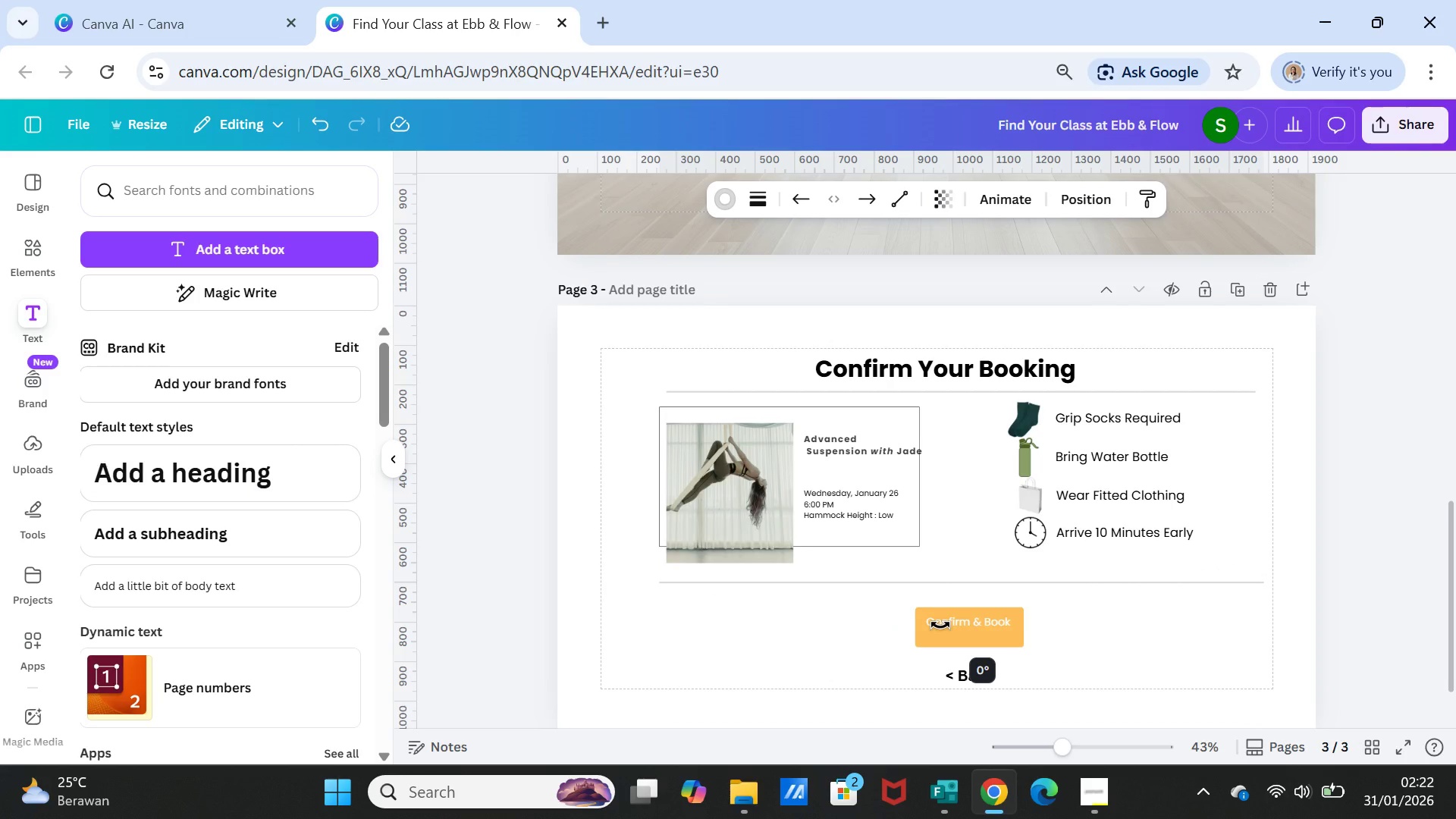 
wait(7.83)
 